 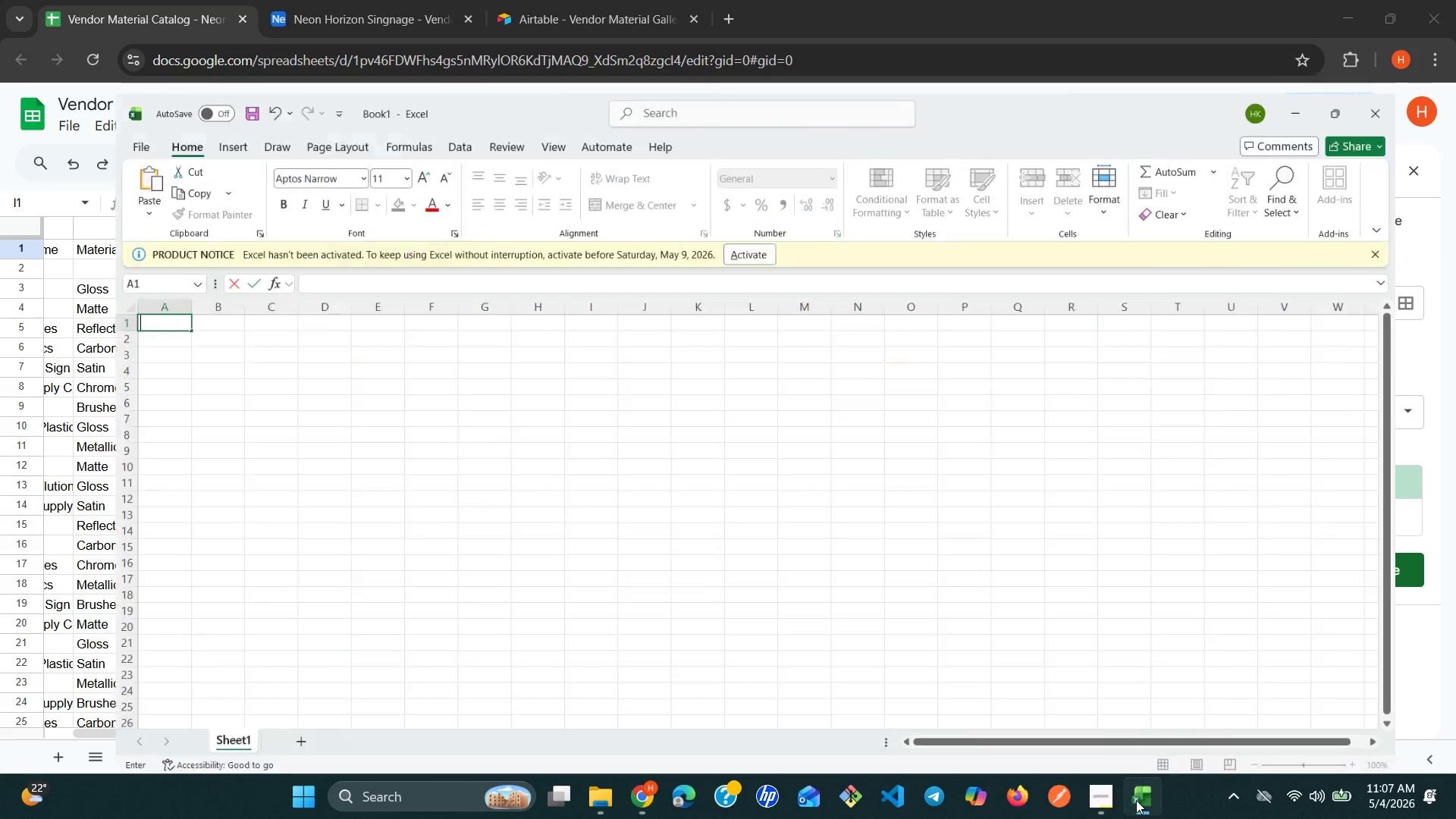 
left_click([1136, 800])
 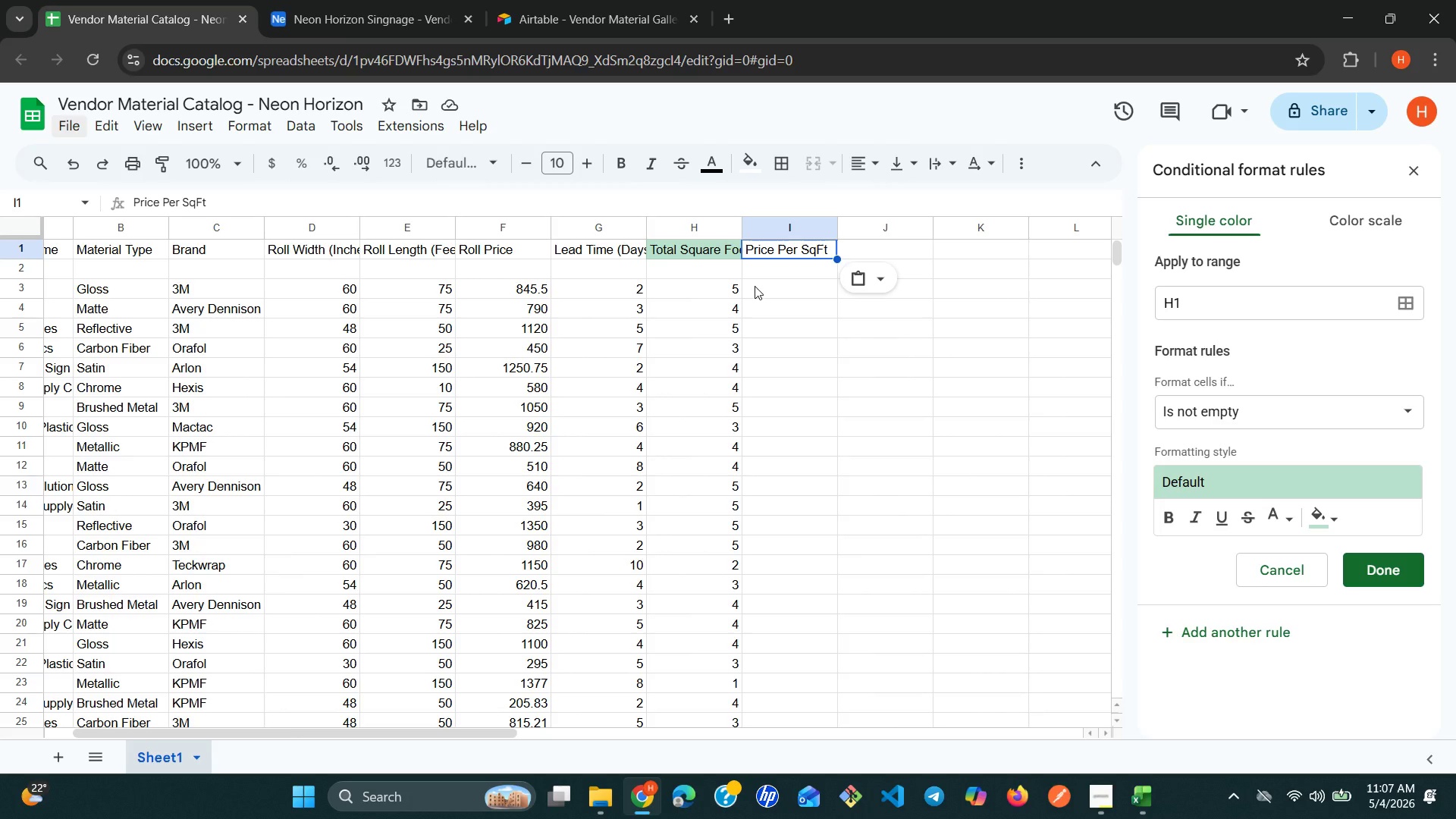 
left_click([701, 247])
 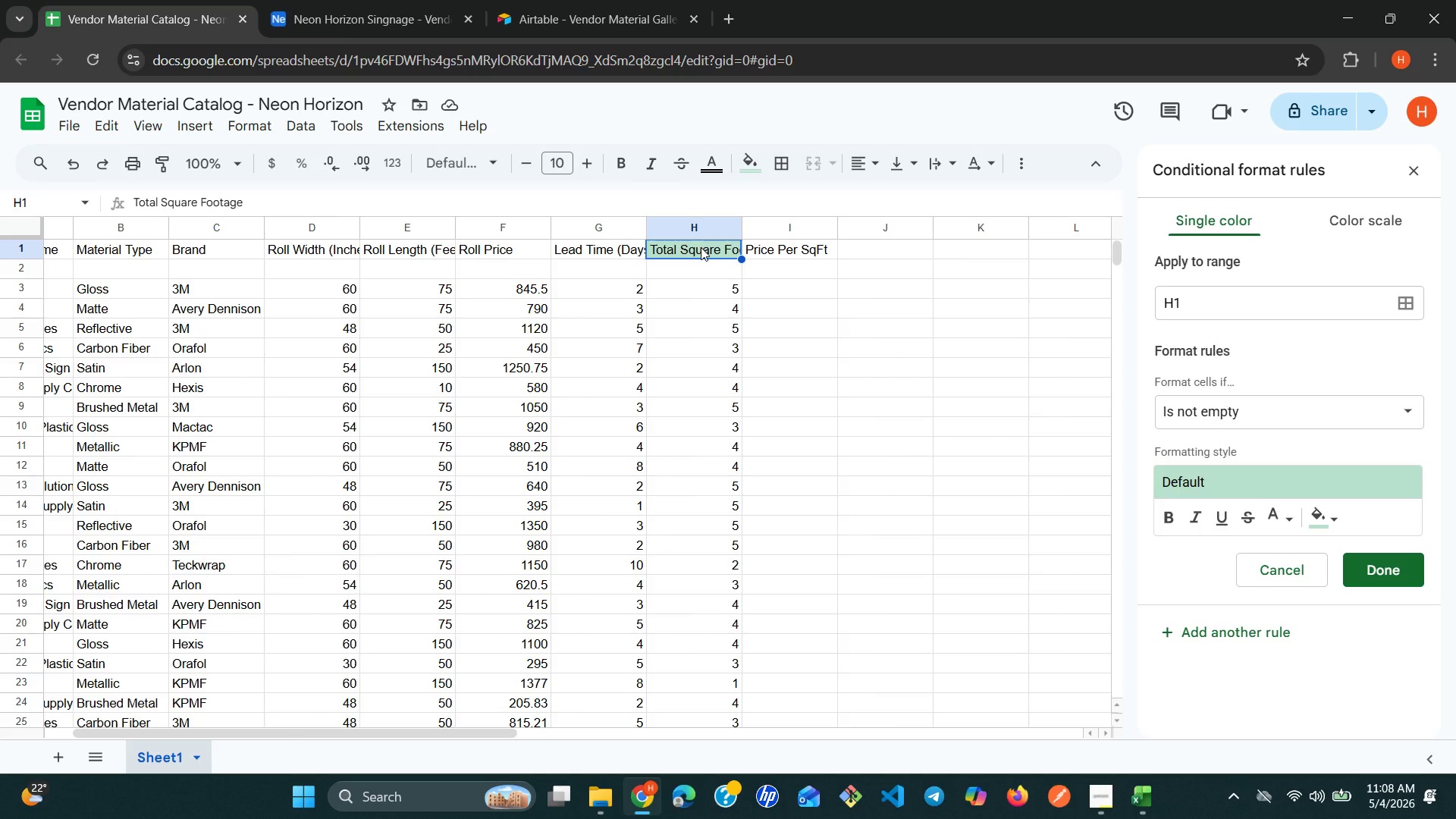 
wait(78.88)
 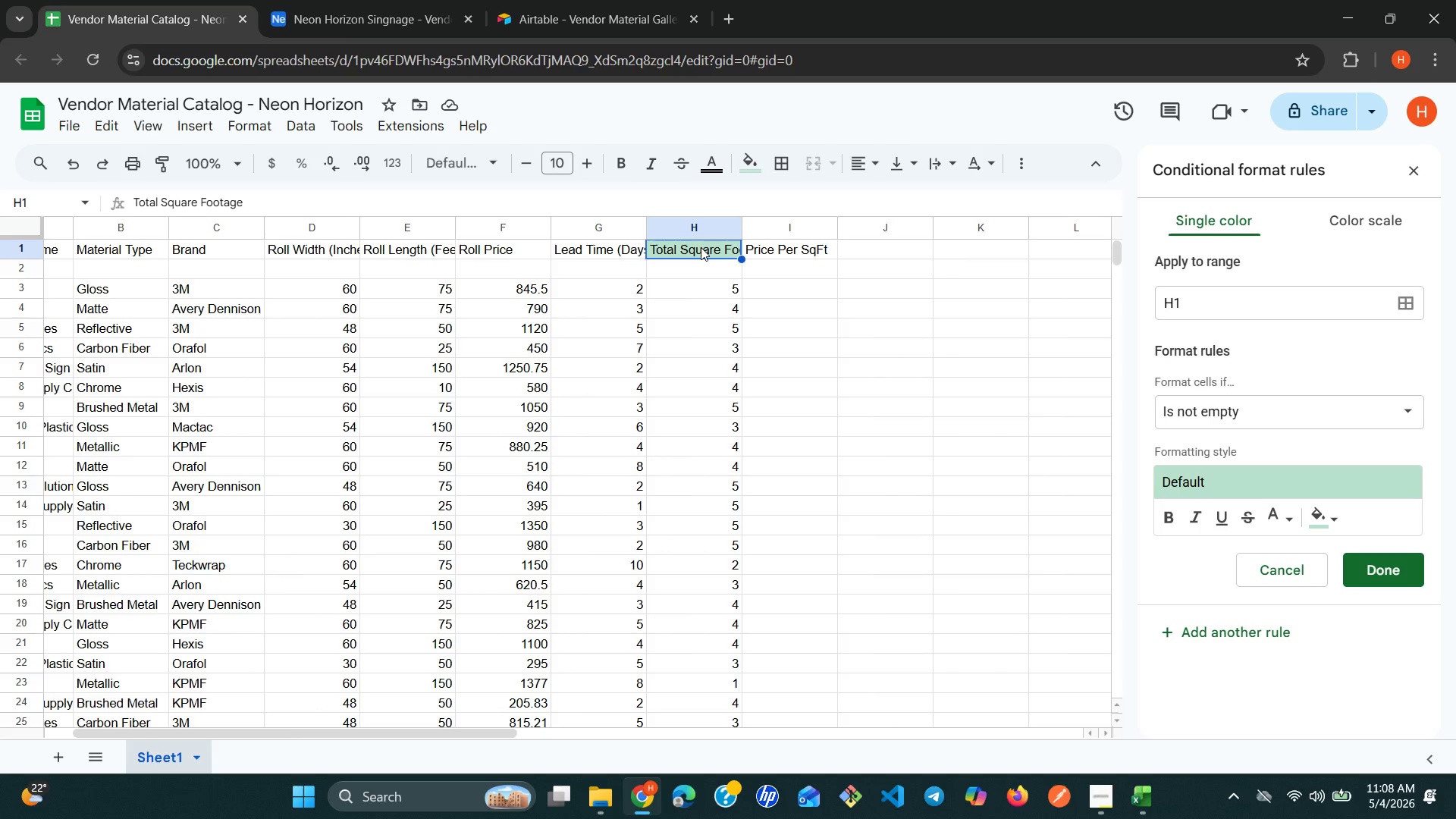 
left_click([701, 247])
 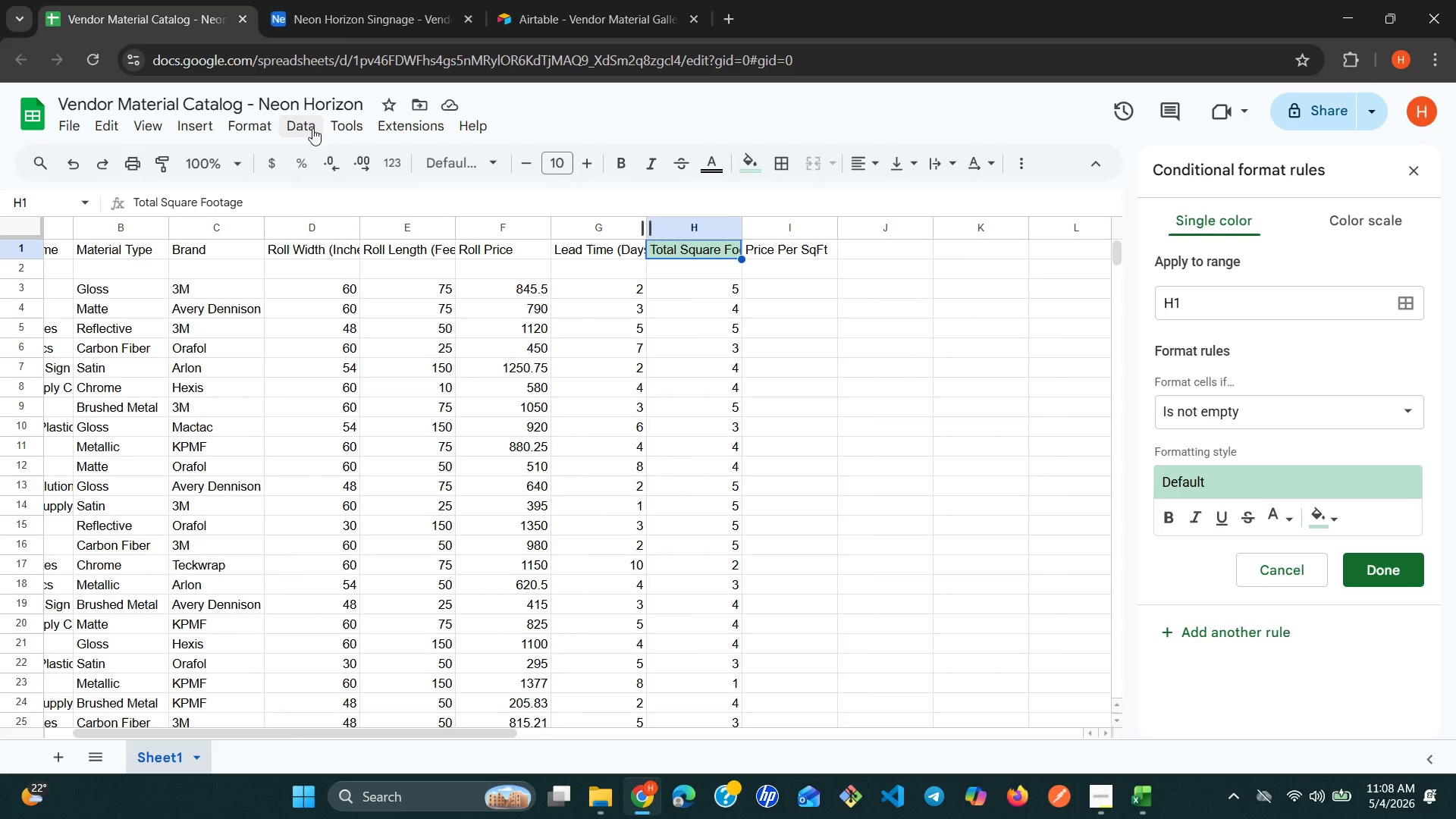 
left_click([307, 124])
 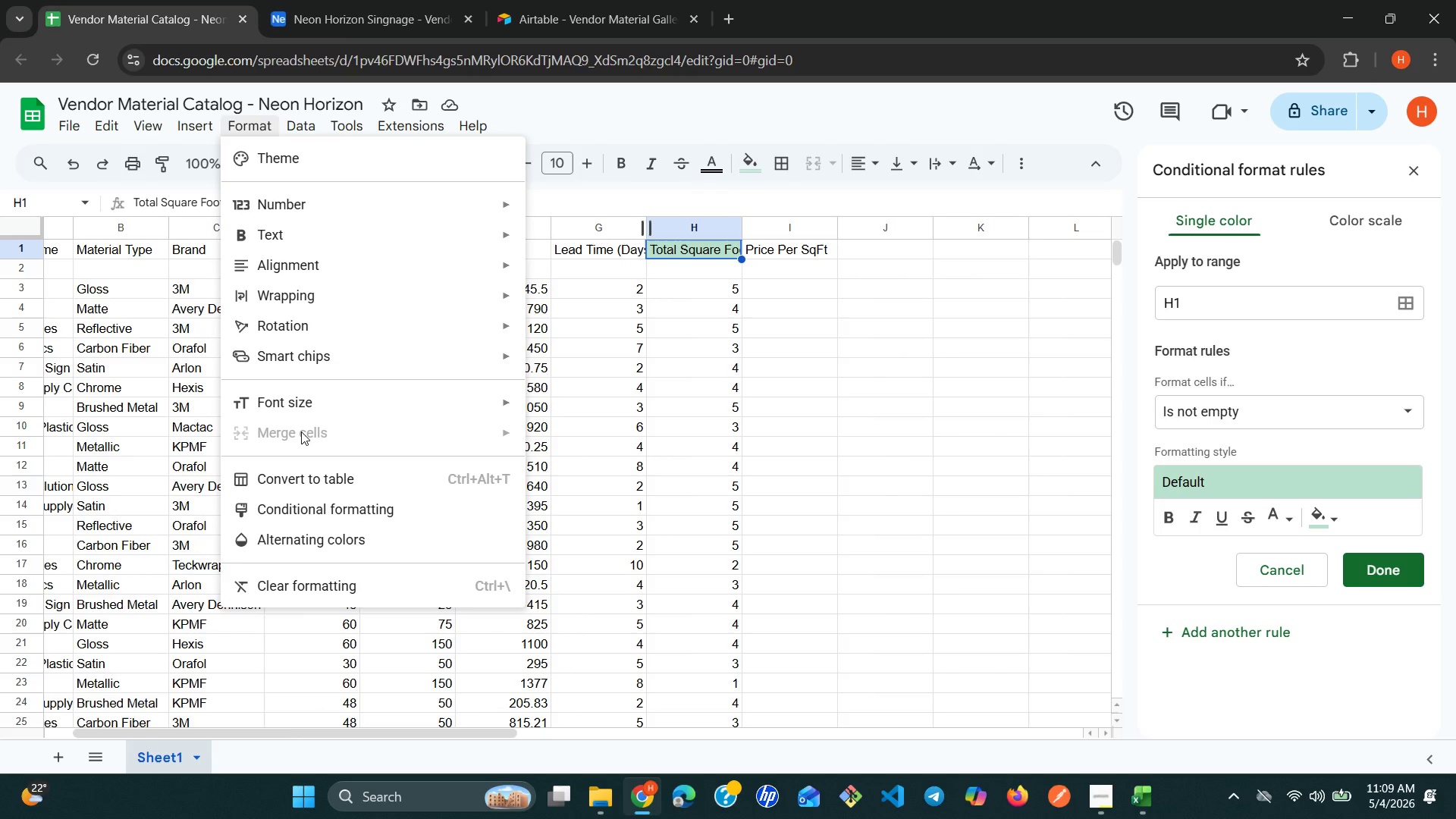 
wait(66.66)
 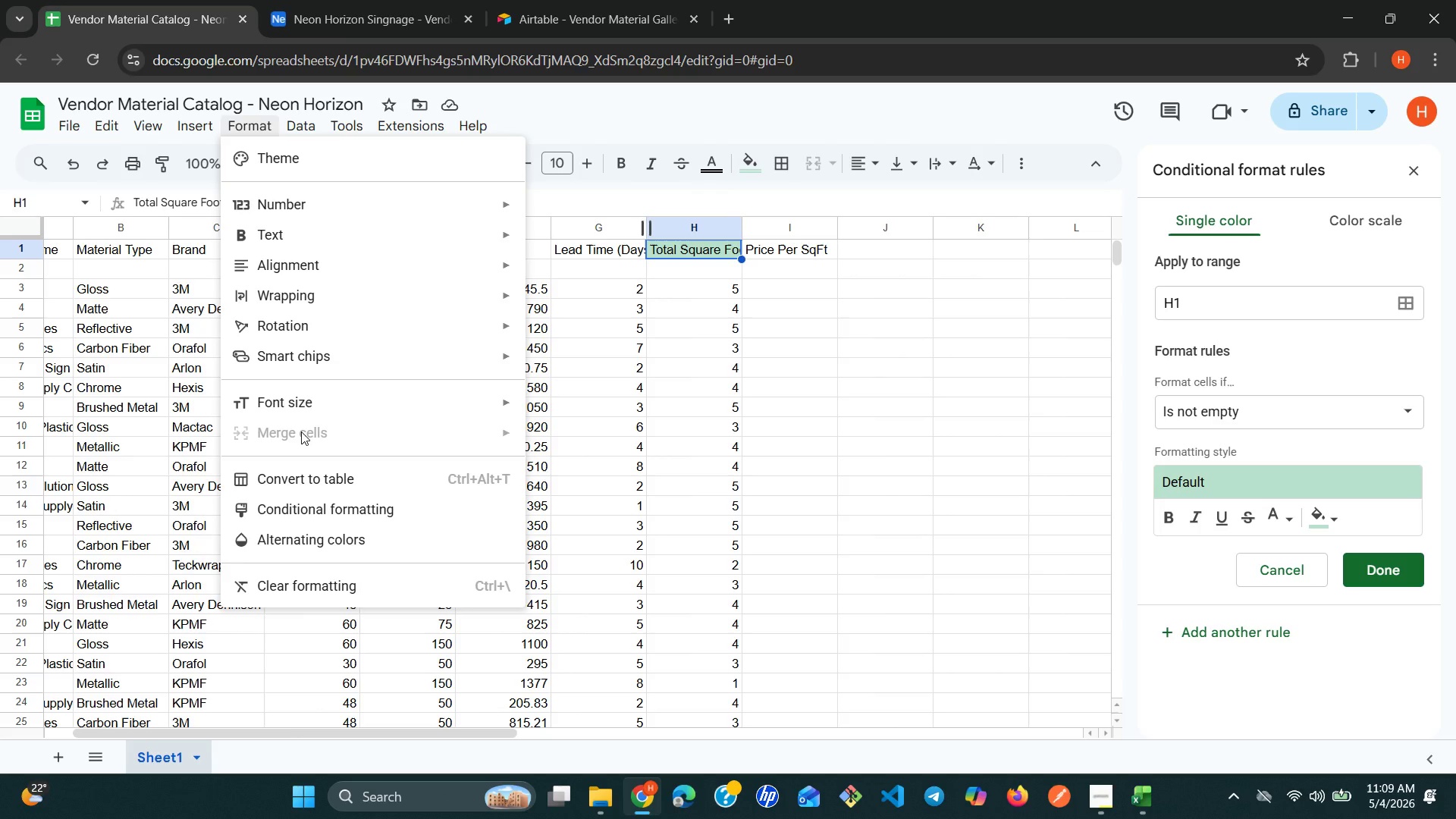 
left_click([1418, 162])
 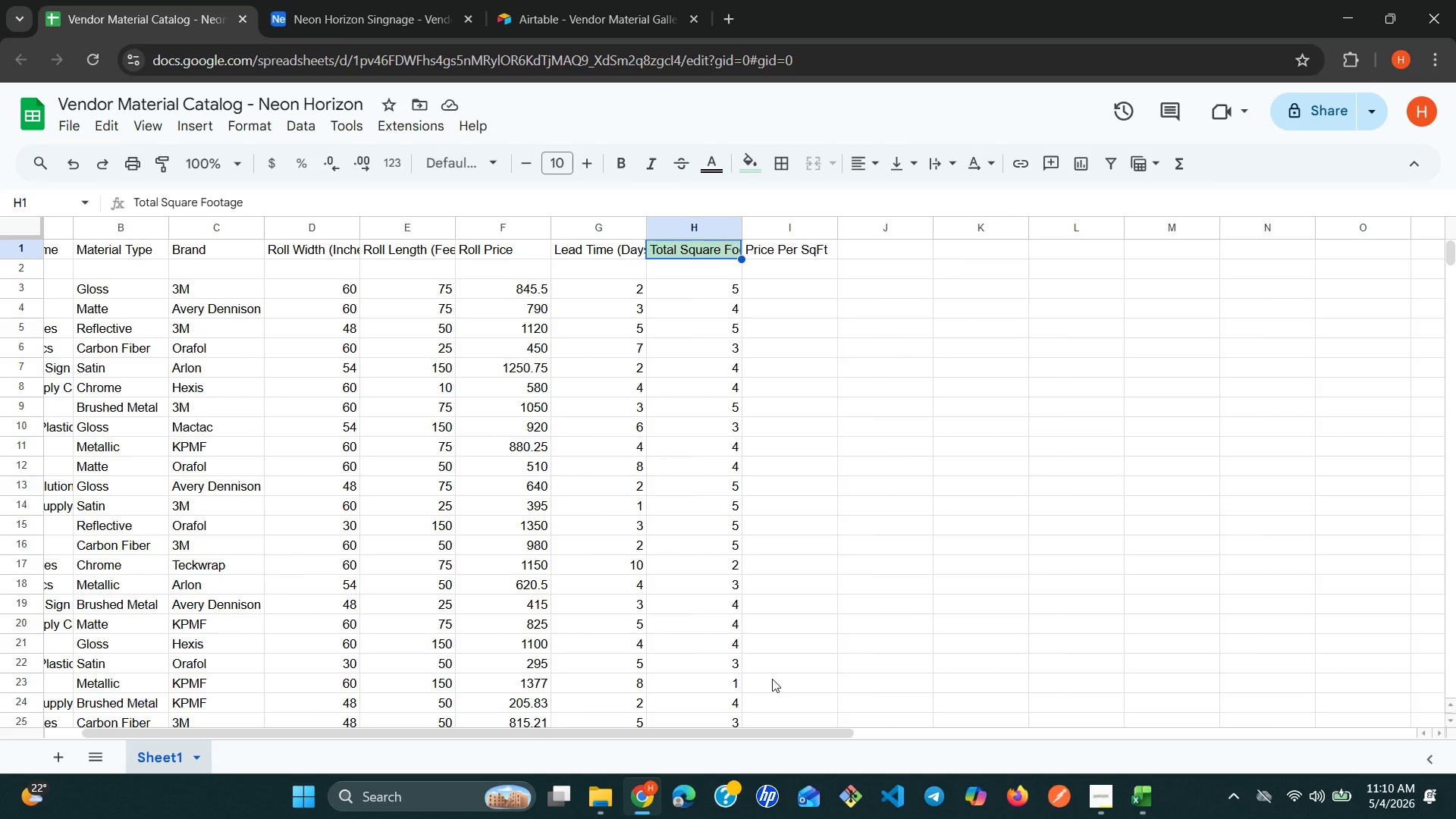 
wait(32.45)
 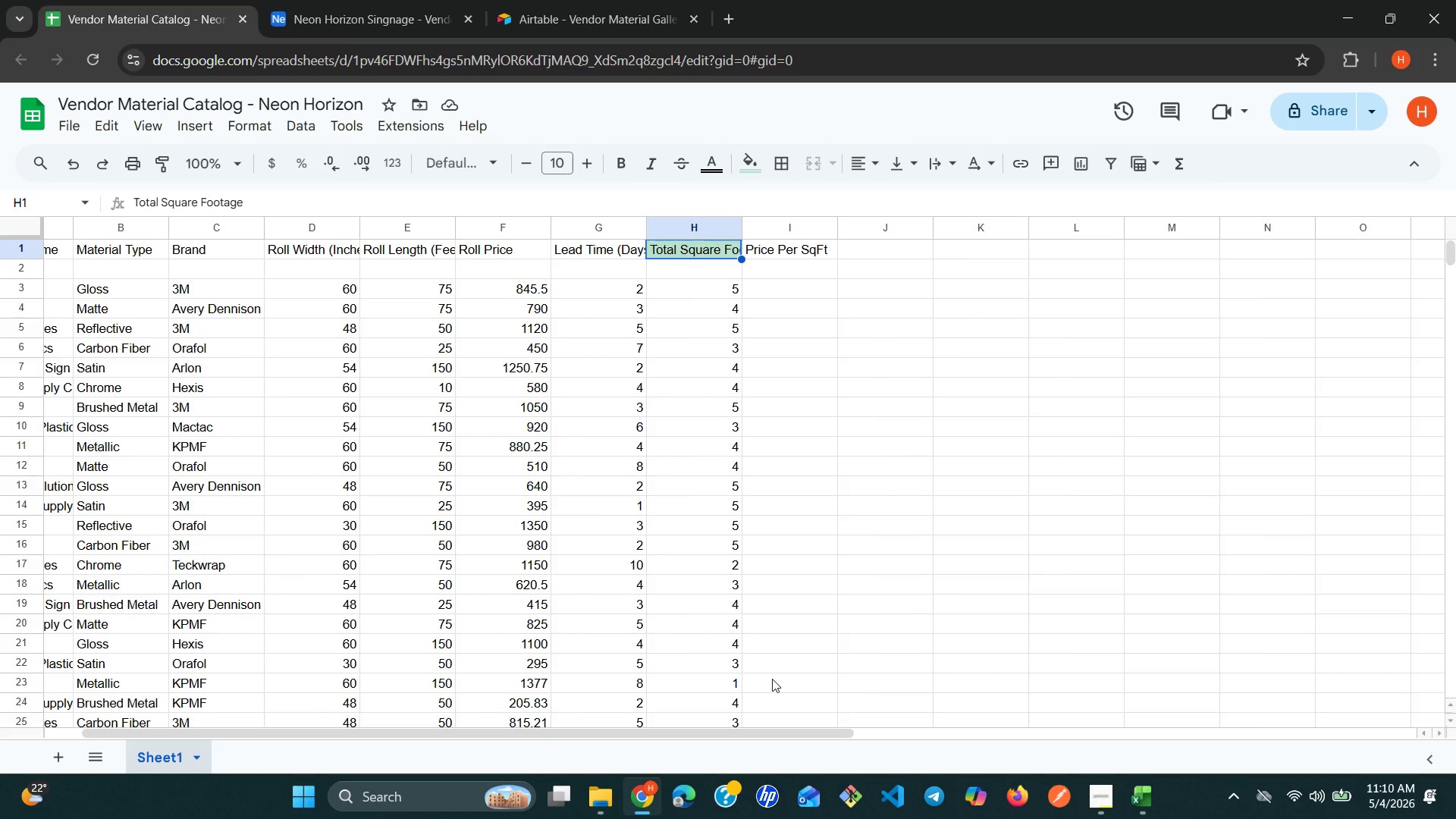 
left_click([736, 292])
 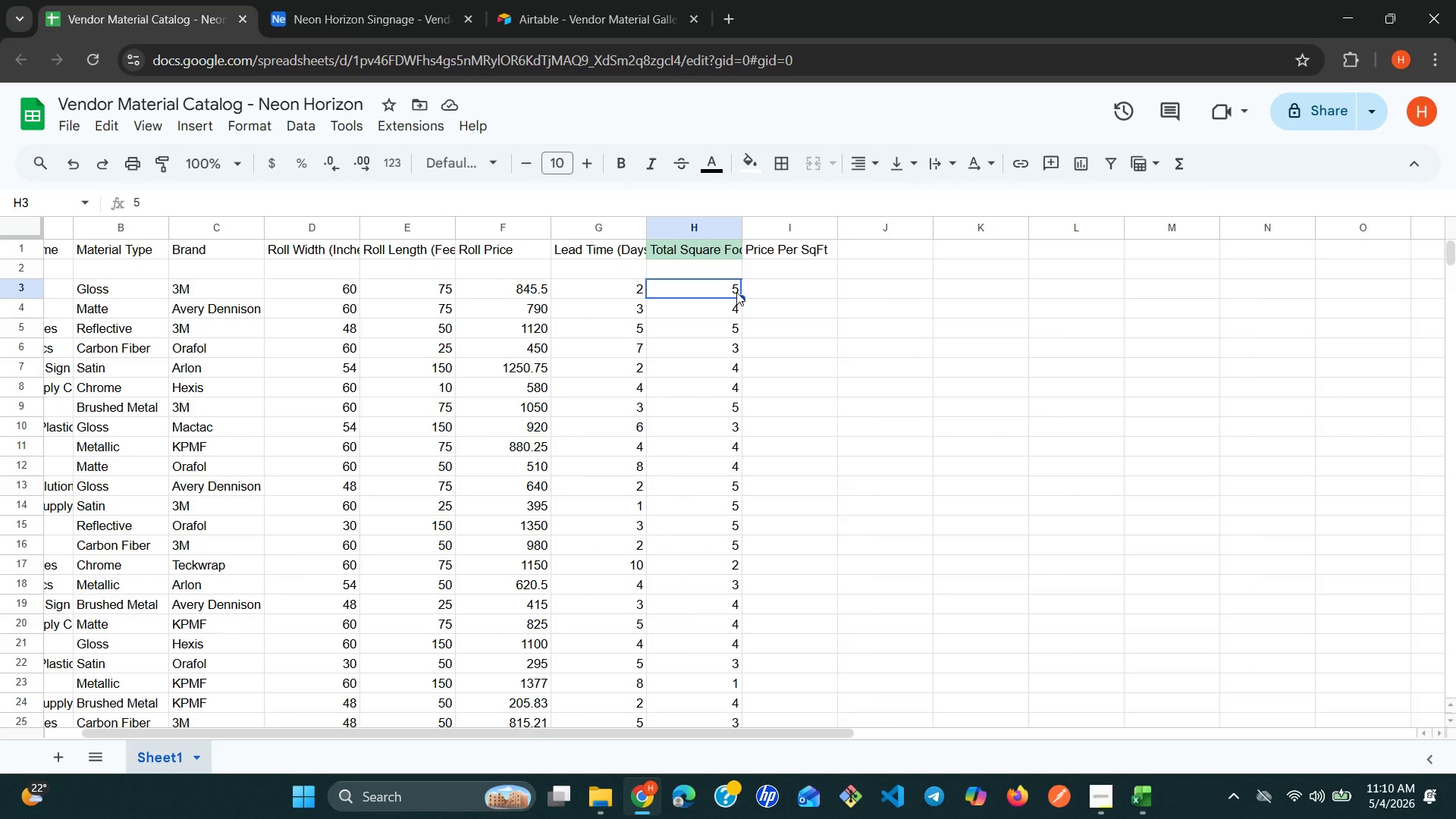 
key(Backspace)
 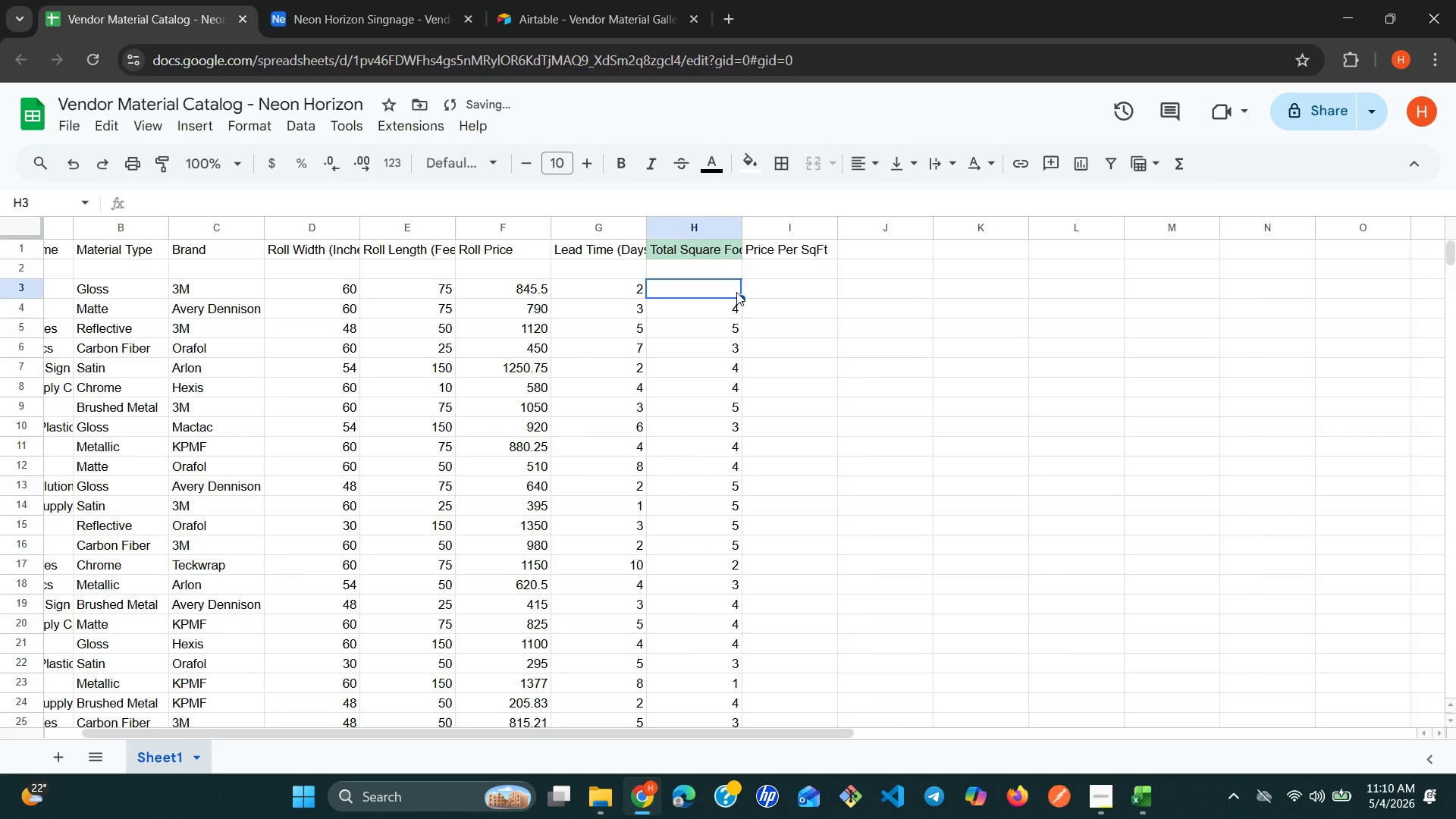 
key(Enter)
 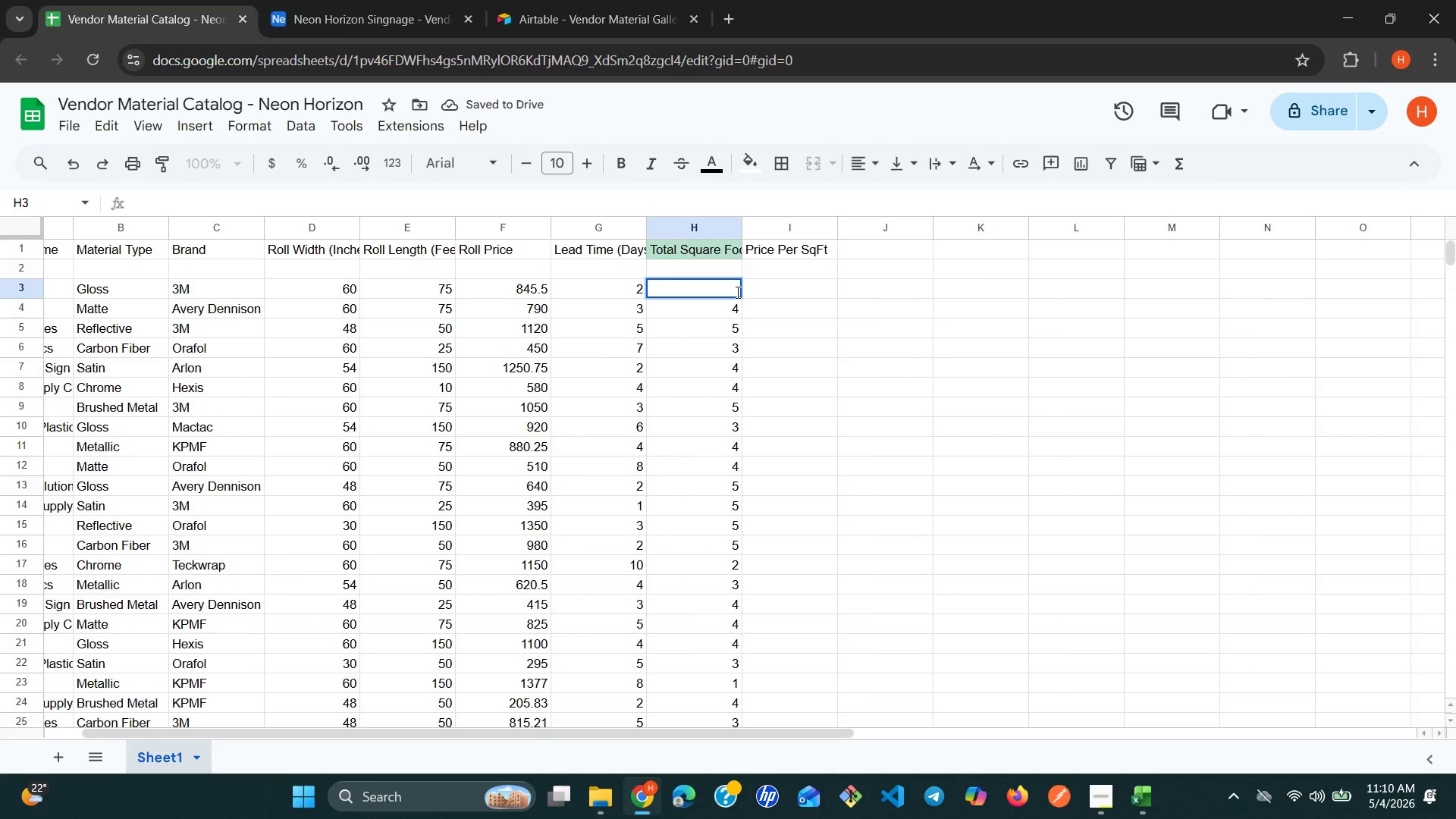 
key(Backspace)
 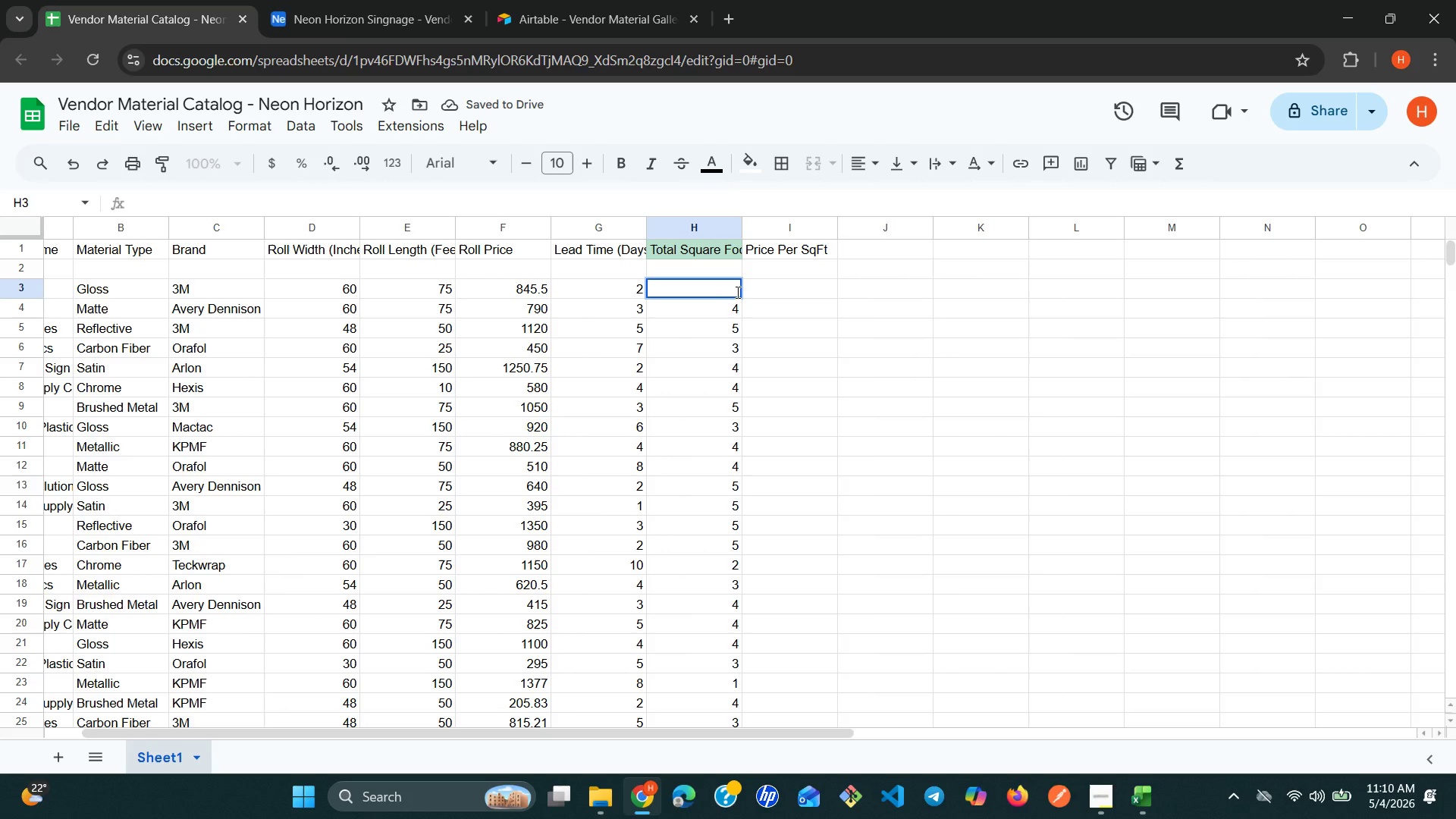 
key(Enter)
 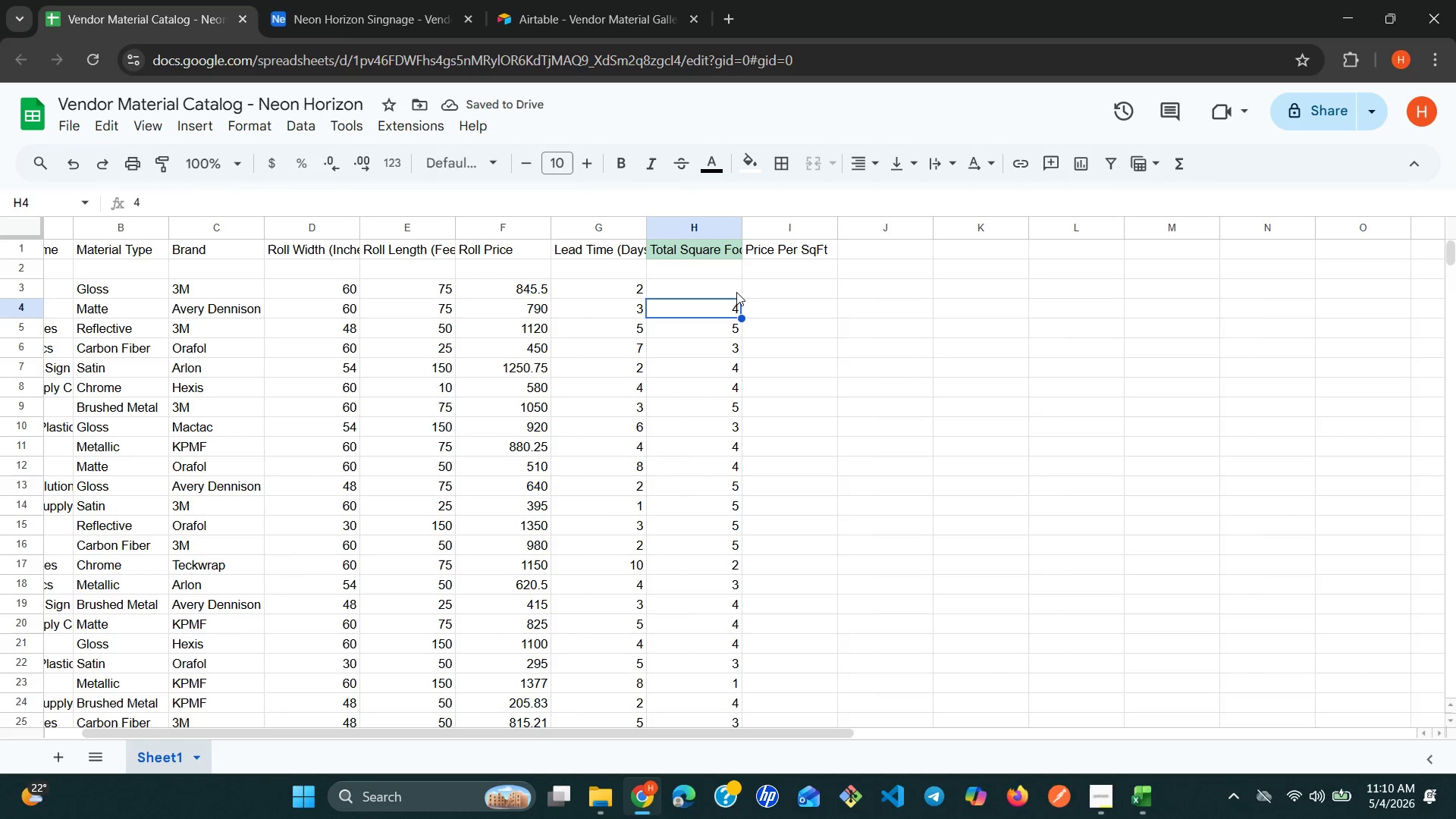 
key(Backspace)
 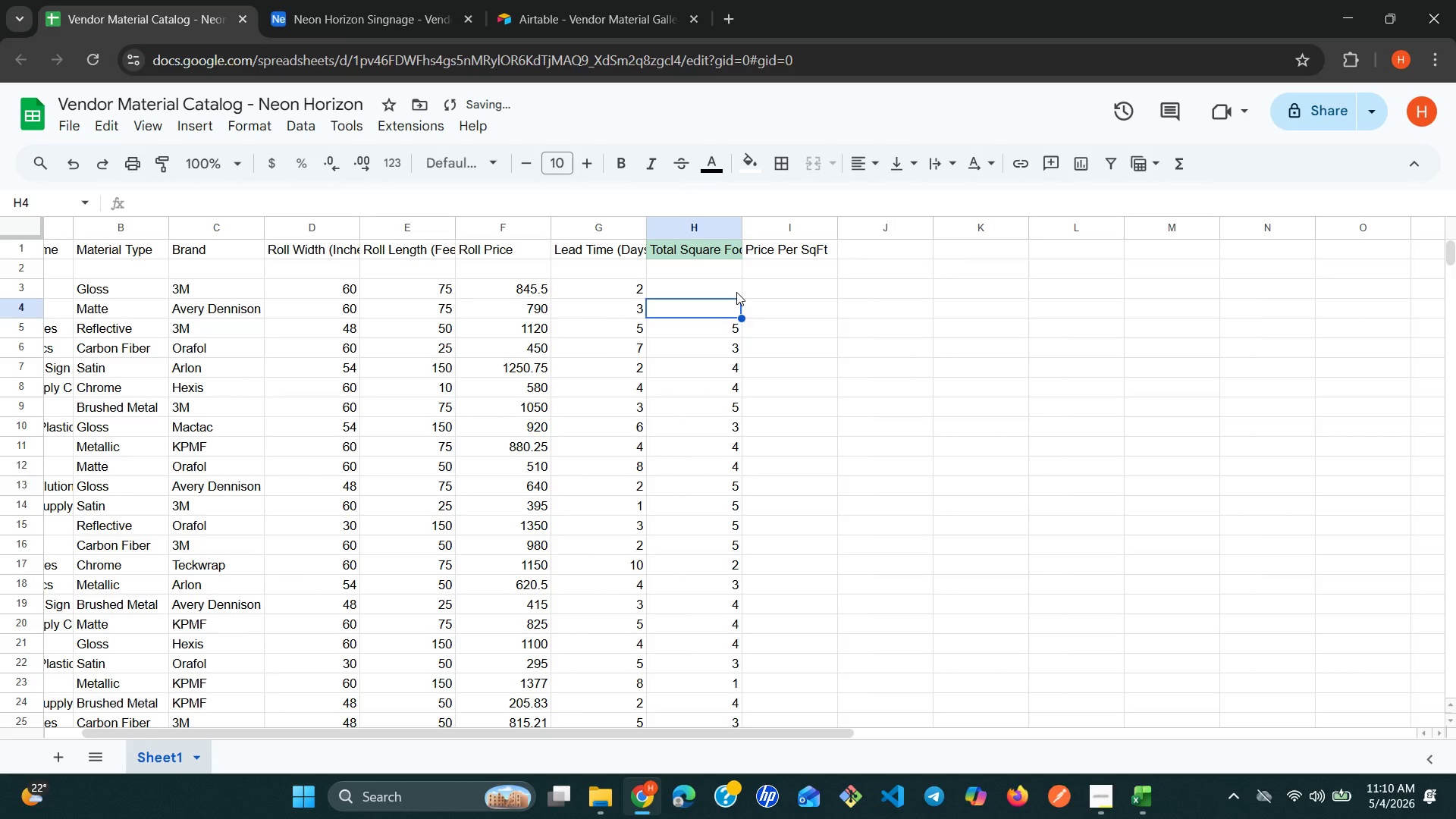 
key(Enter)
 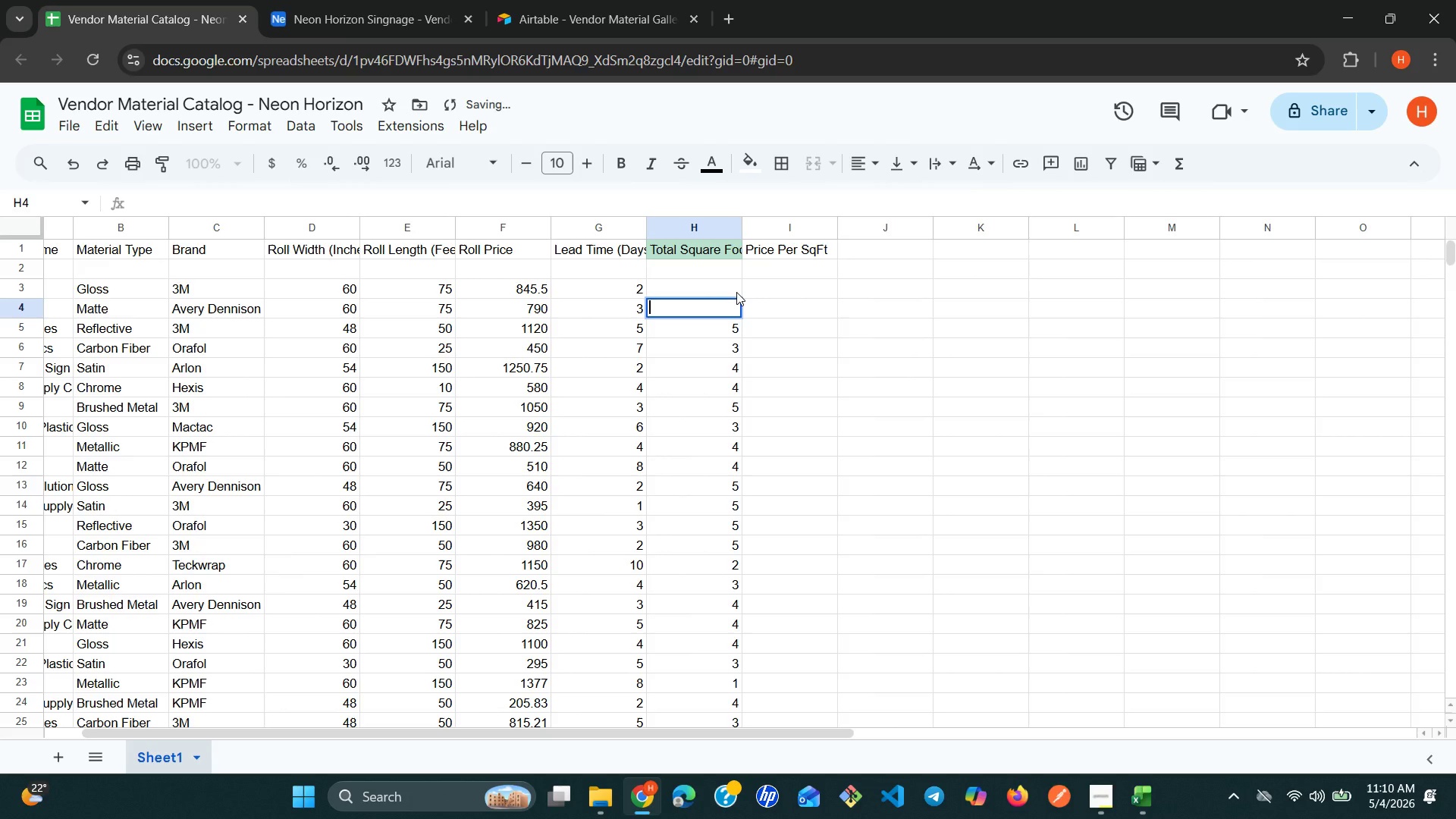 
key(Backspace)
 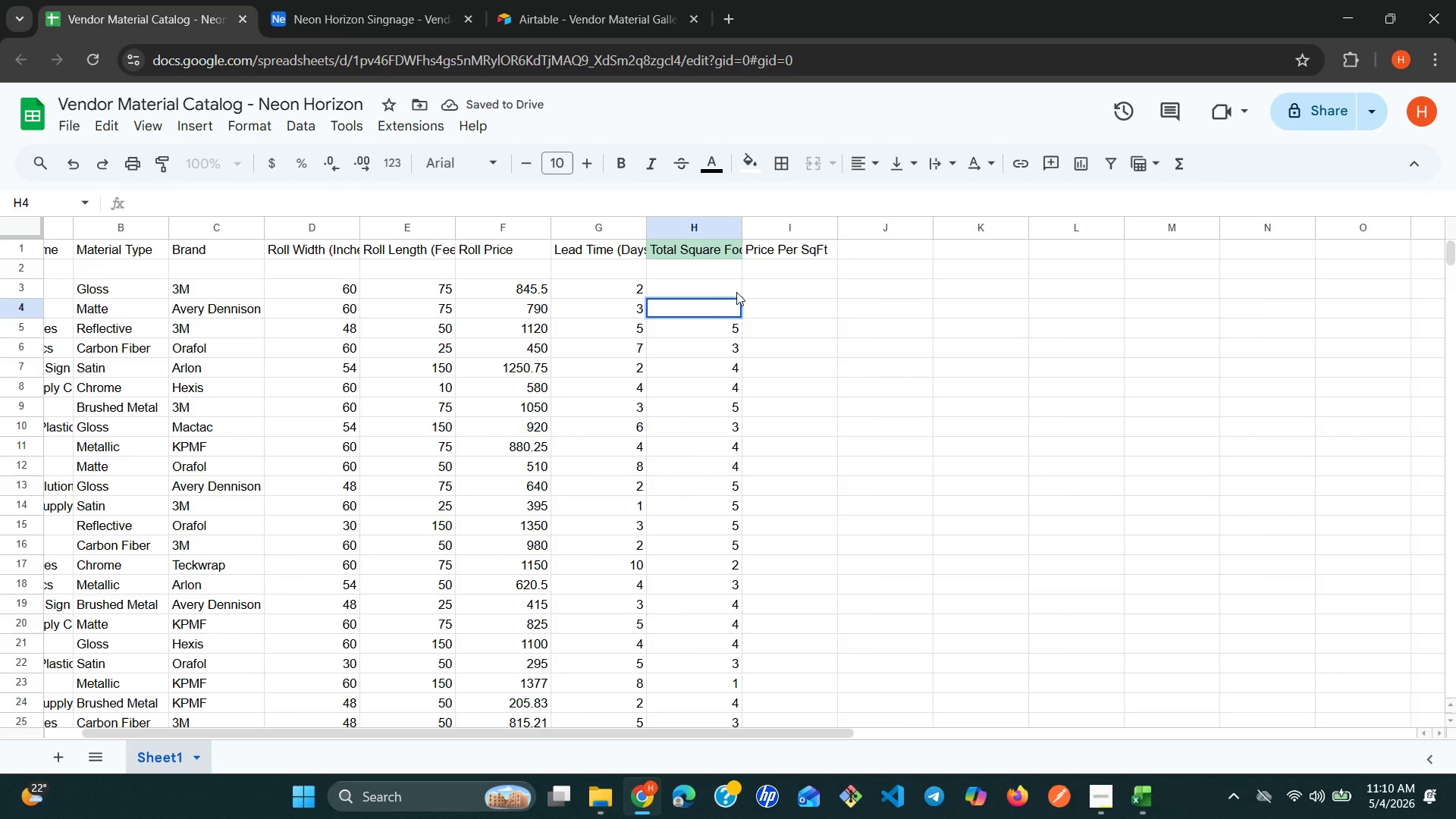 
key(Enter)
 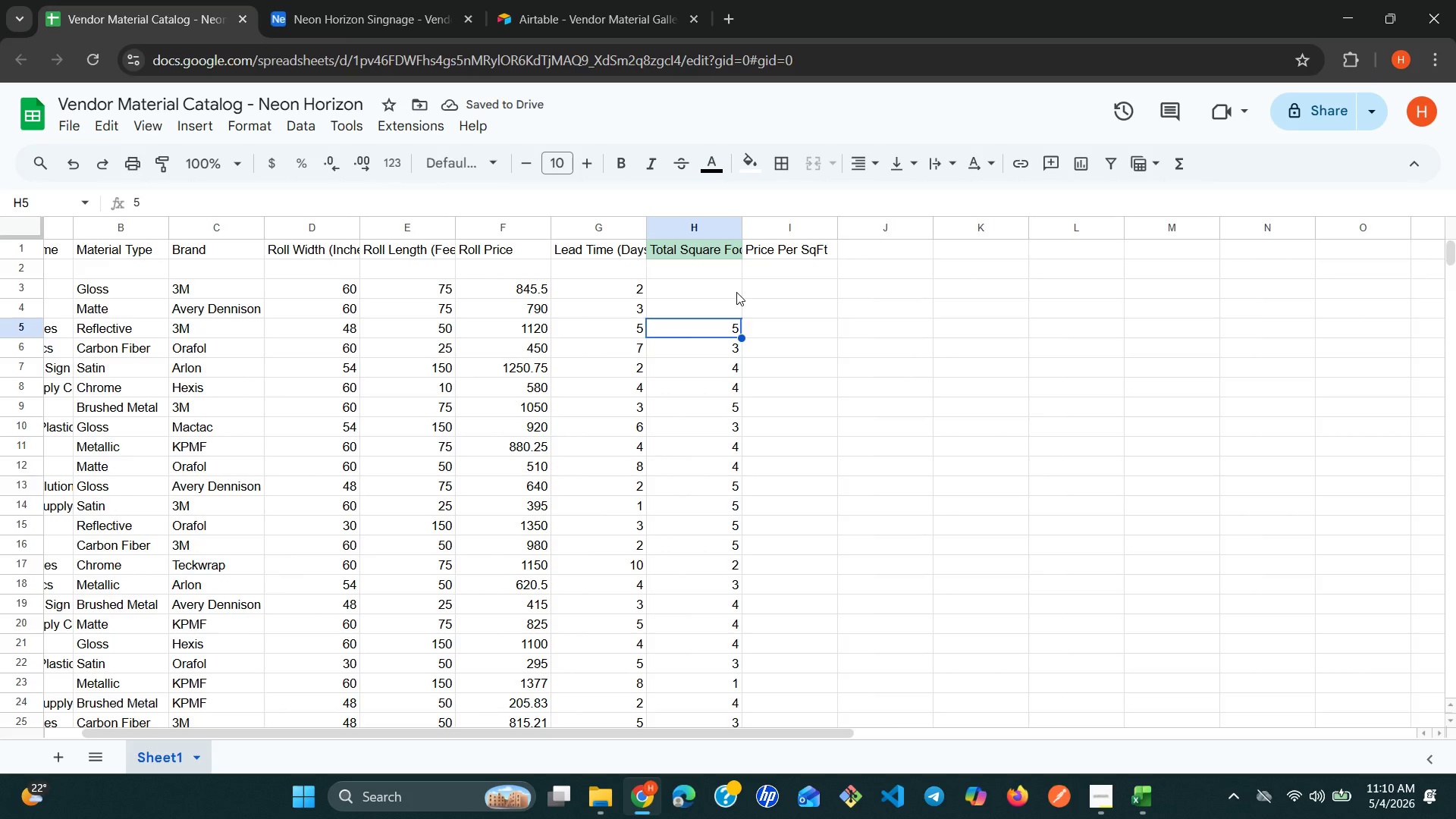 
key(Backspace)
 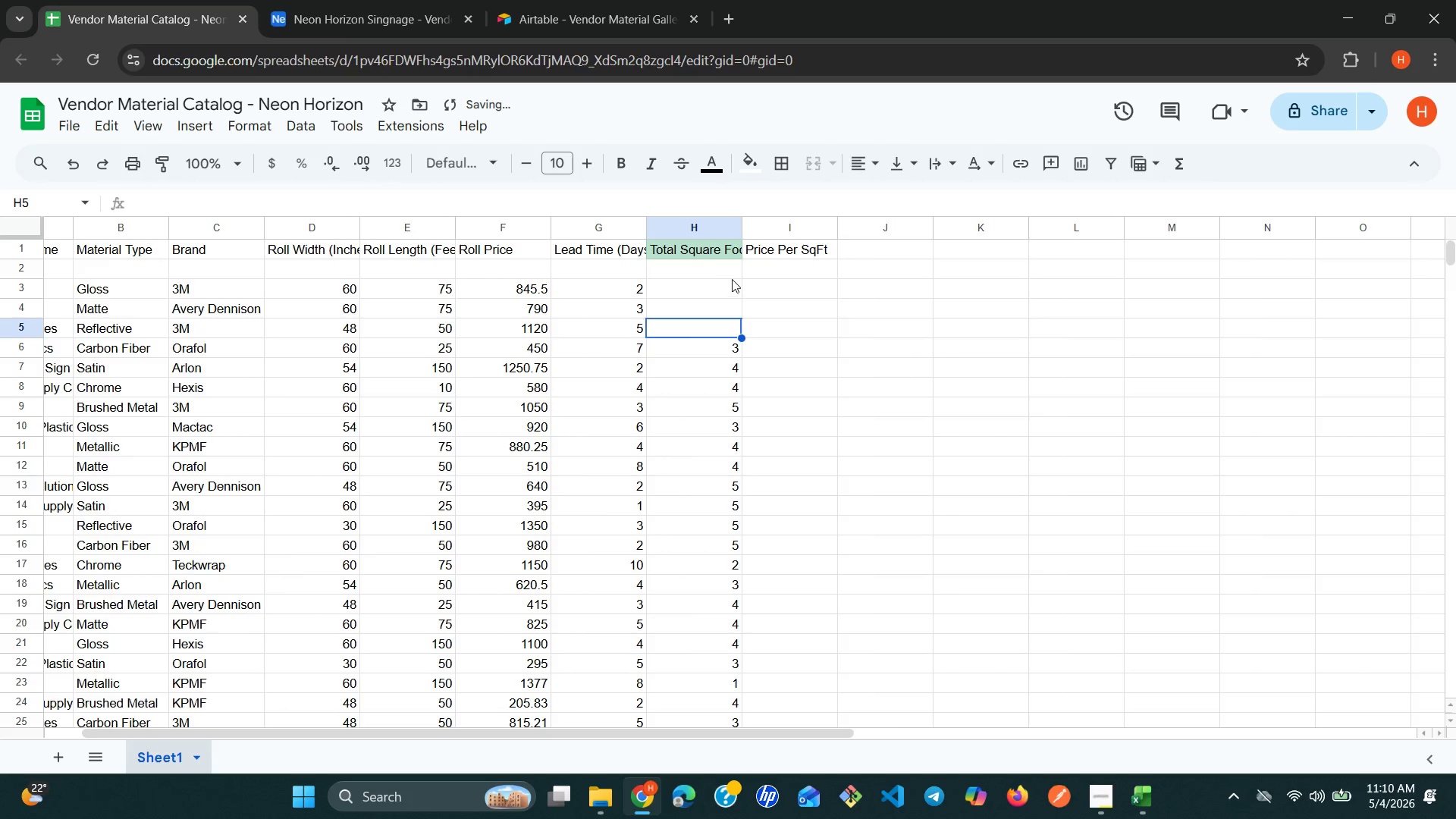 
left_click([722, 262])
 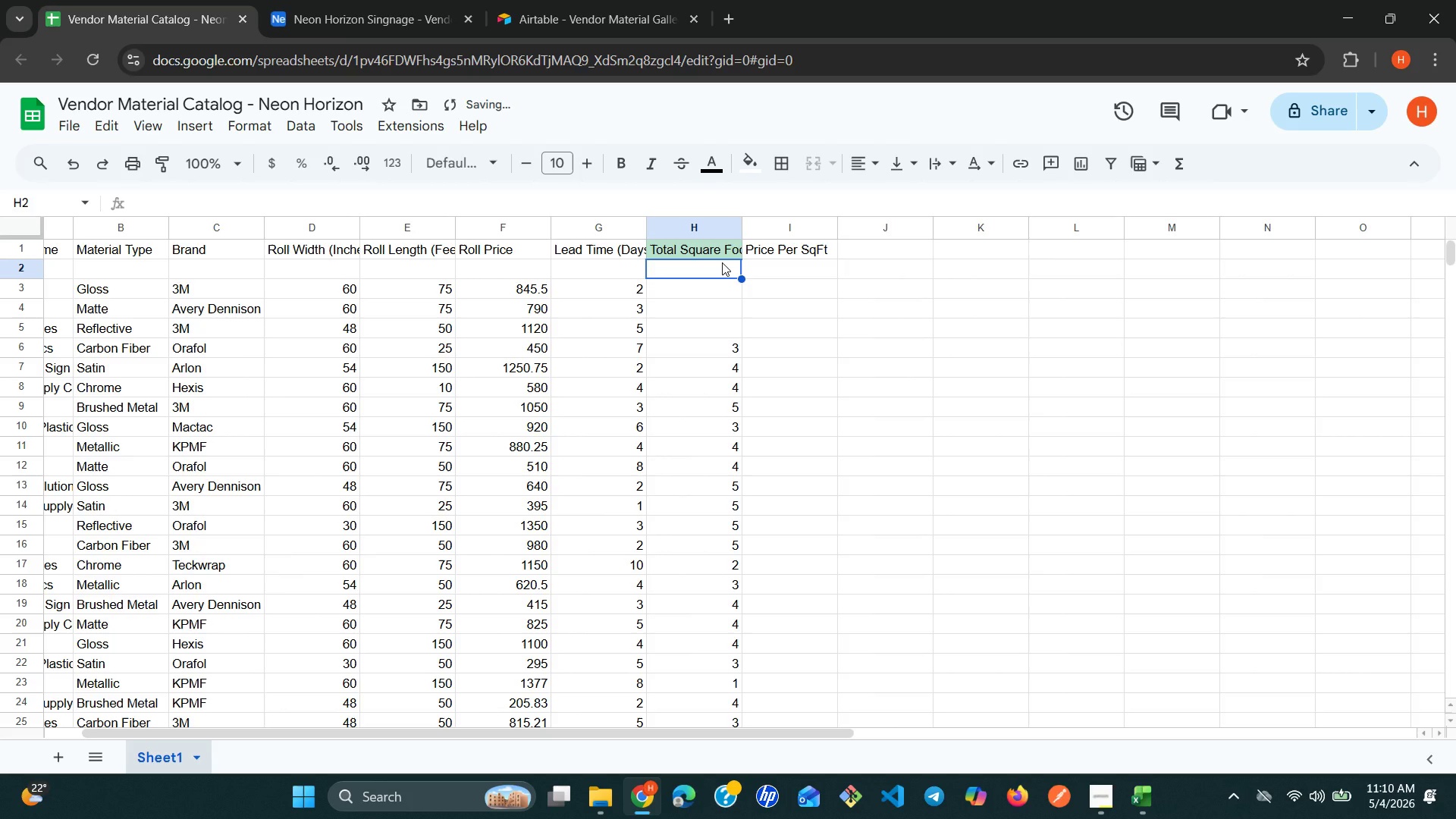 
wait(7.69)
 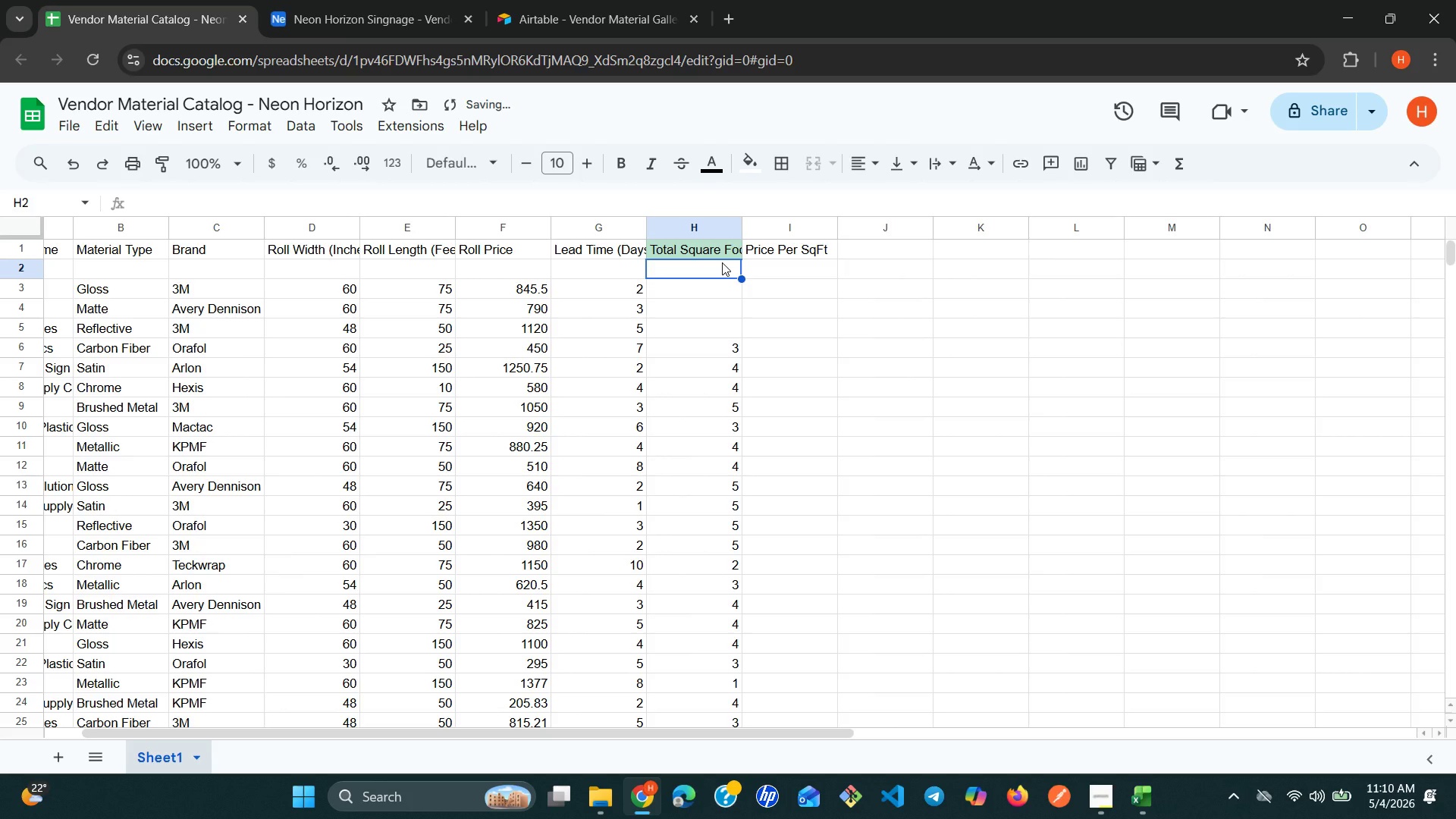 
type(=(D2)
 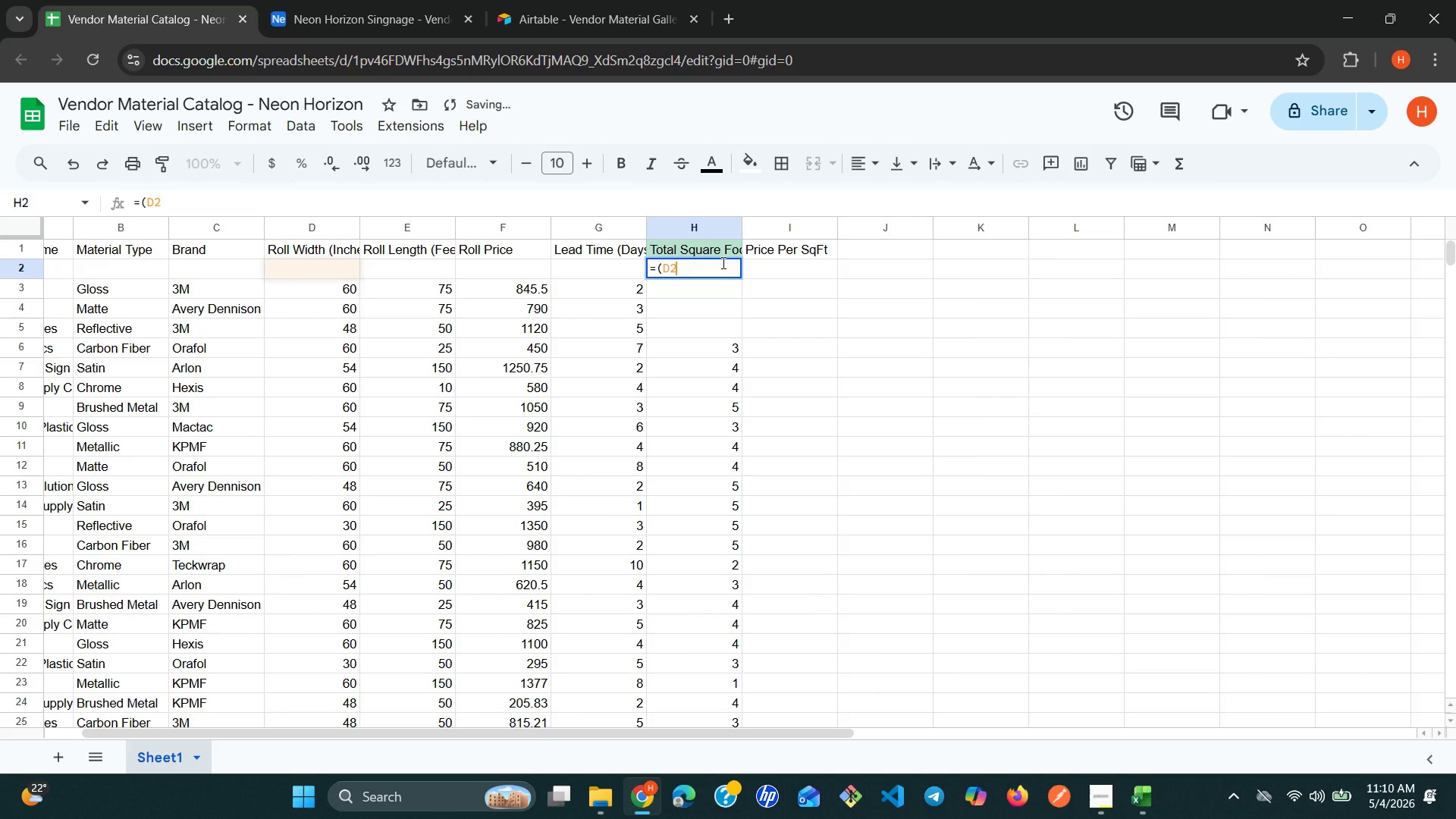 
type(/12)*E2)
 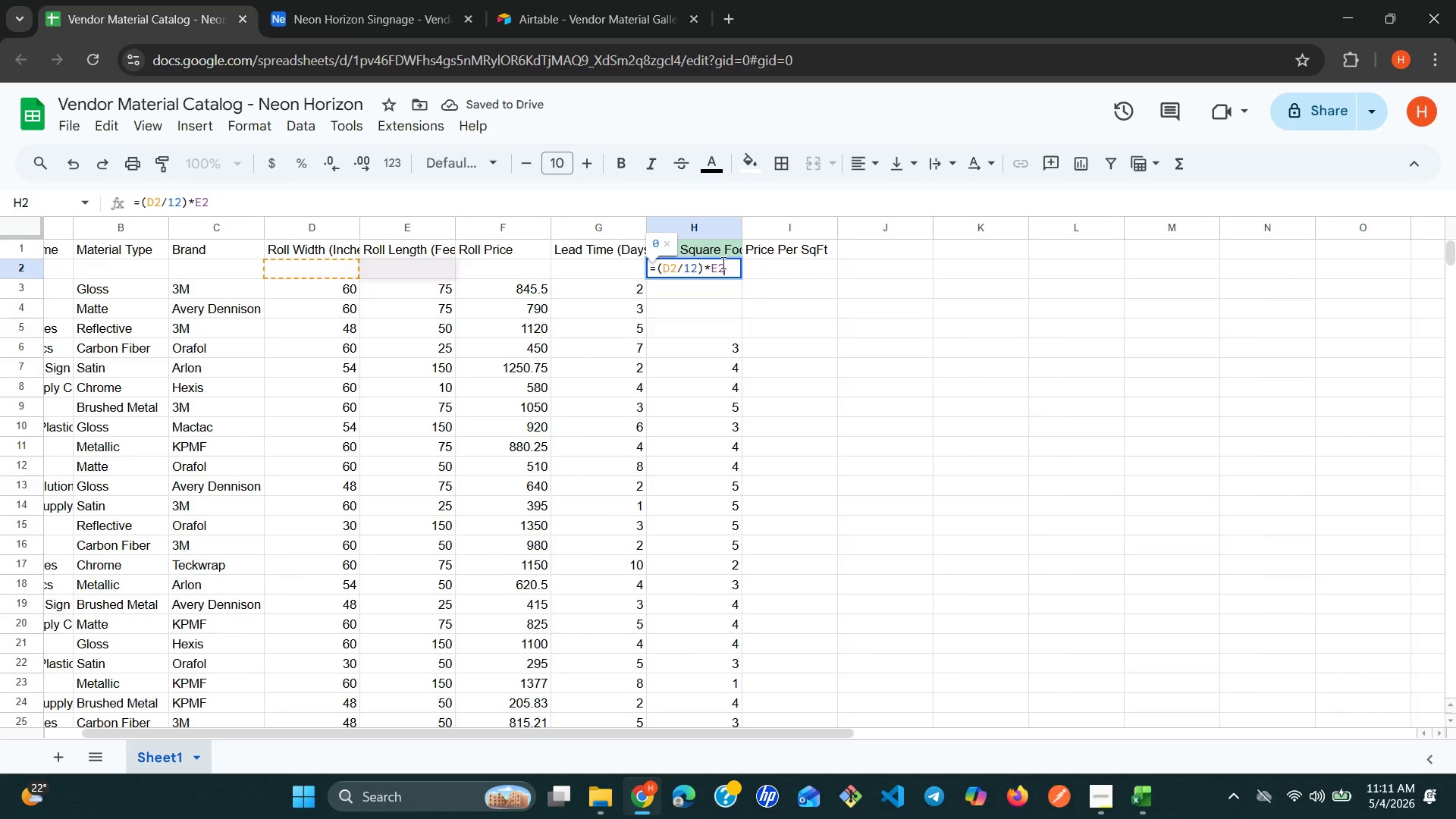 
wait(5.19)
 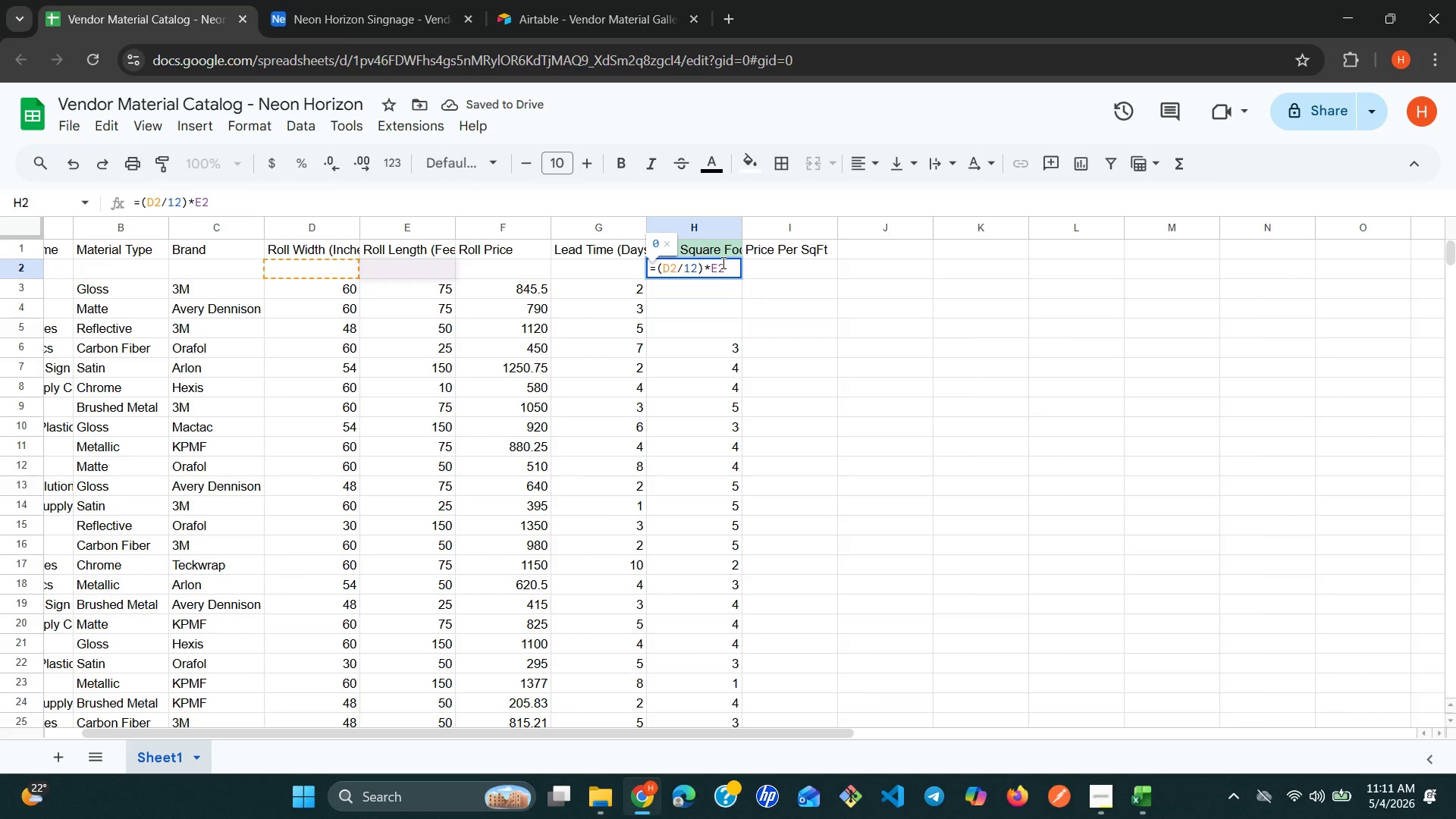 
key(Enter)
 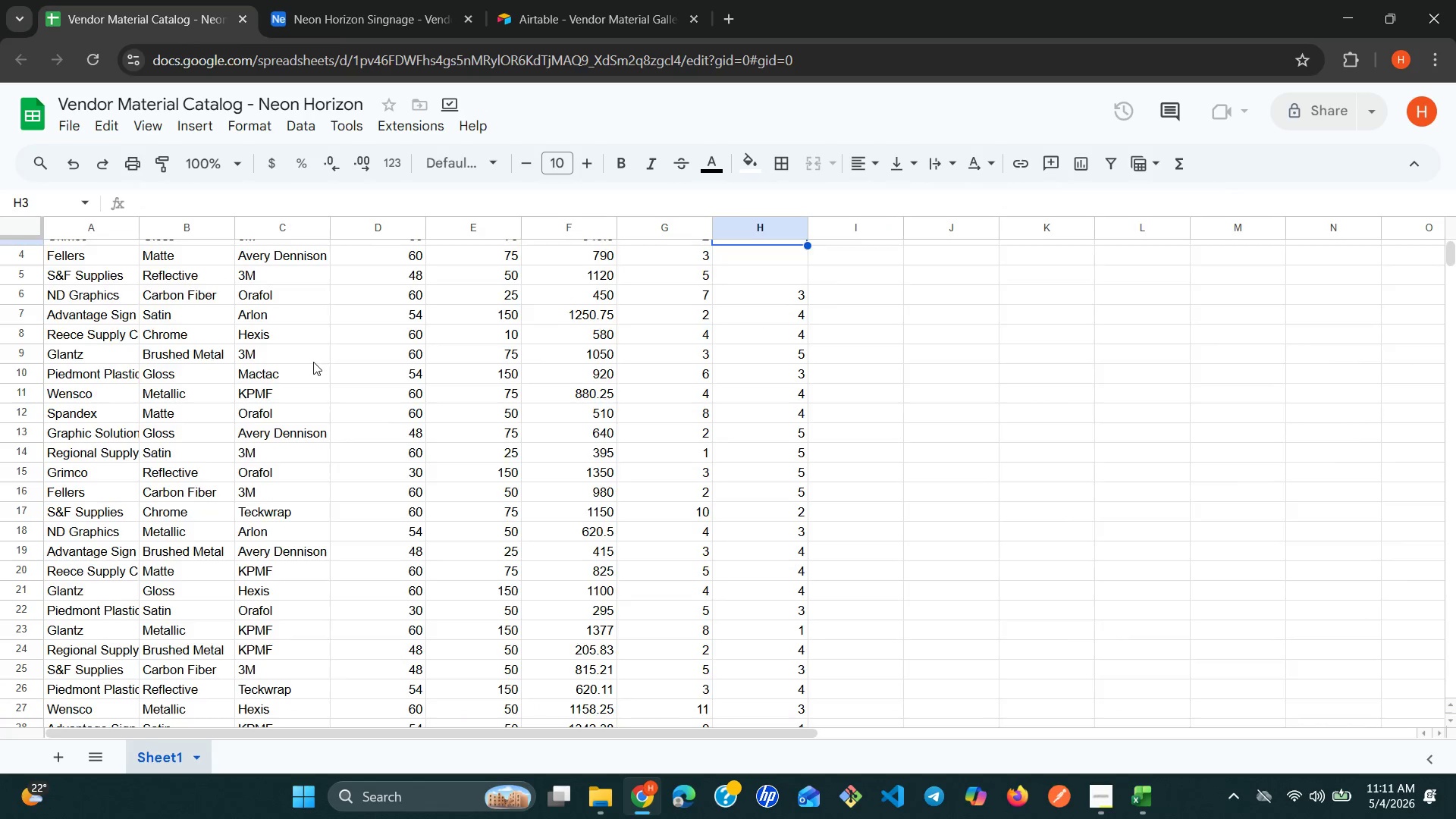 
wait(6.8)
 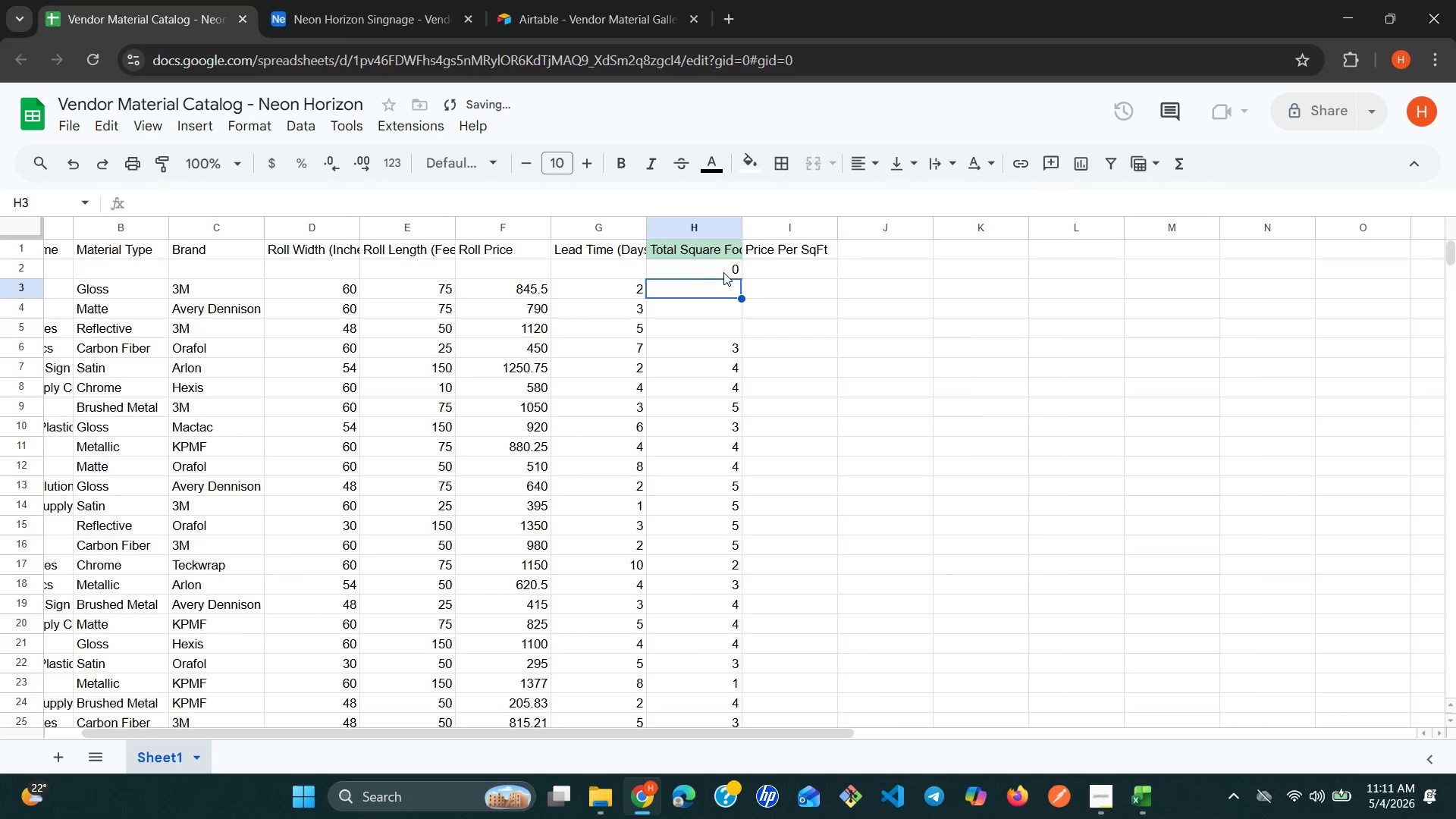 
left_click([24, 271])
 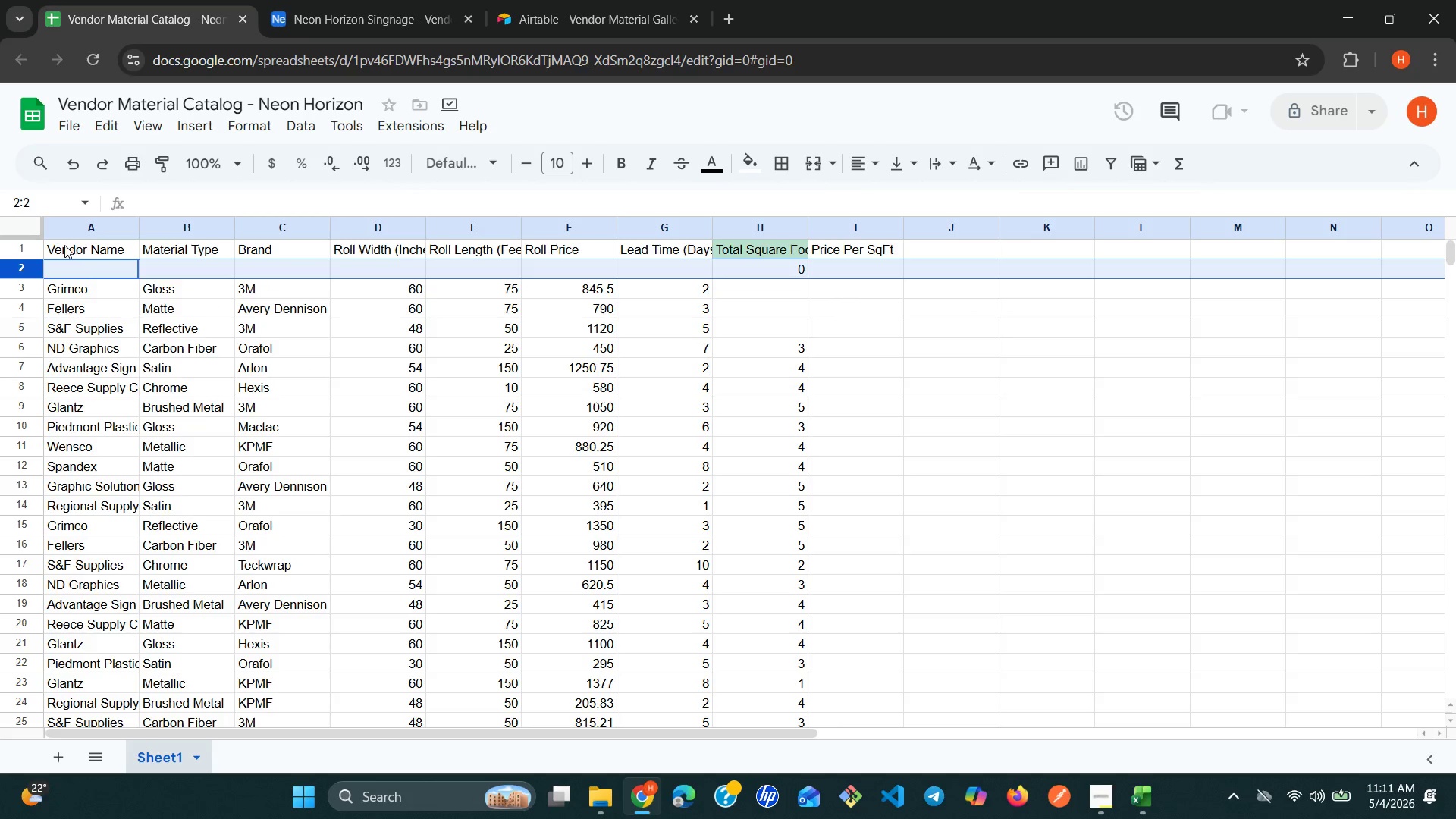 
double_click([55, 248])
 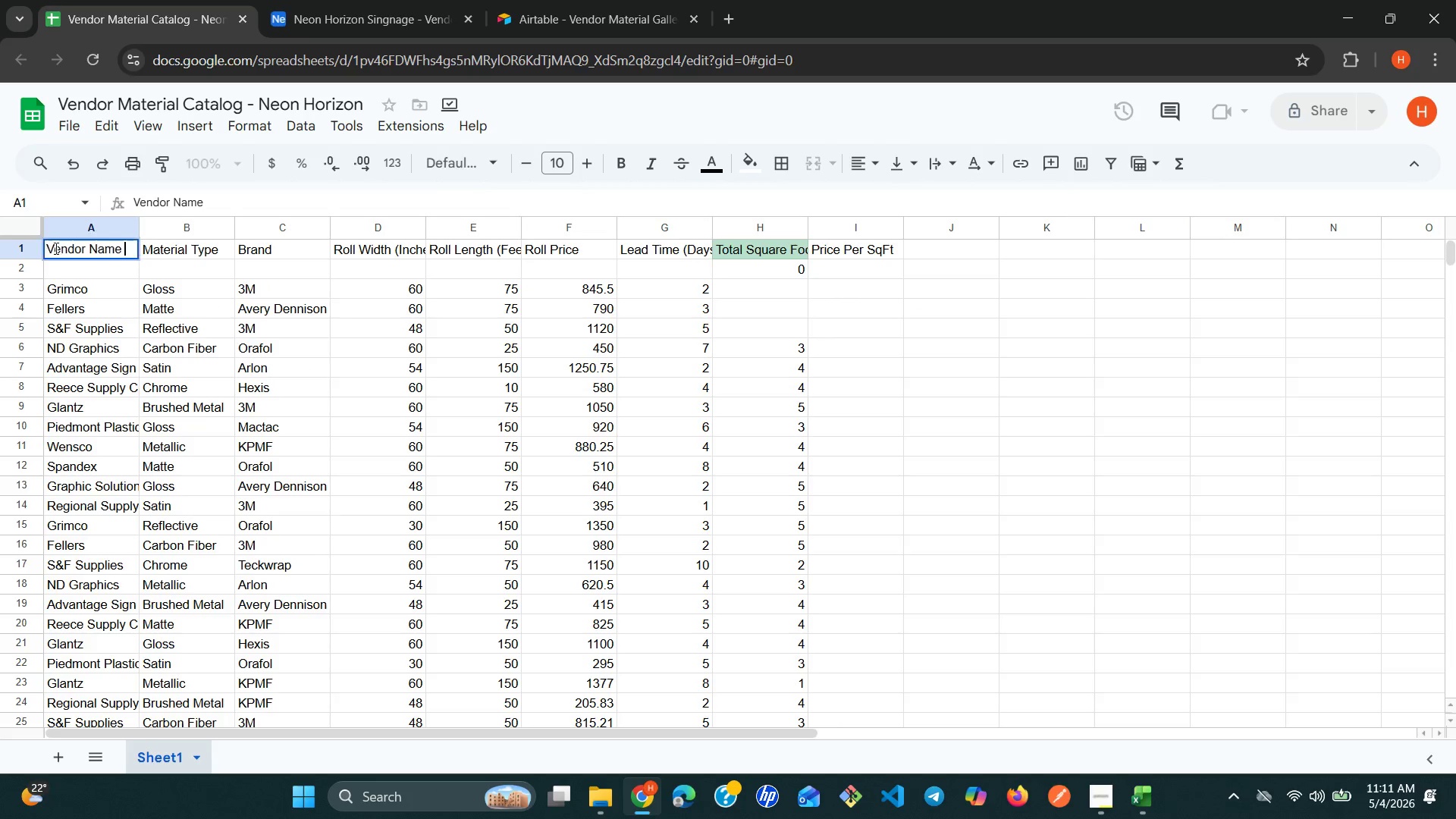 
triple_click([55, 248])
 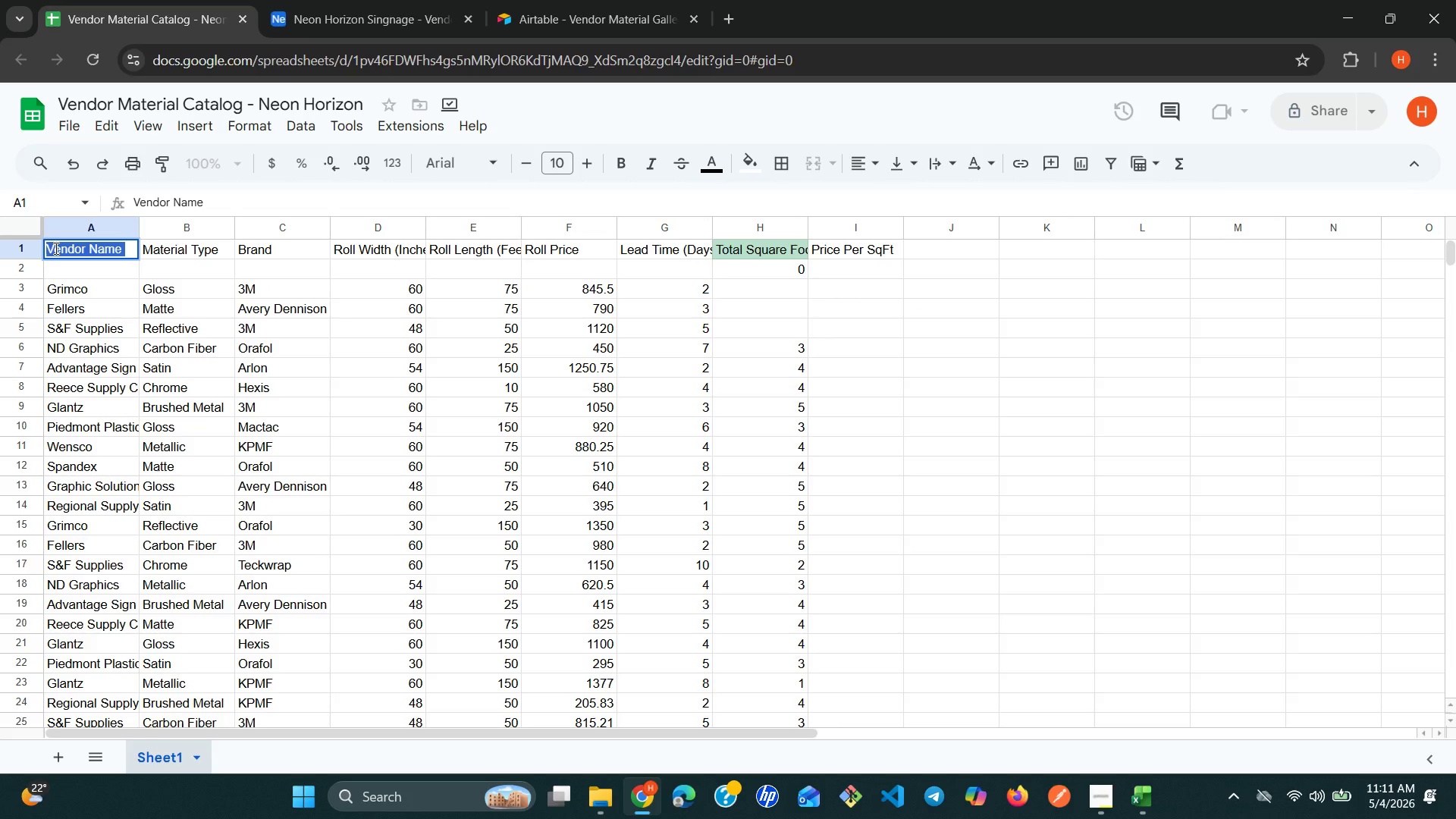 
left_click([55, 248])
 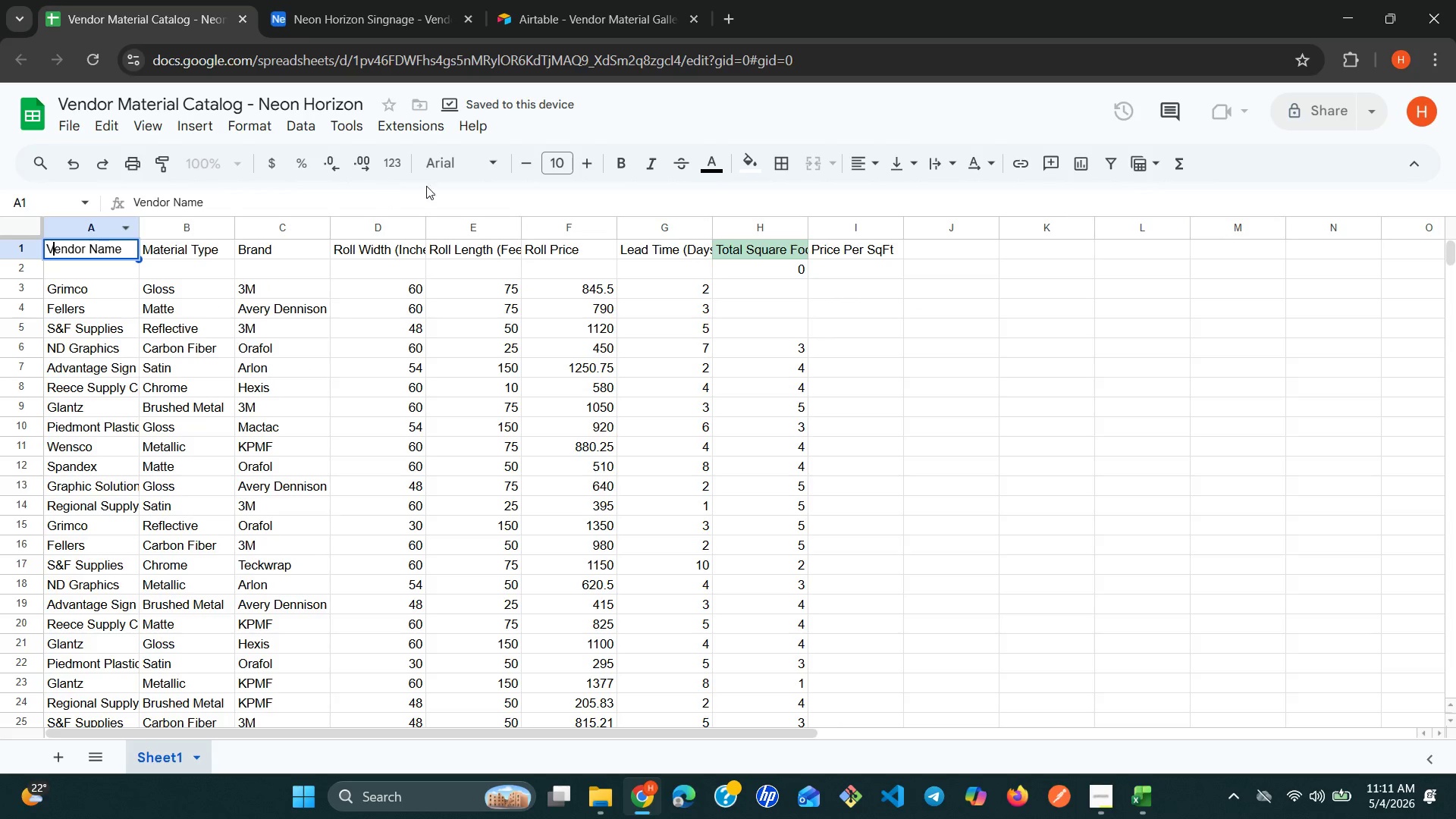 
wait(8.78)
 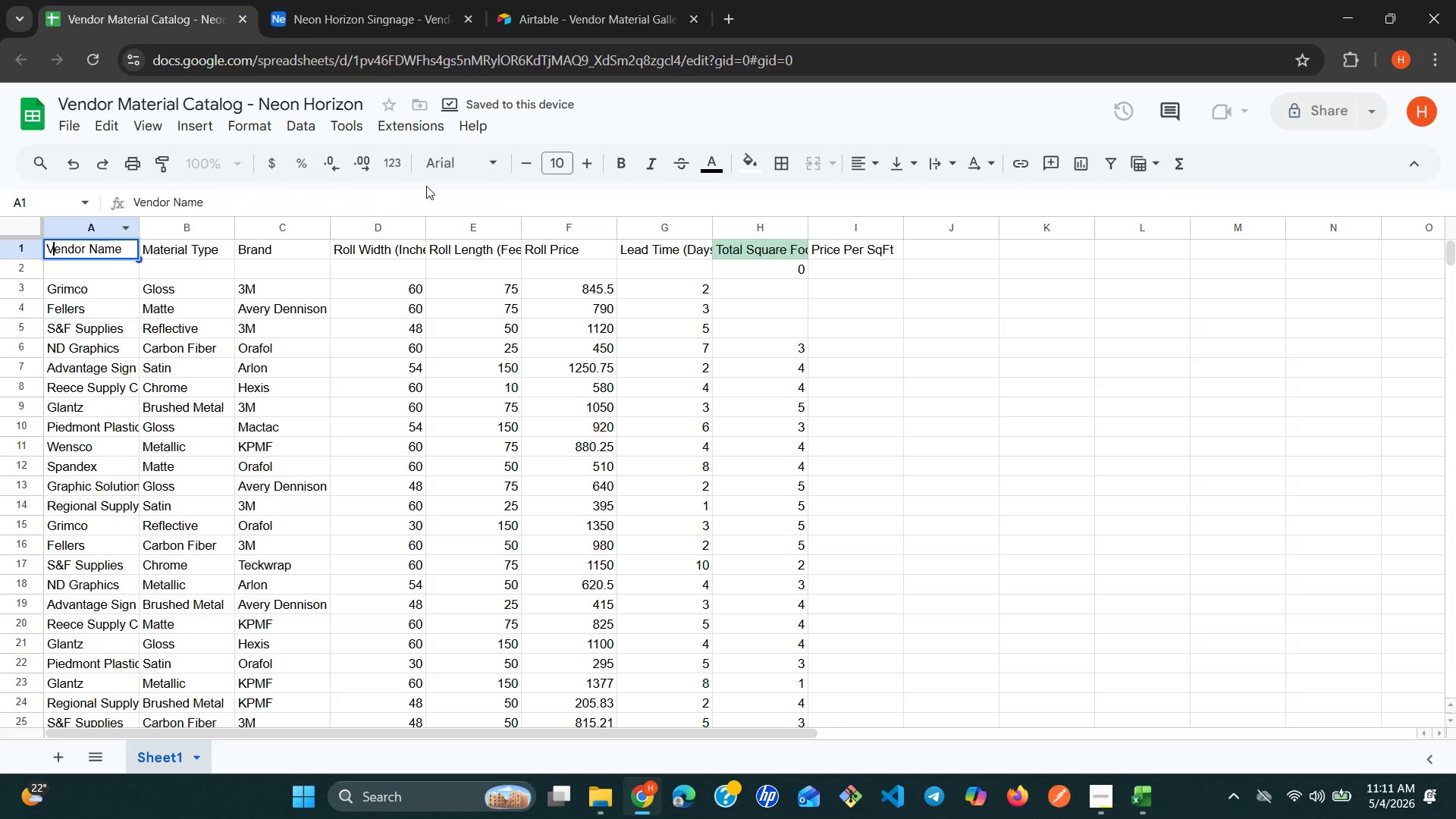 
left_click([792, 267])
 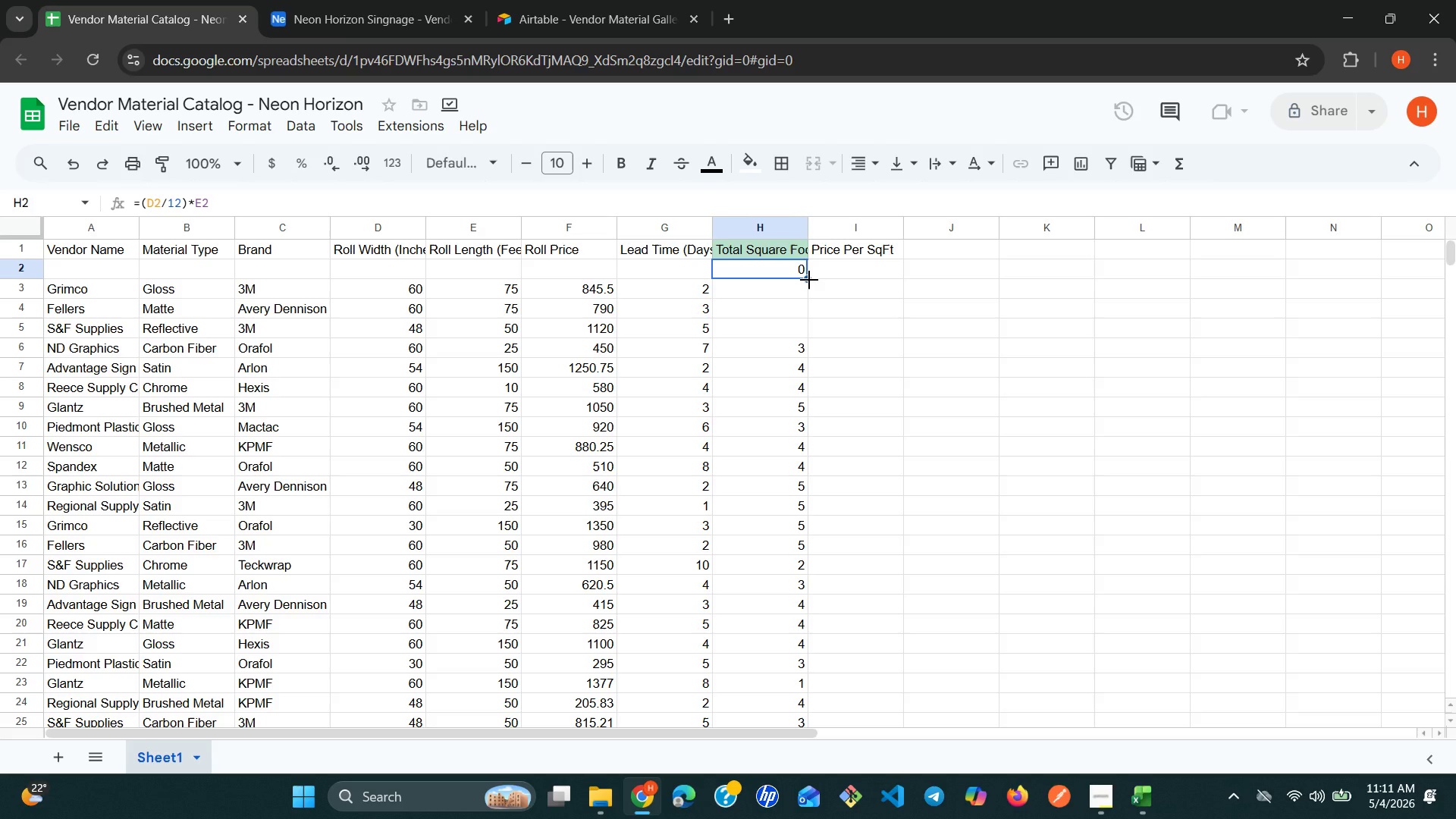 
left_click_drag(start_coordinate=[809, 280], to_coordinate=[761, 399])
 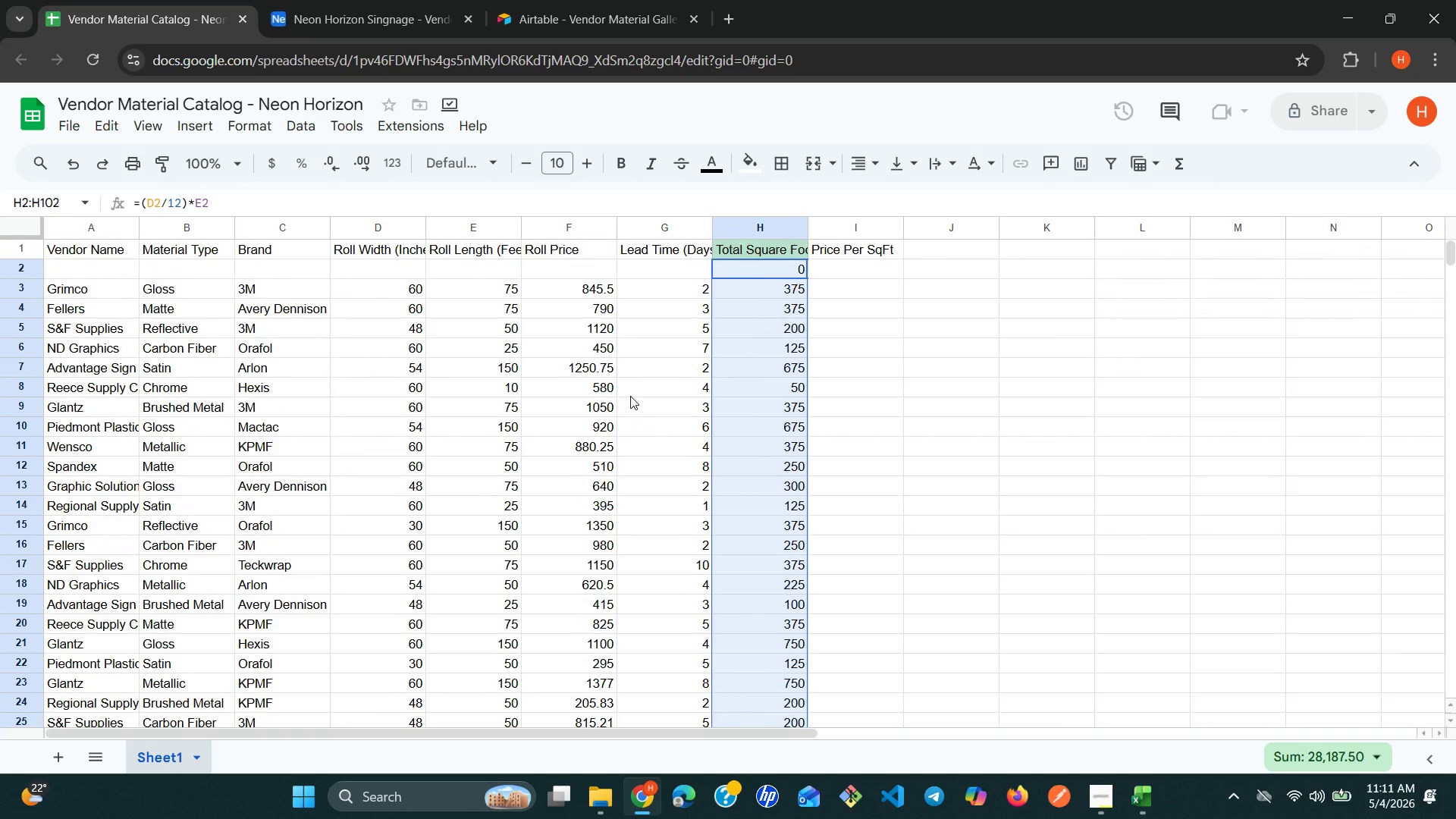 
wait(7.53)
 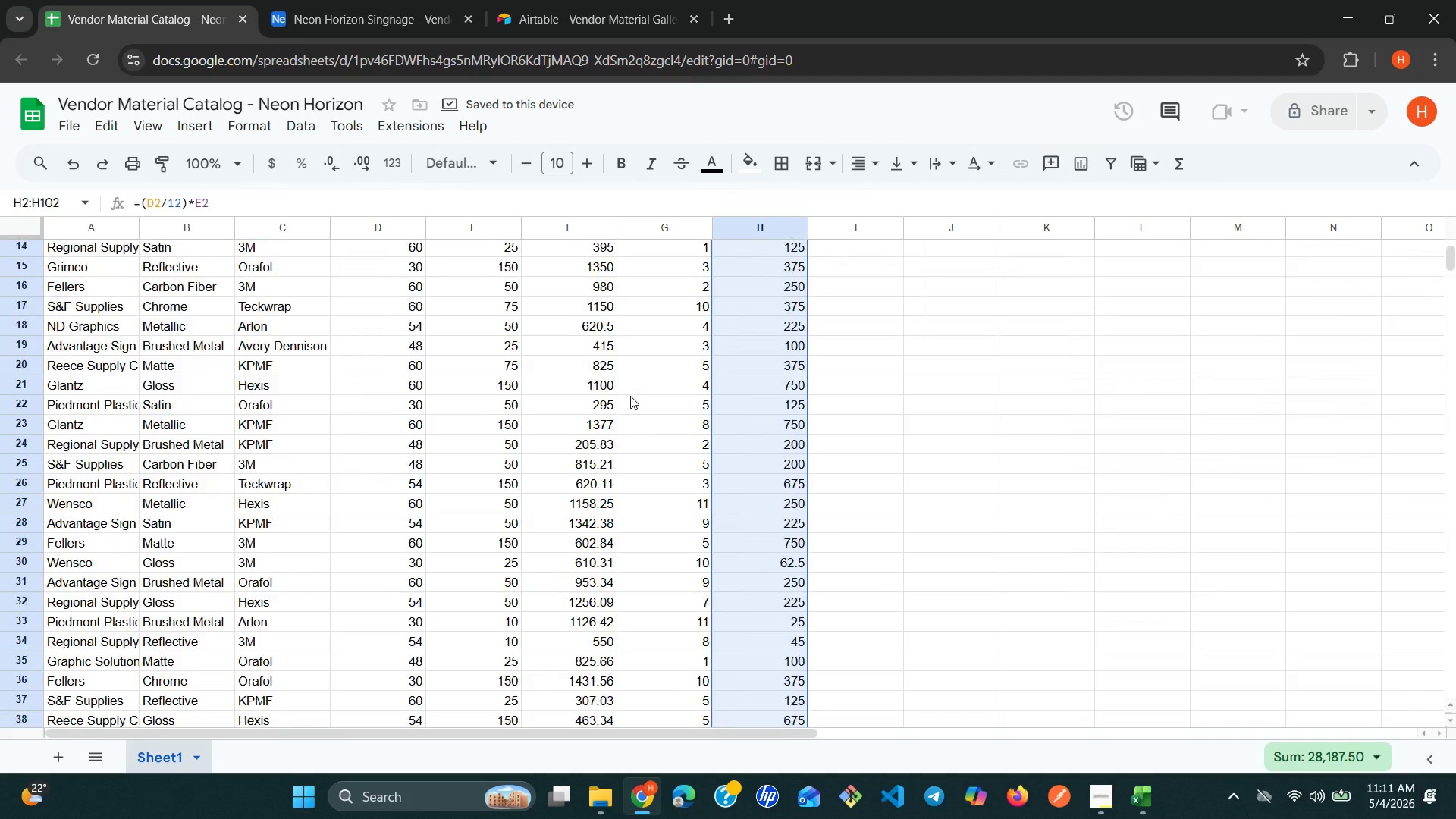 
left_click([853, 262])
 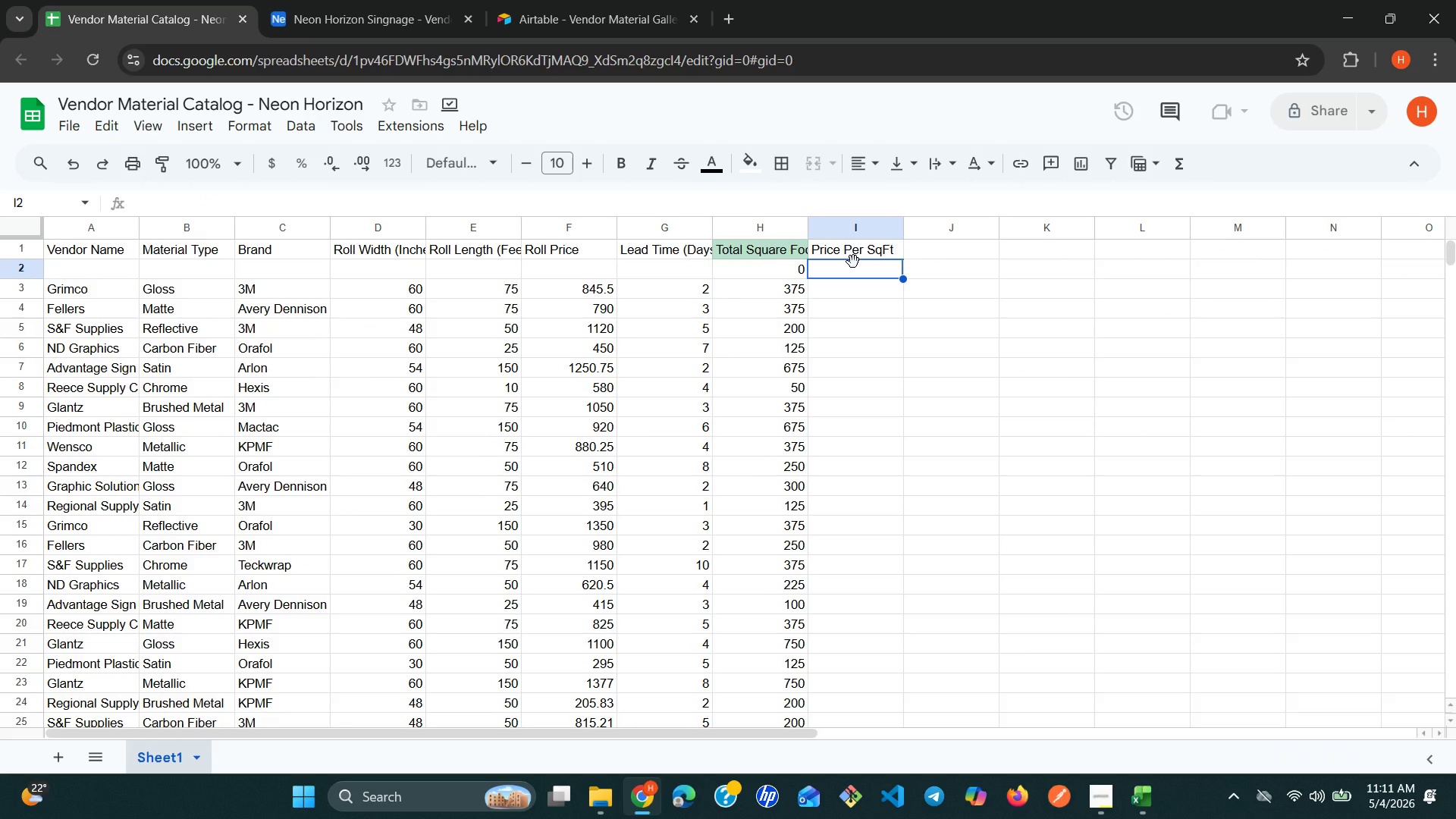 
type(=F2/H2)
 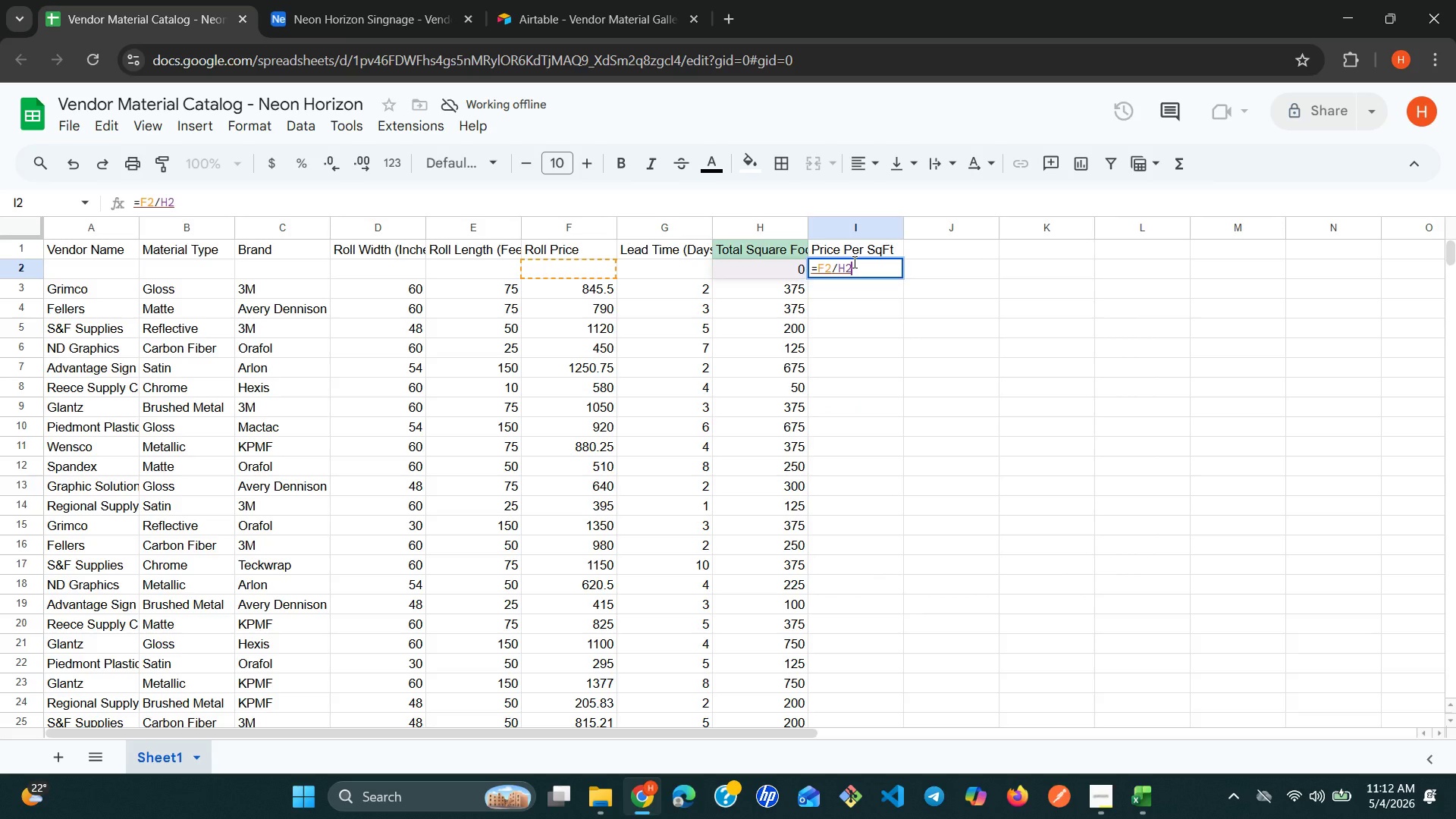 
key(Enter)
 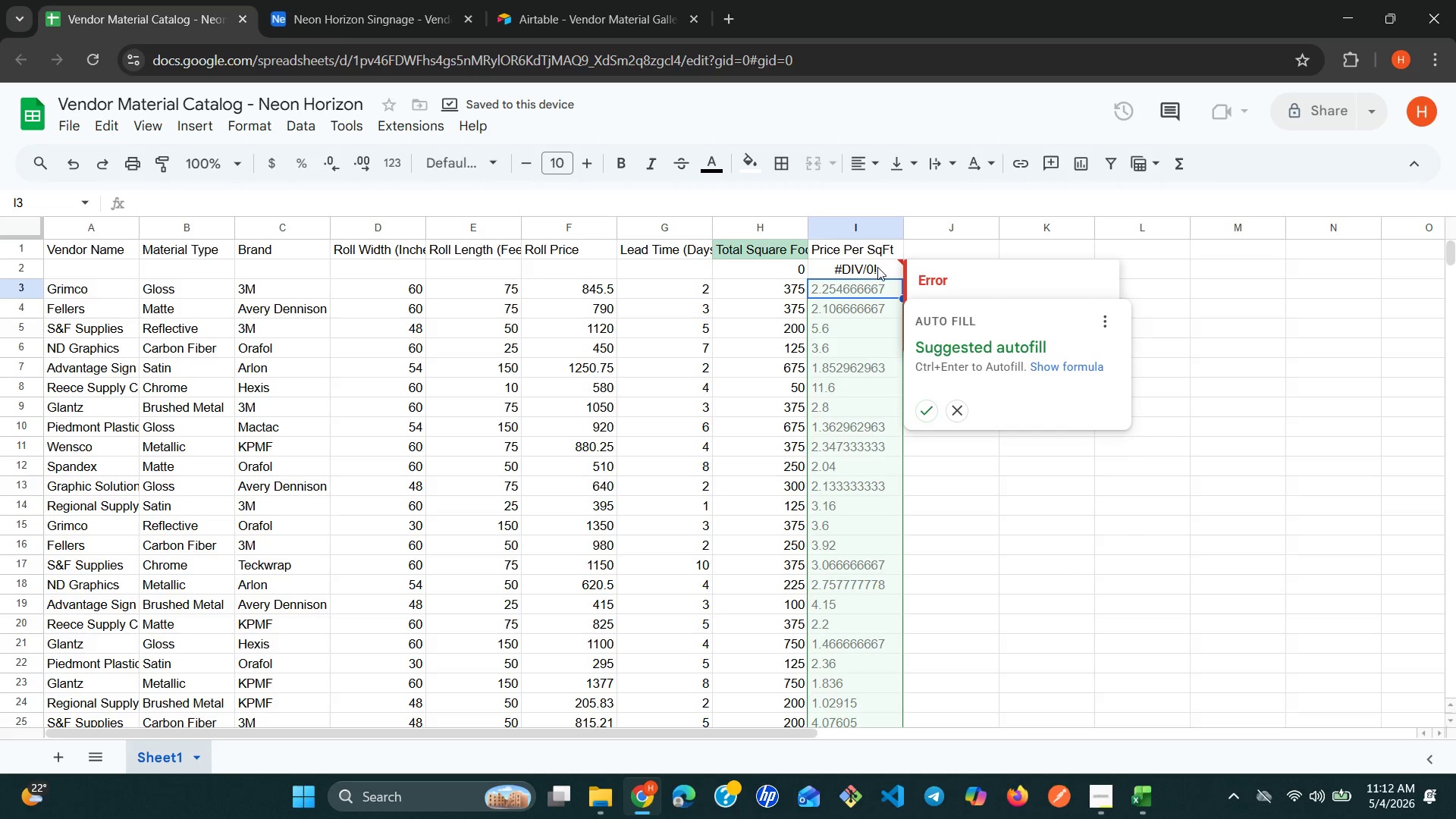 
wait(9.03)
 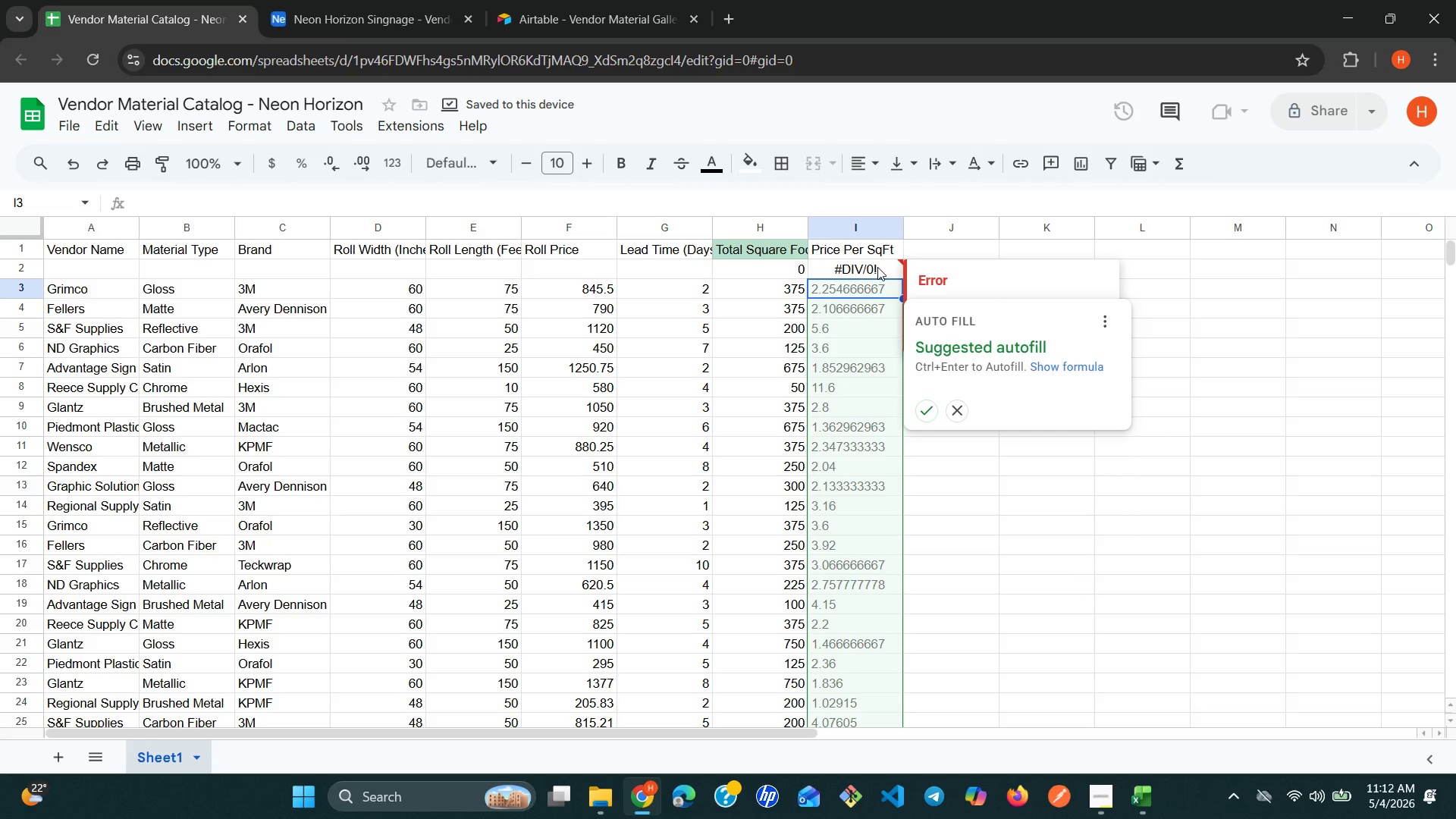 
left_click_drag(start_coordinate=[903, 296], to_coordinate=[891, 407])
 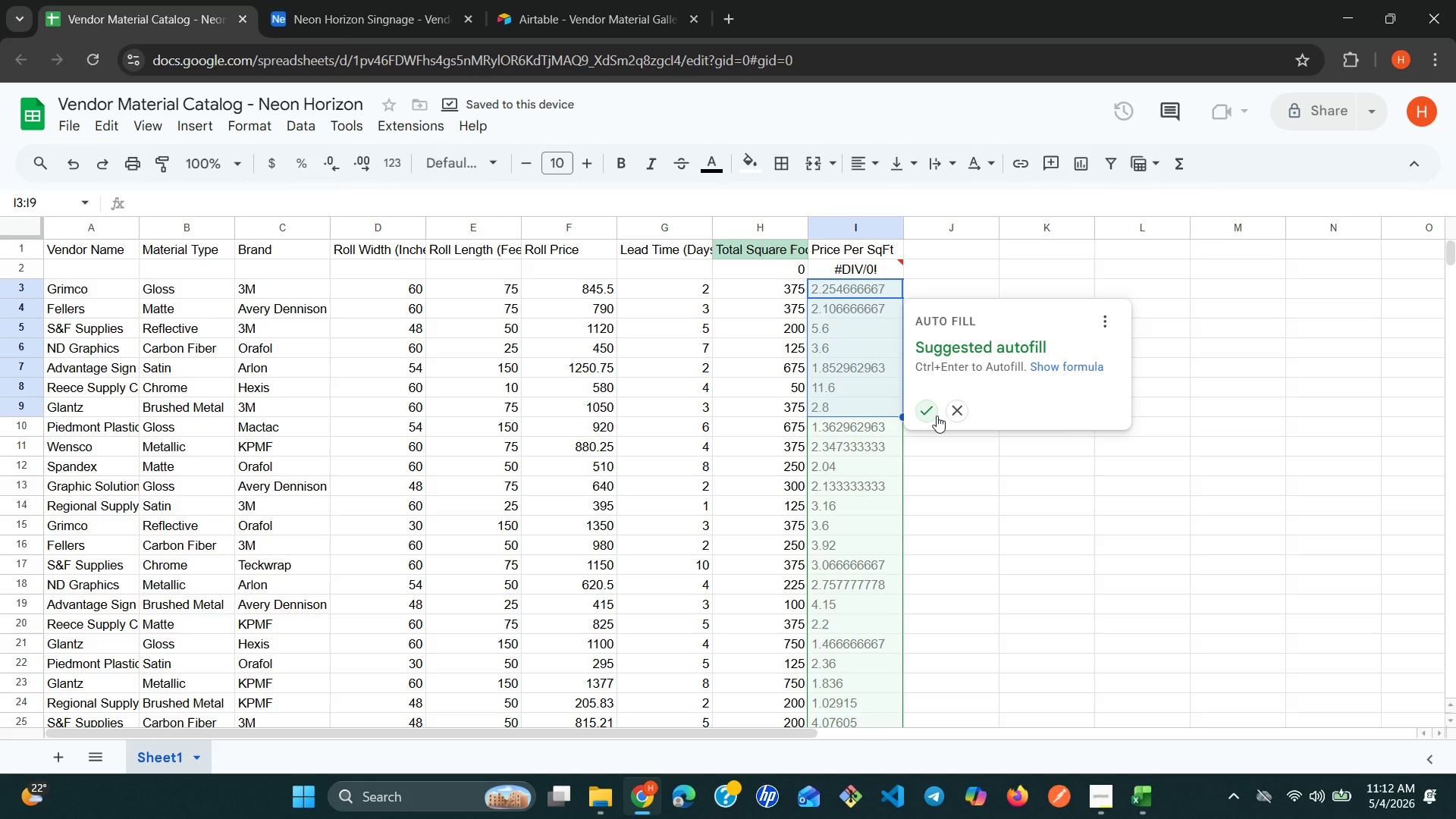 
wait(6.55)
 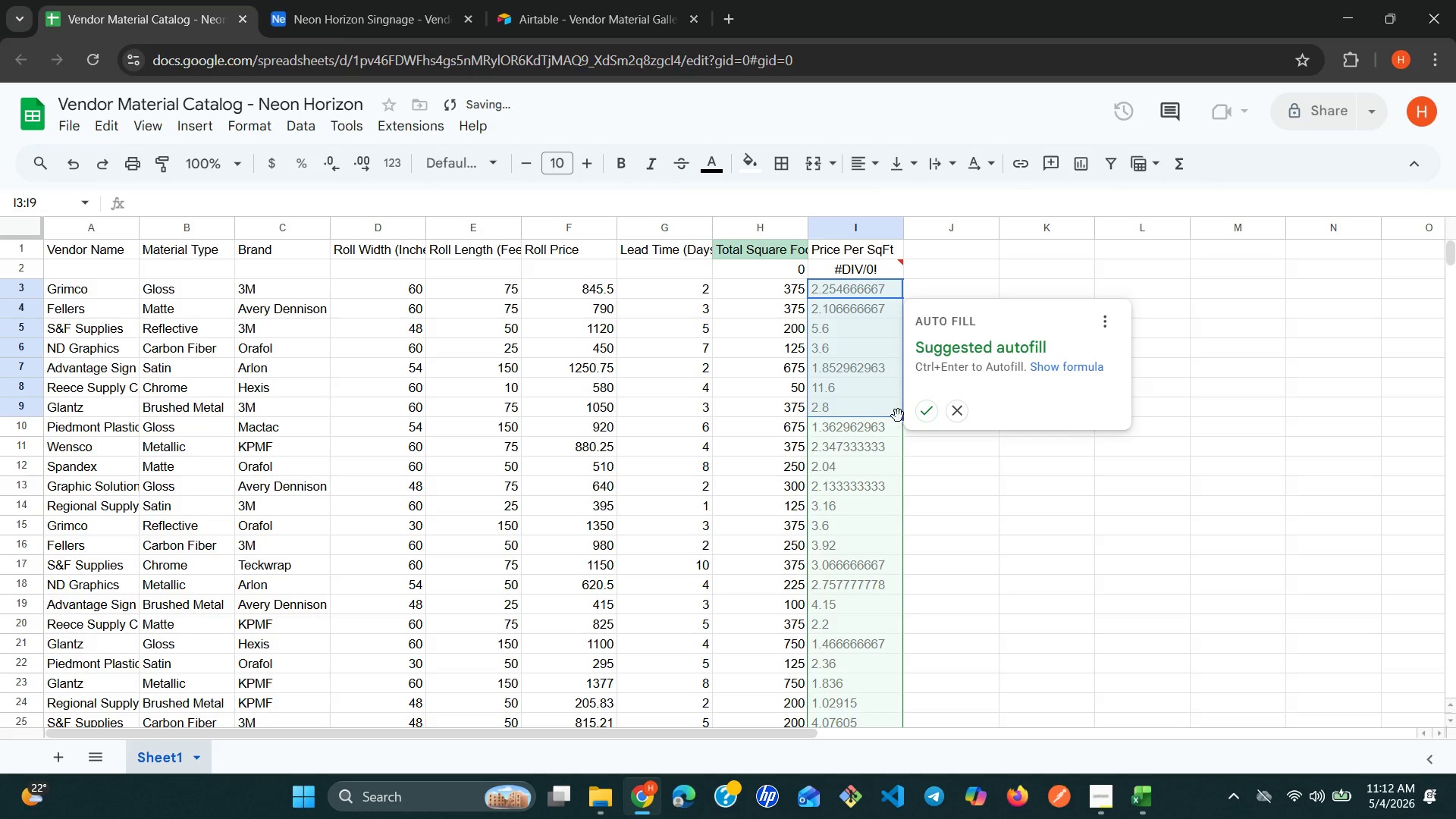 
left_click([928, 413])
 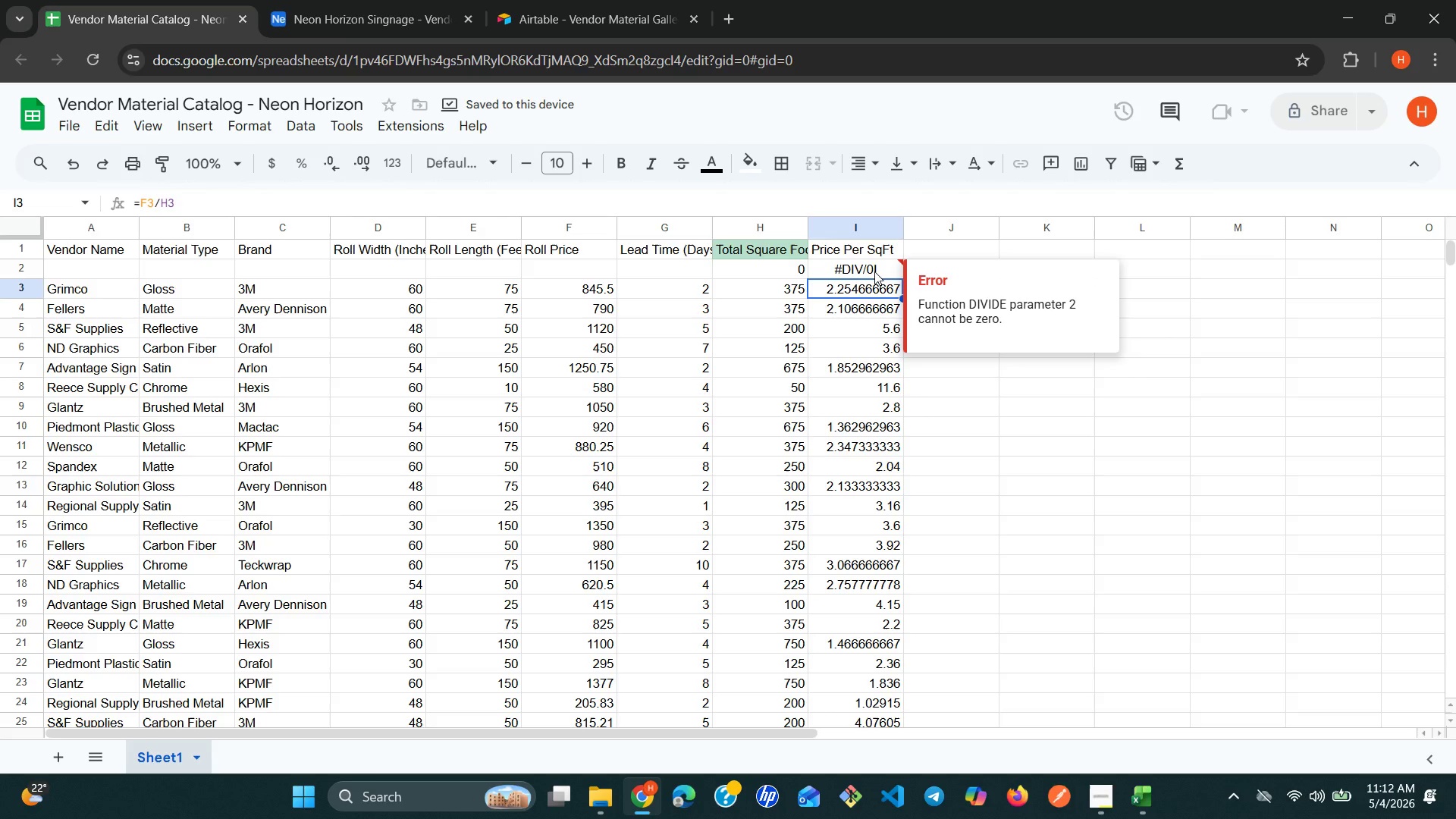 
left_click([874, 271])
 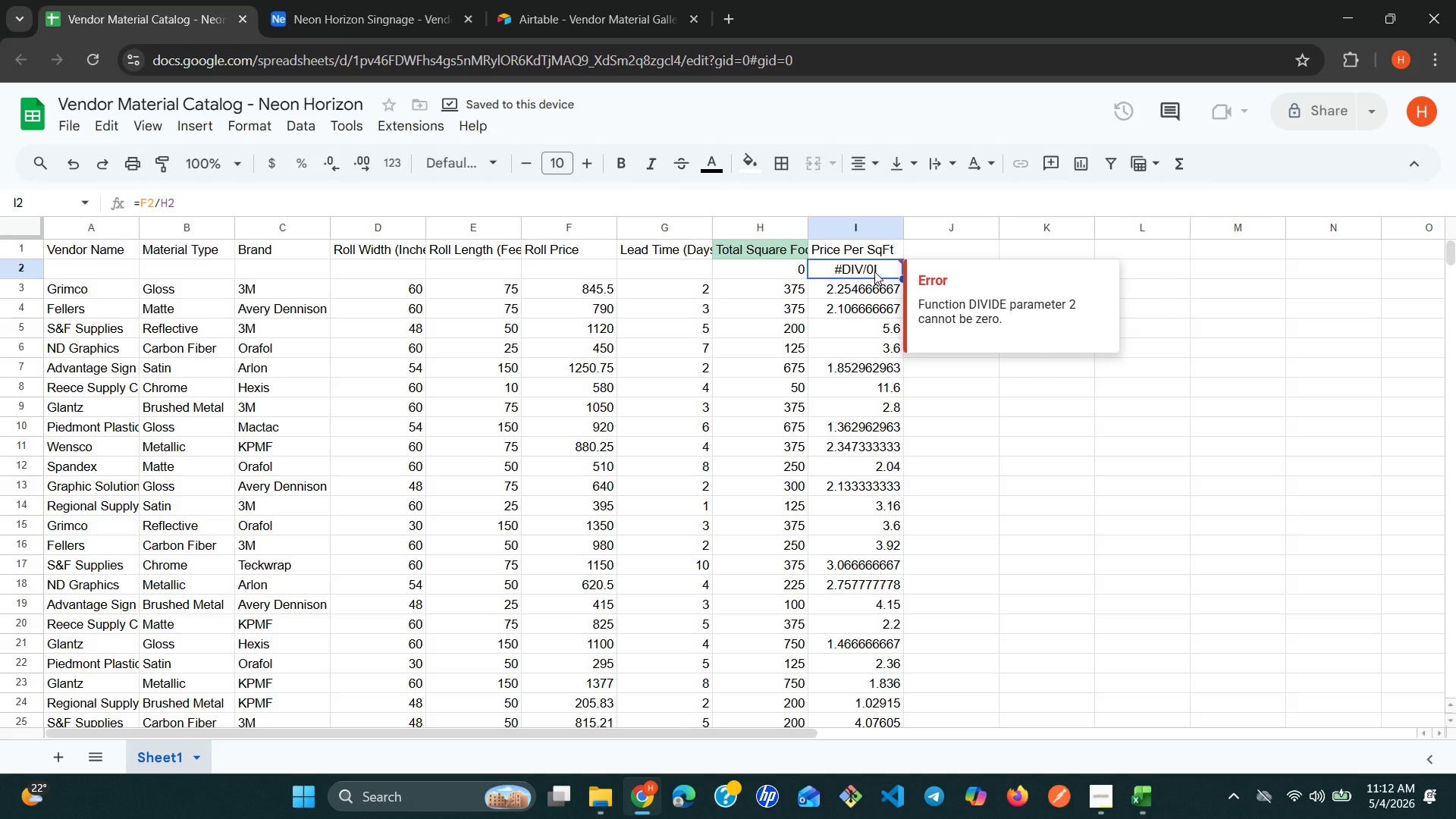 
key(Backspace)
 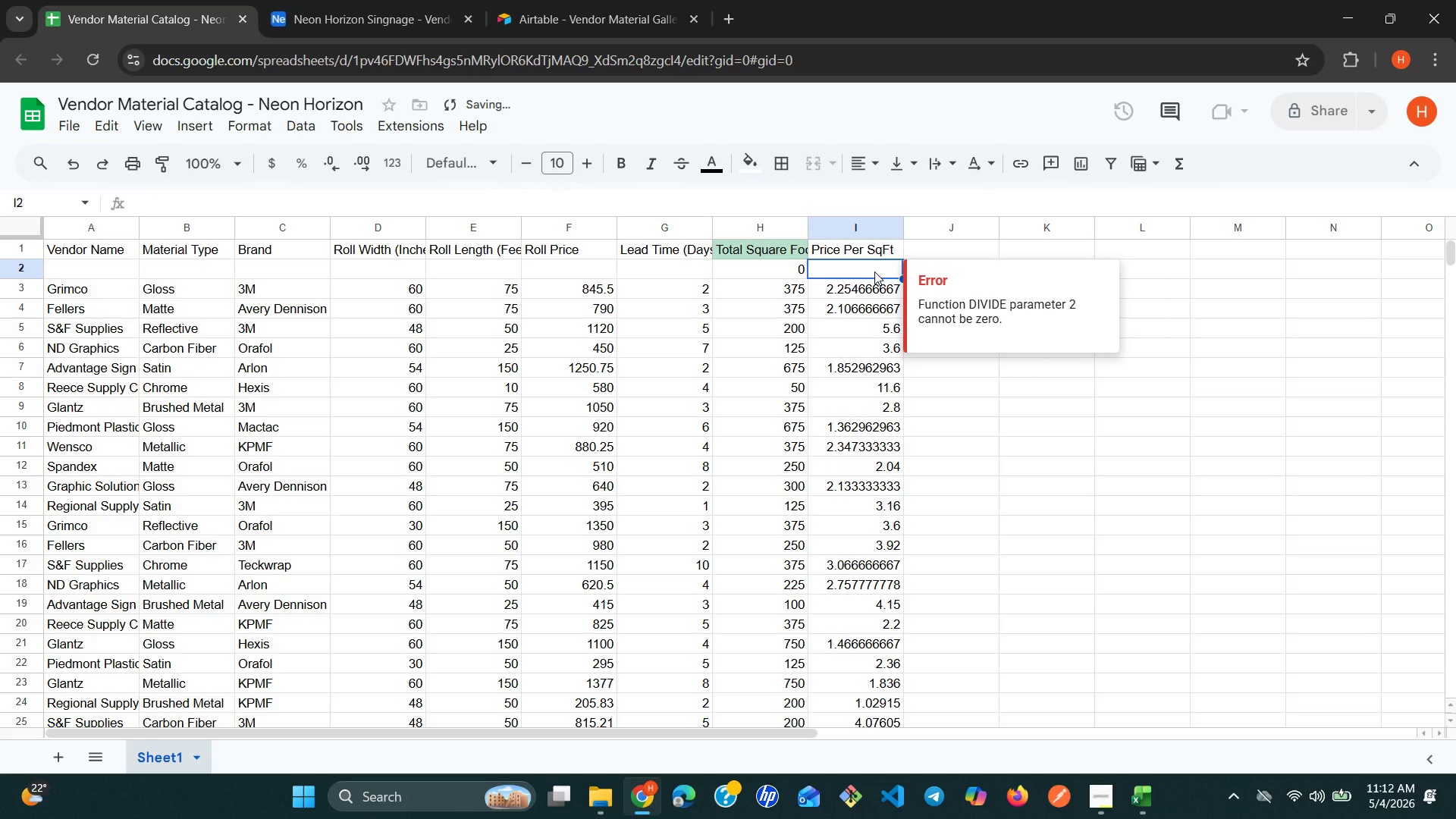 
key(Backspace)
 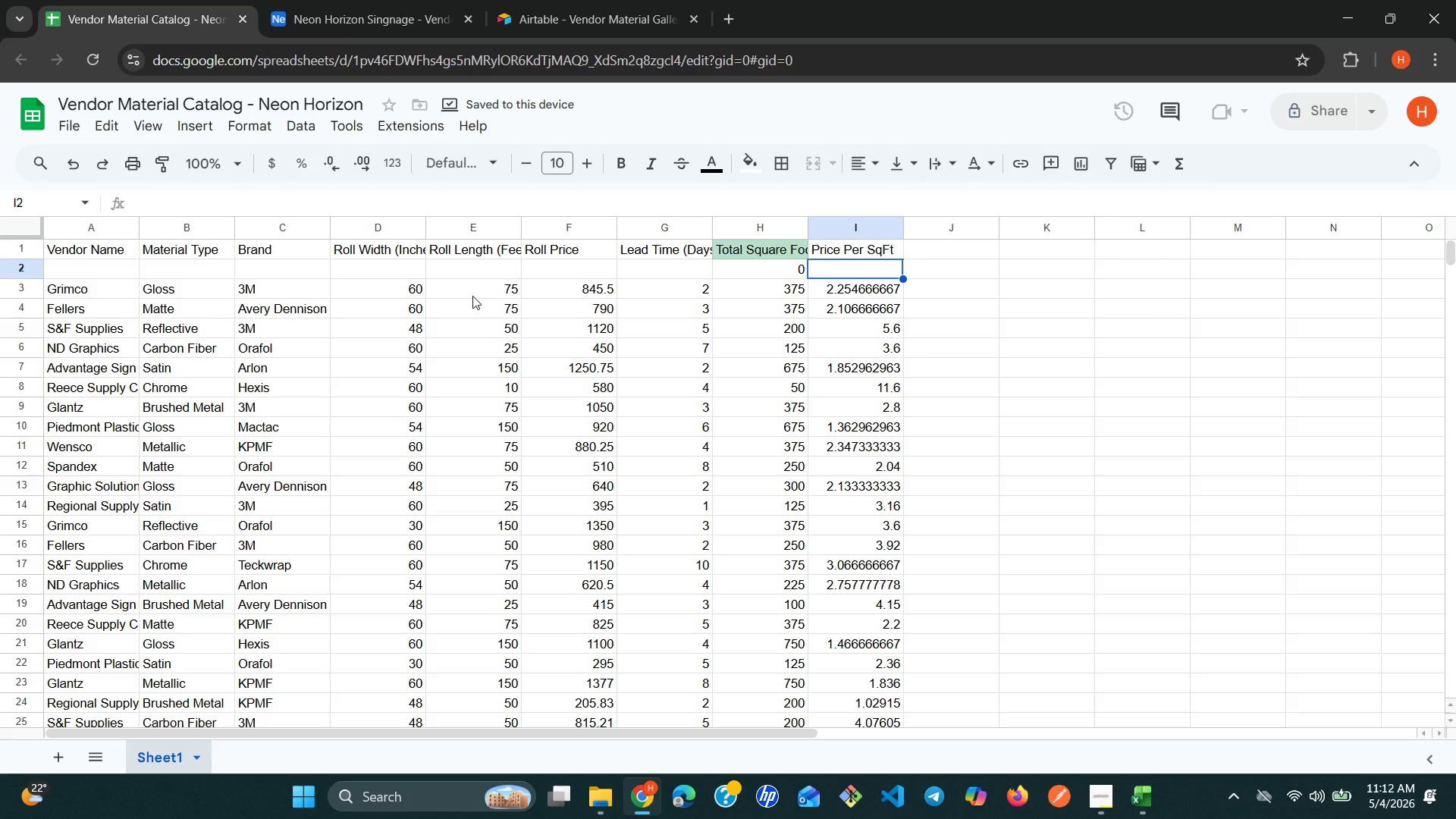 
wait(5.42)
 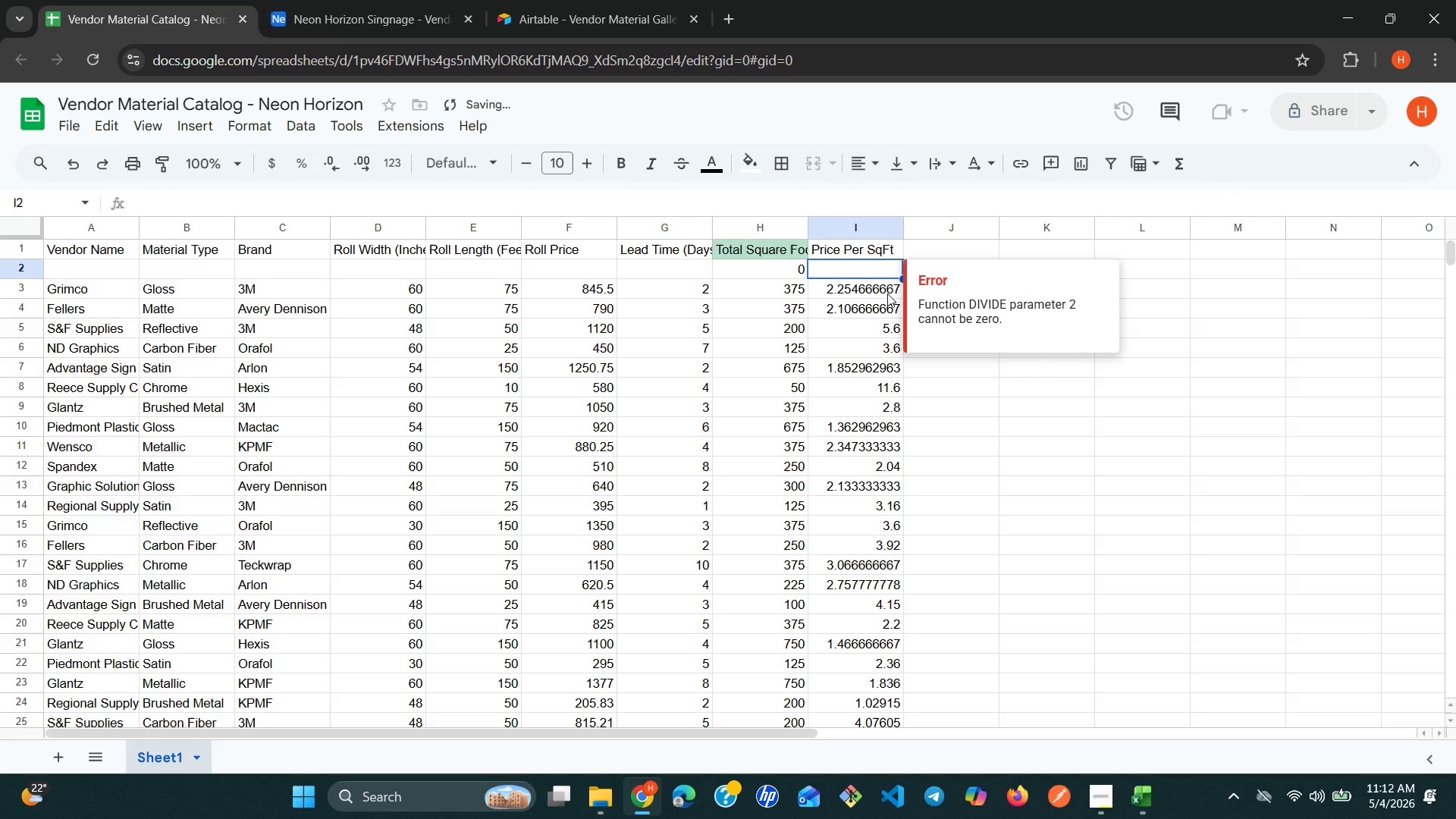 
left_click([27, 273])
 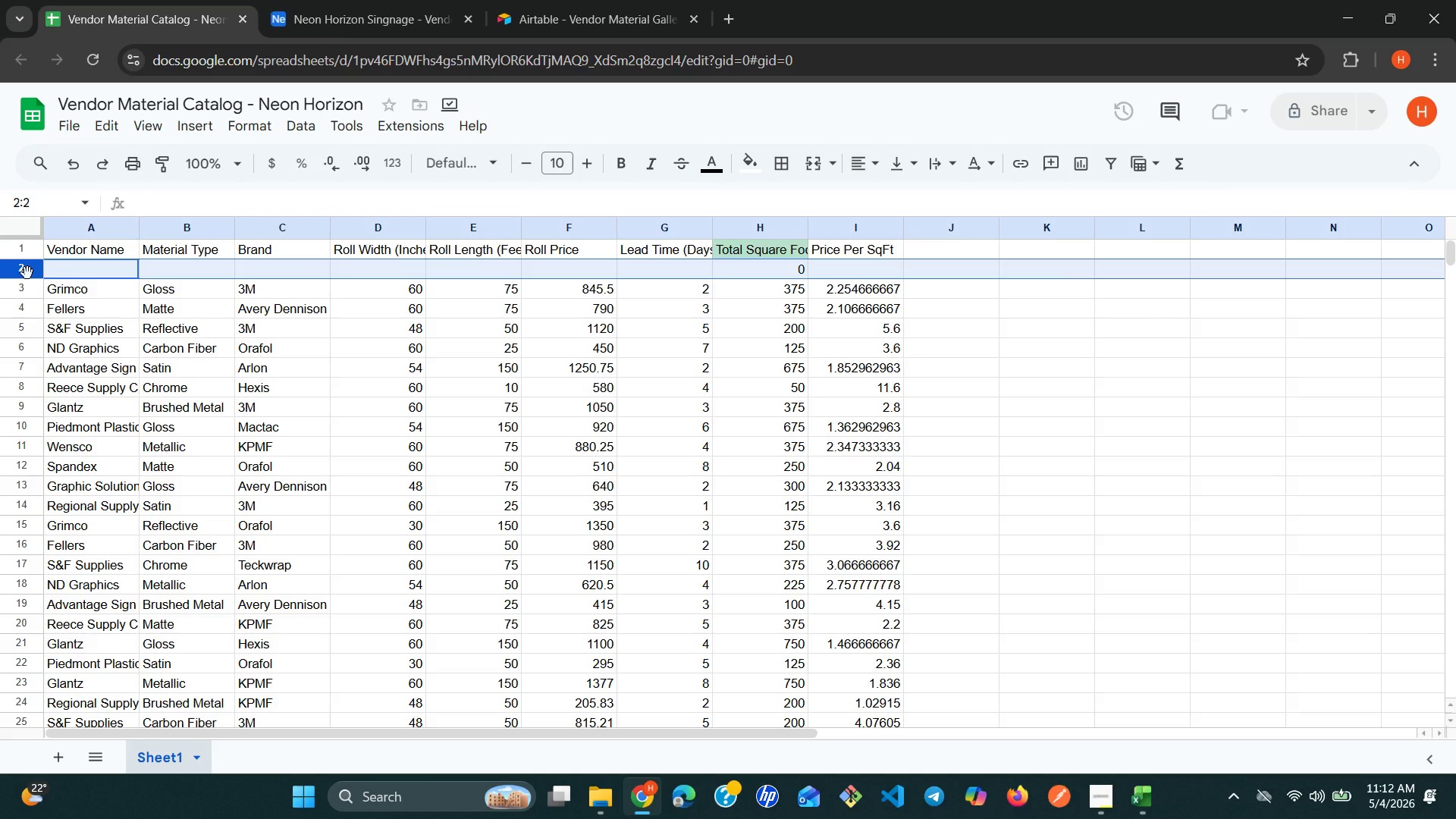 
right_click([27, 273])
 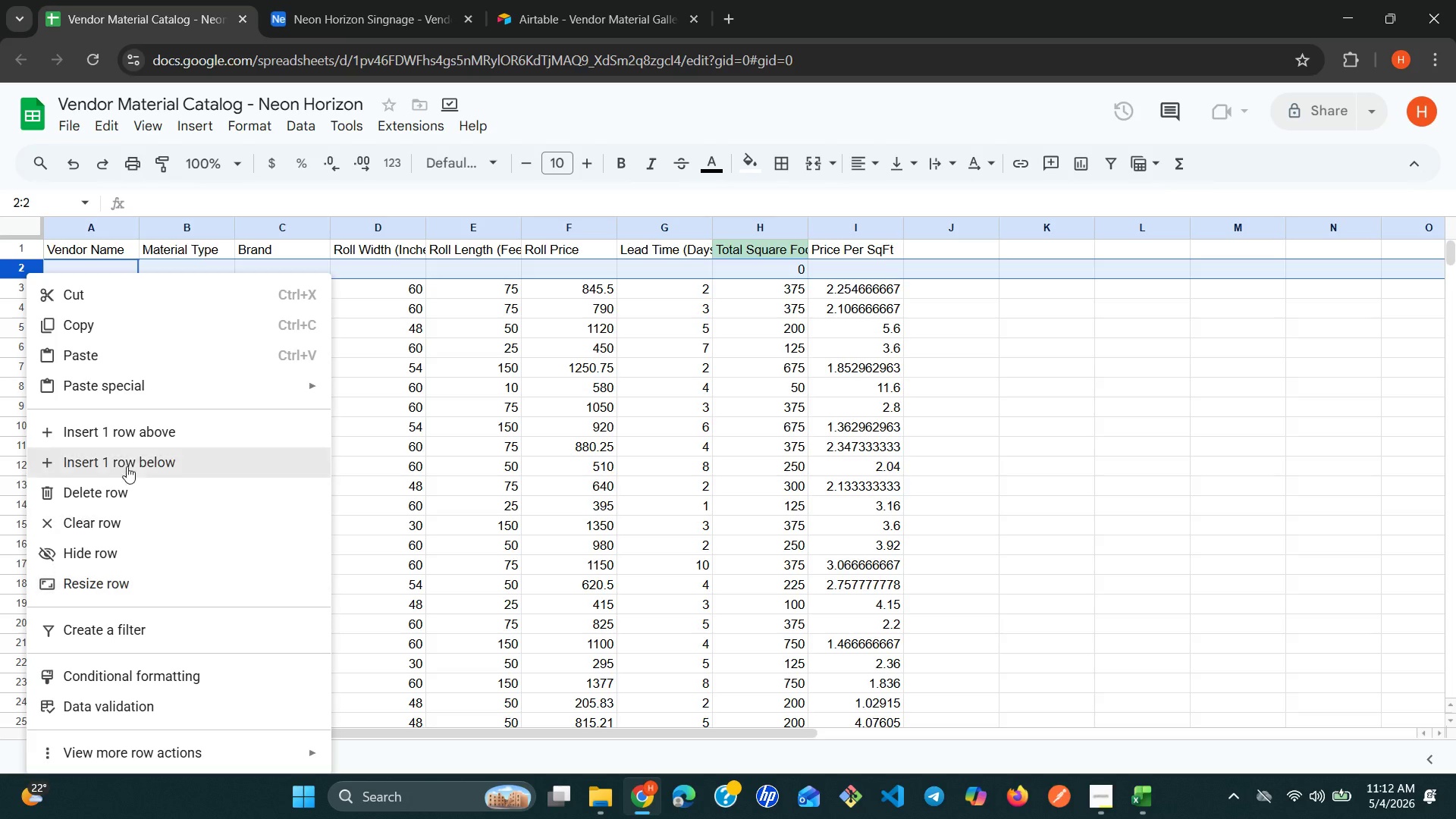 
left_click([77, 295])
 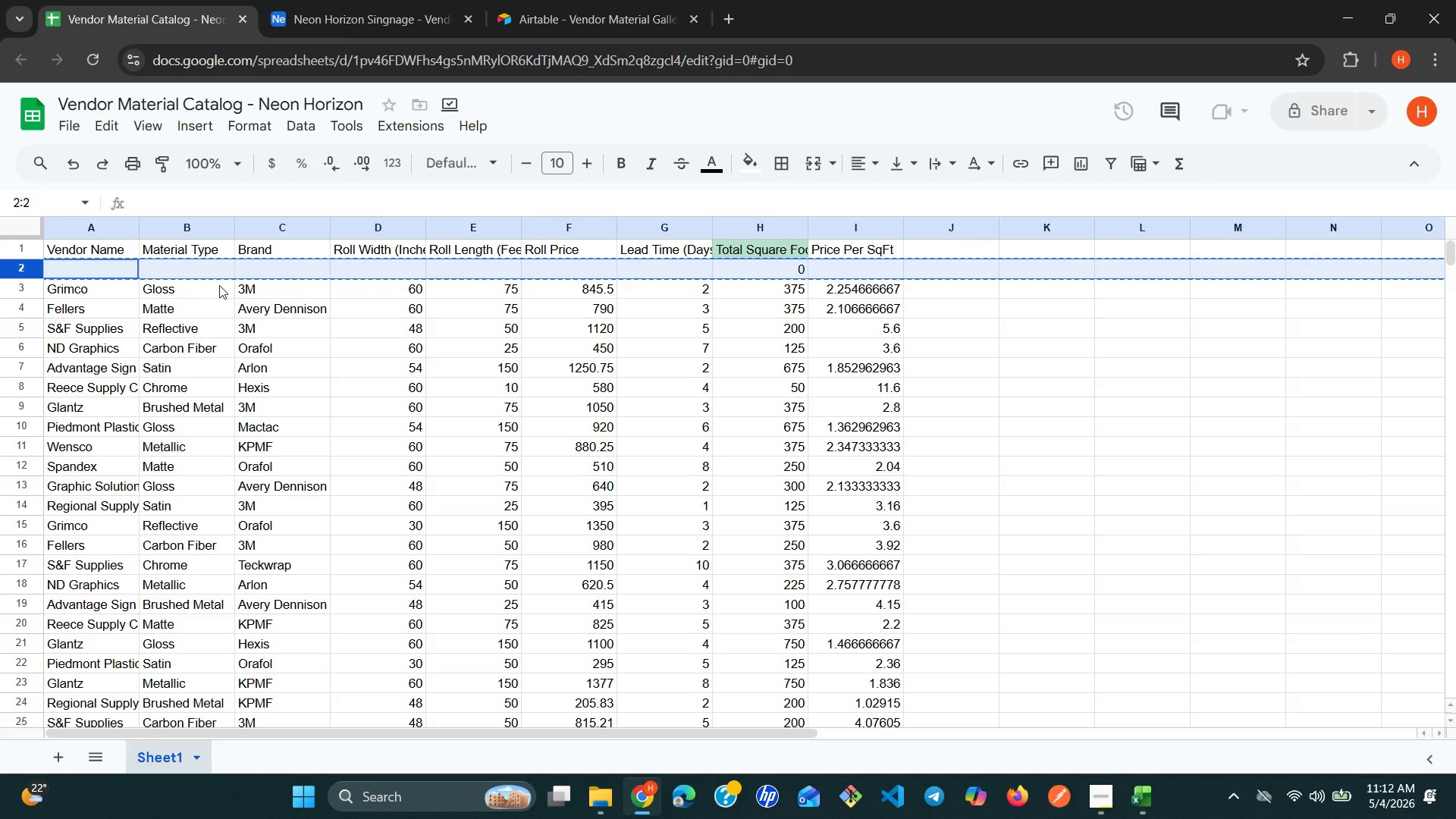 
key(Backspace)
 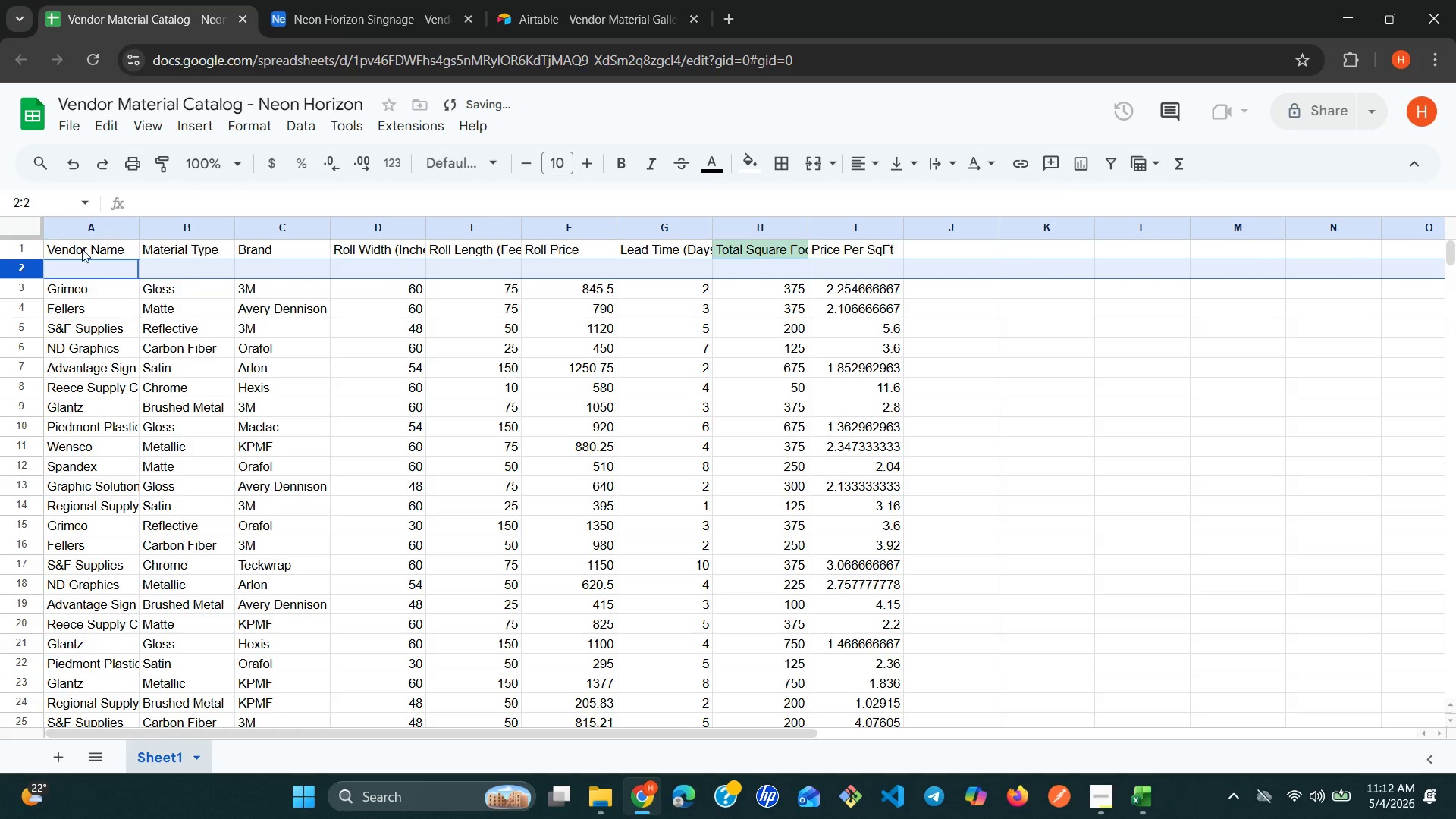 
left_click([30, 253])
 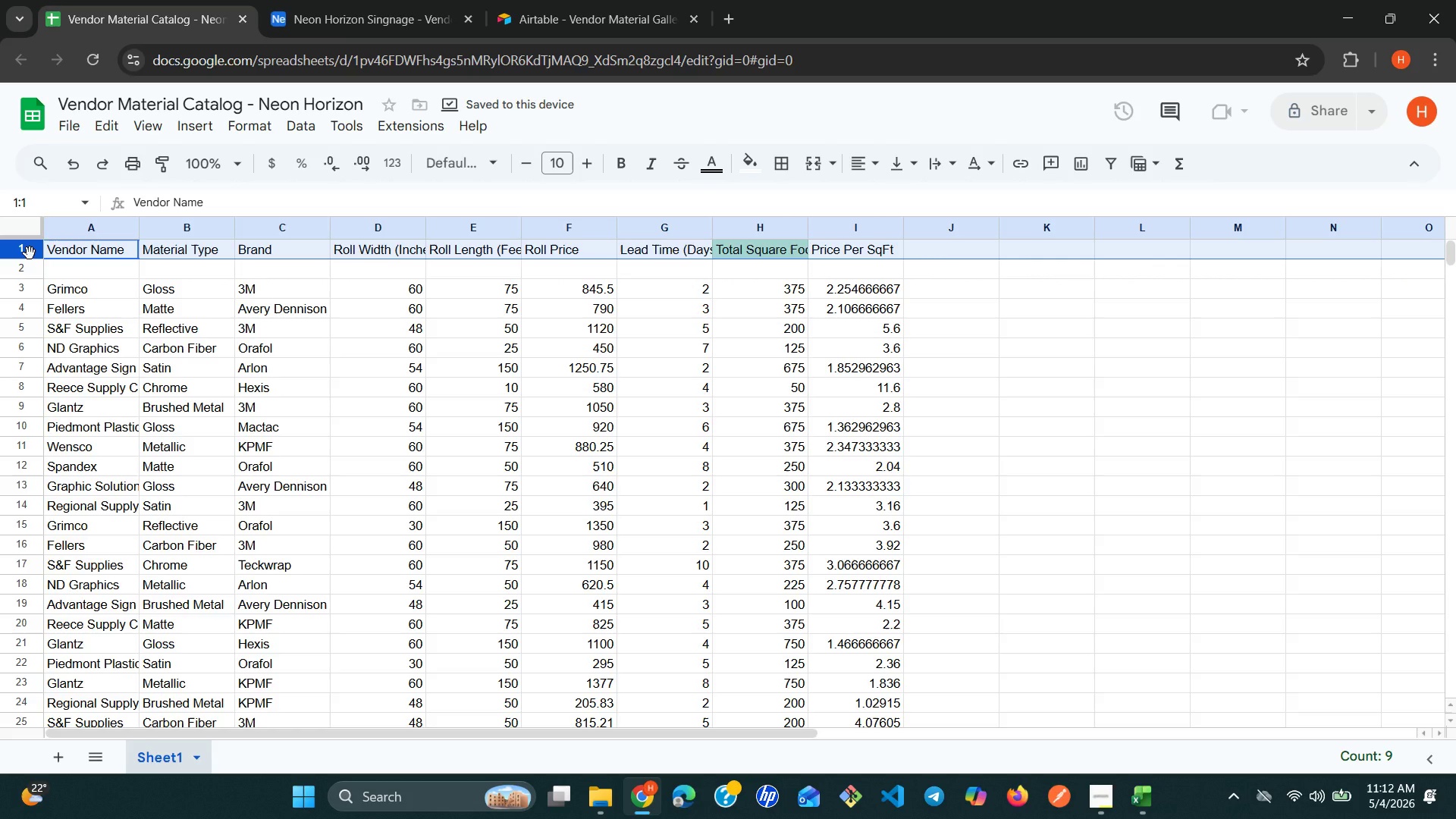 
key(Control+B)
 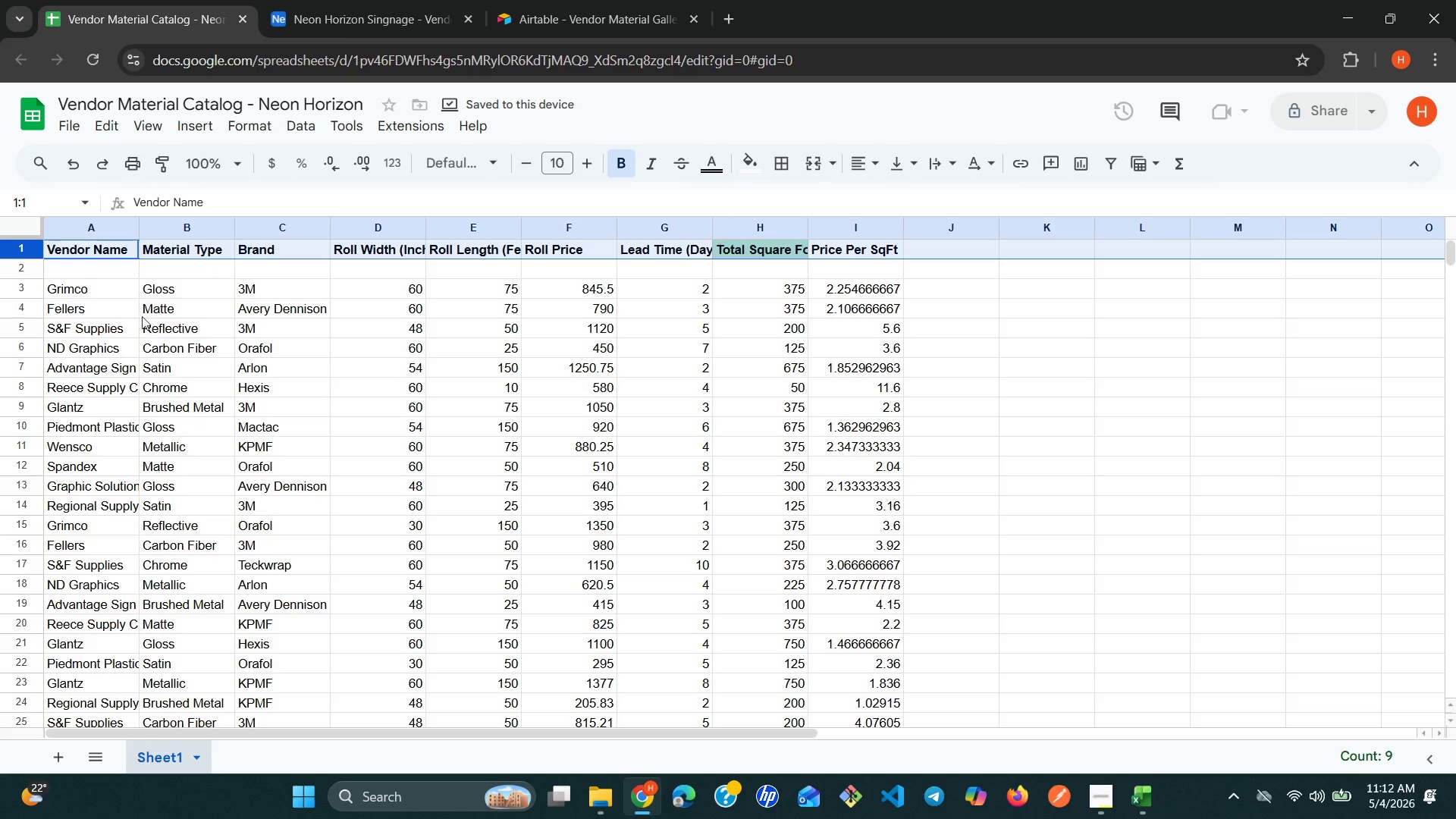 
double_click([24, 271])
 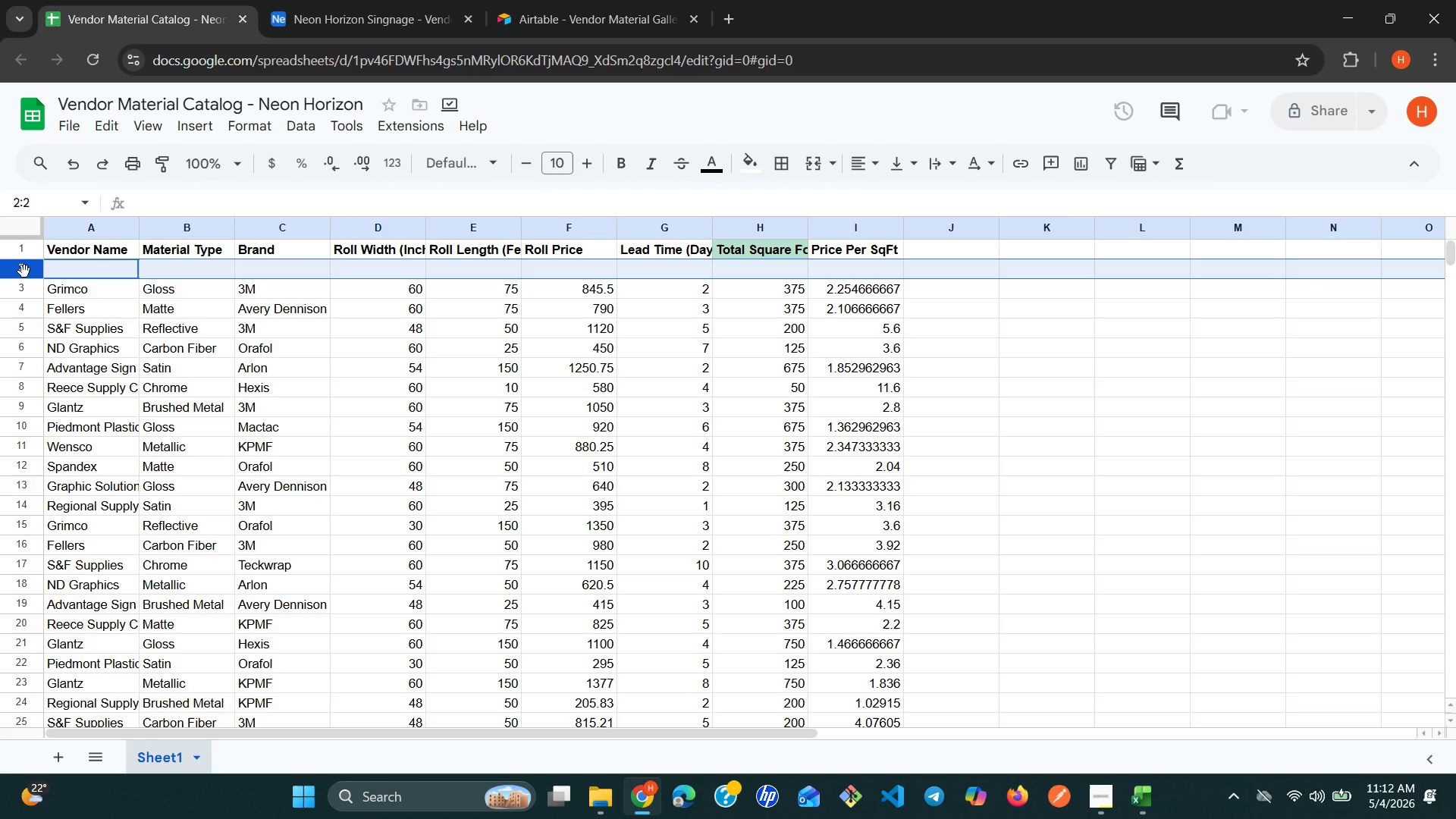 
right_click([24, 271])
 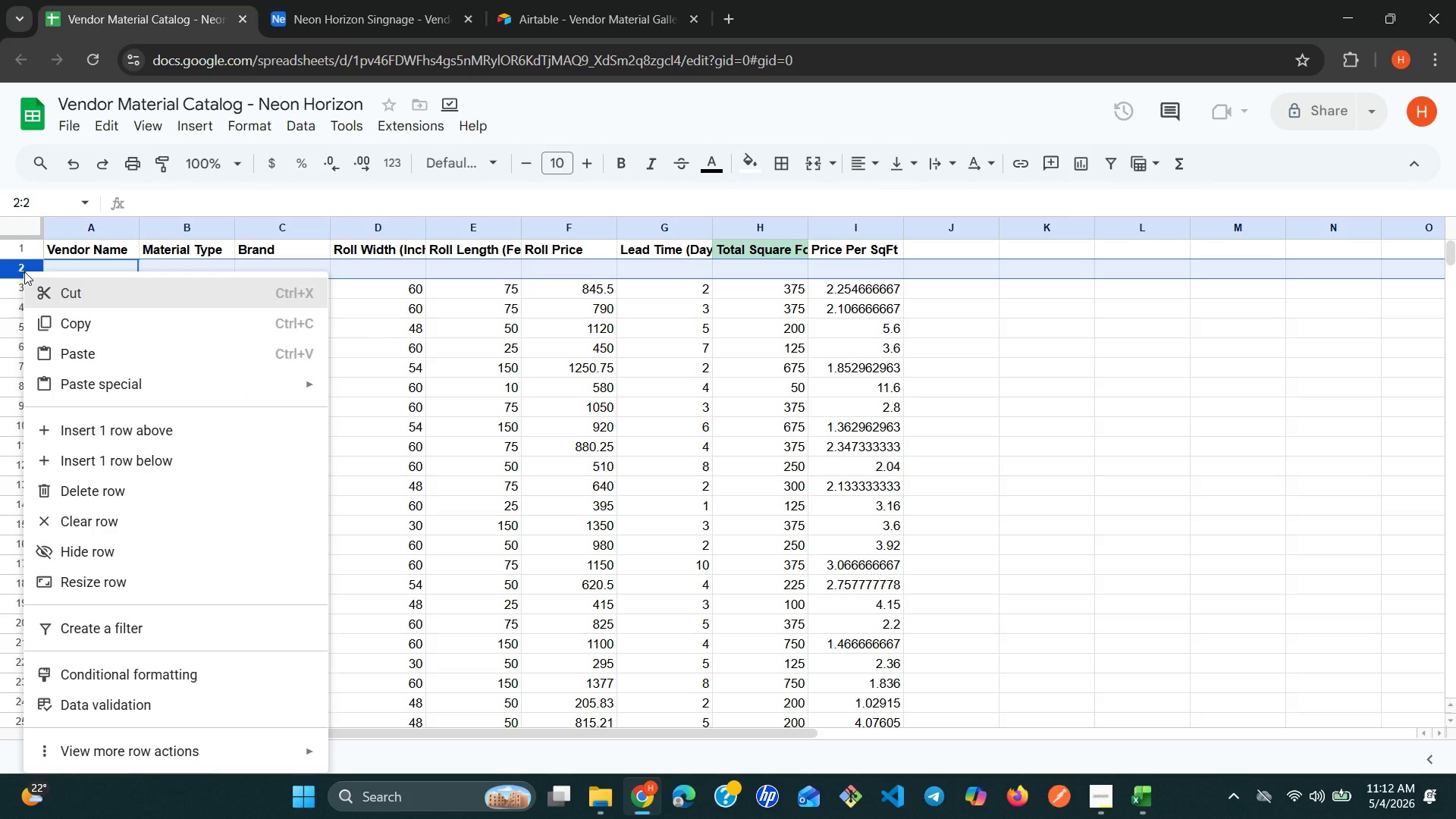 
left_click([24, 271])
 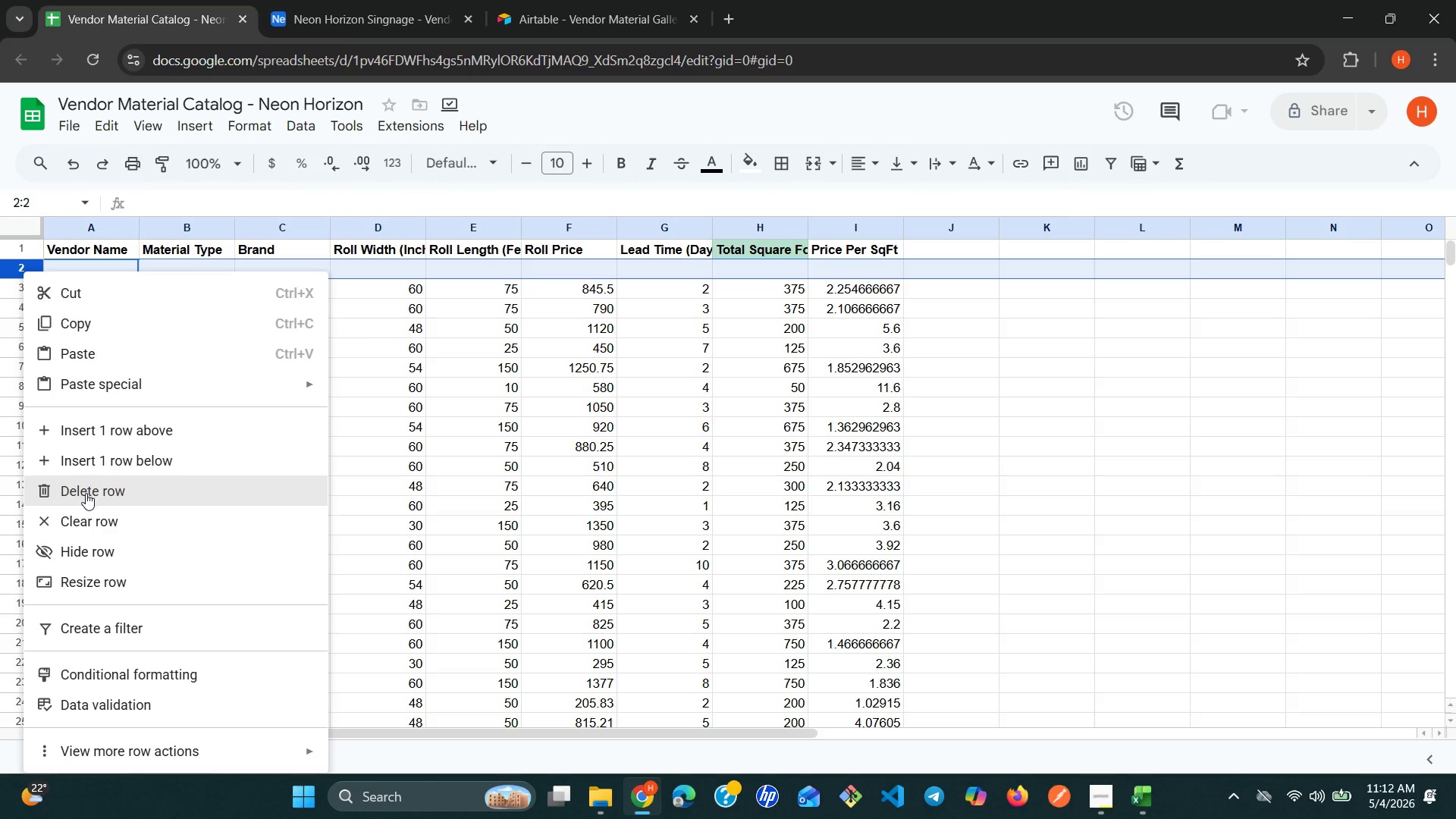 
left_click([86, 500])
 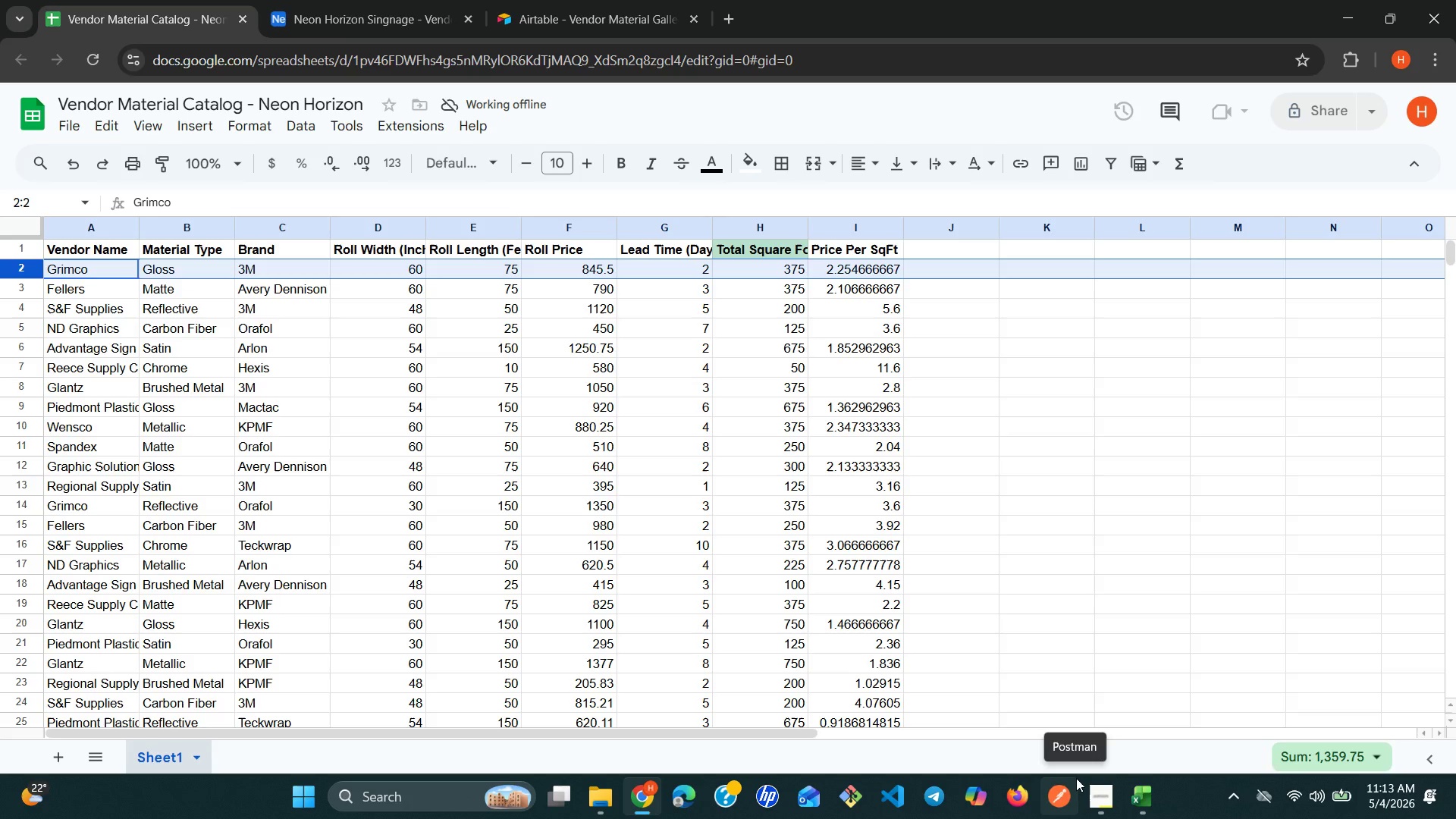 
wait(62.28)
 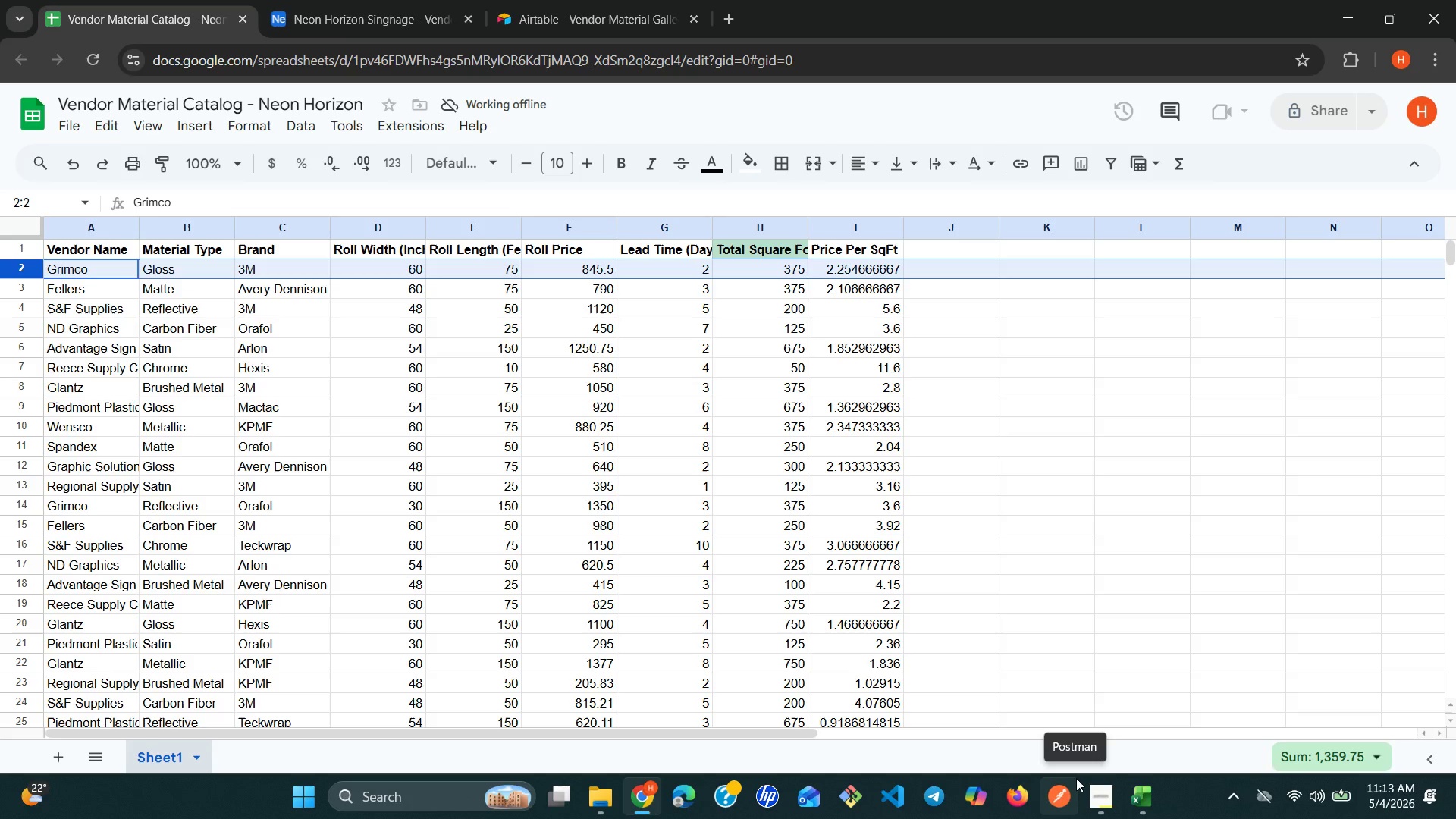 
left_click([391, 14])
 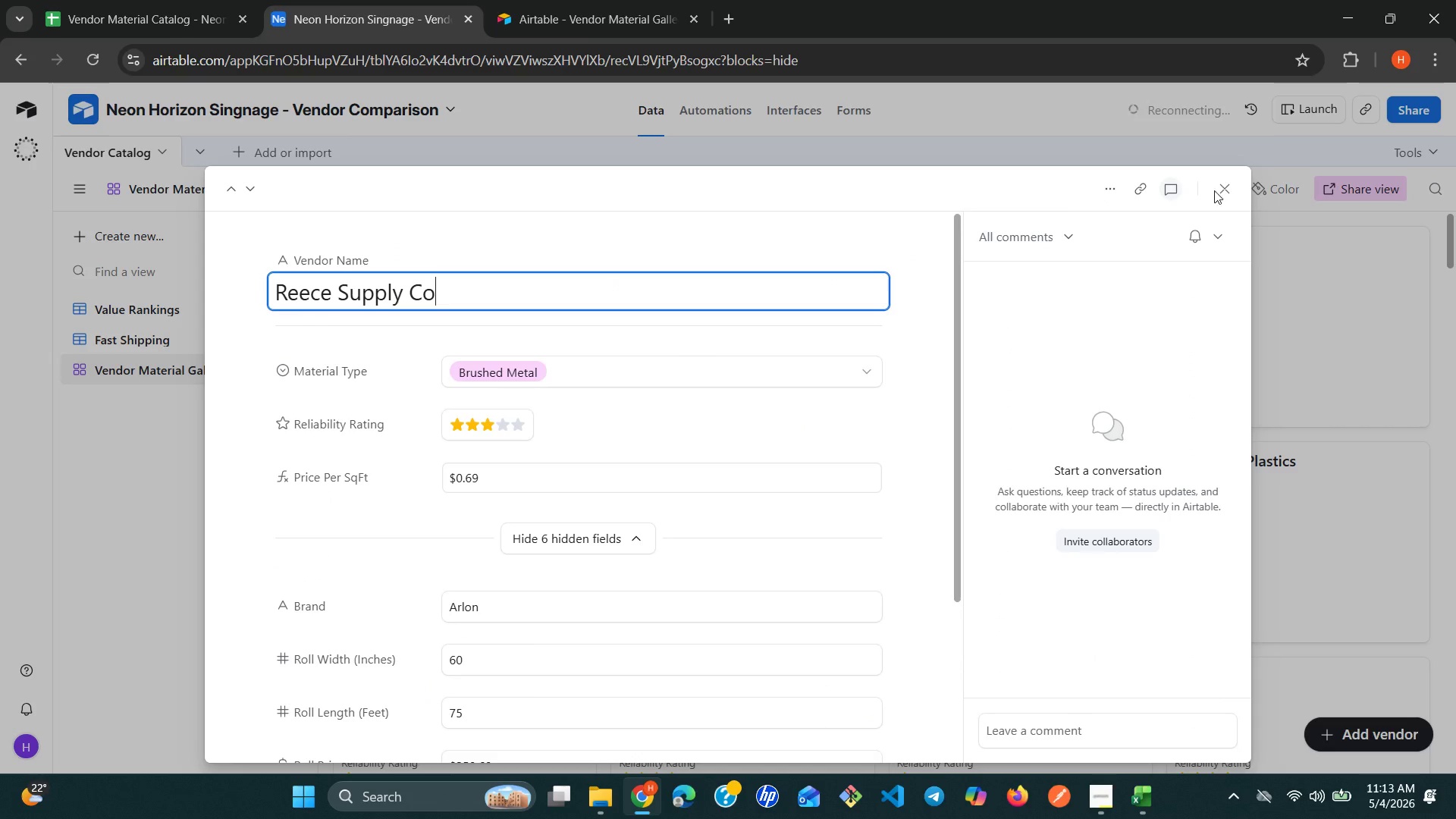 
left_click([1236, 193])
 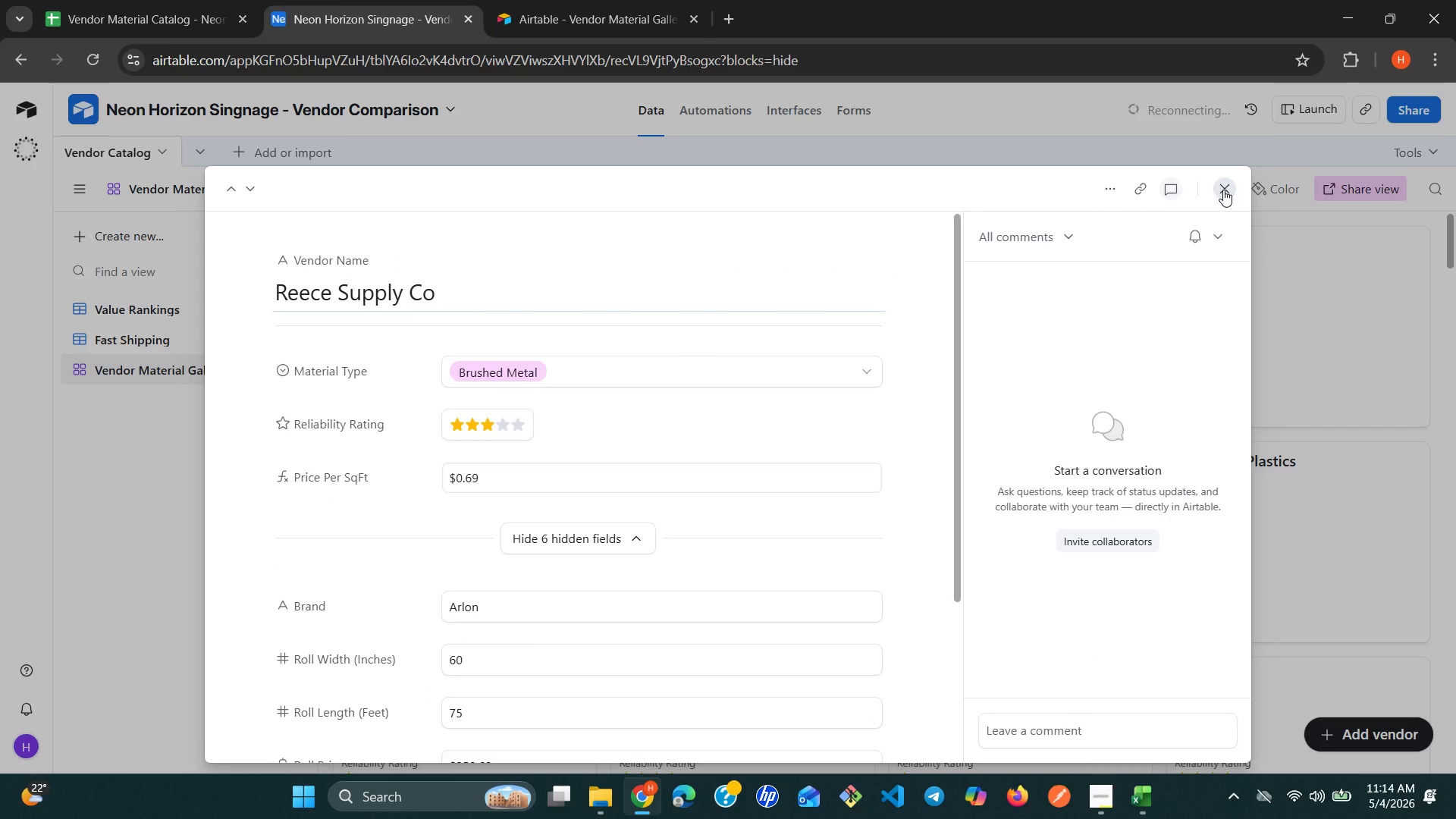 
left_click([1223, 190])
 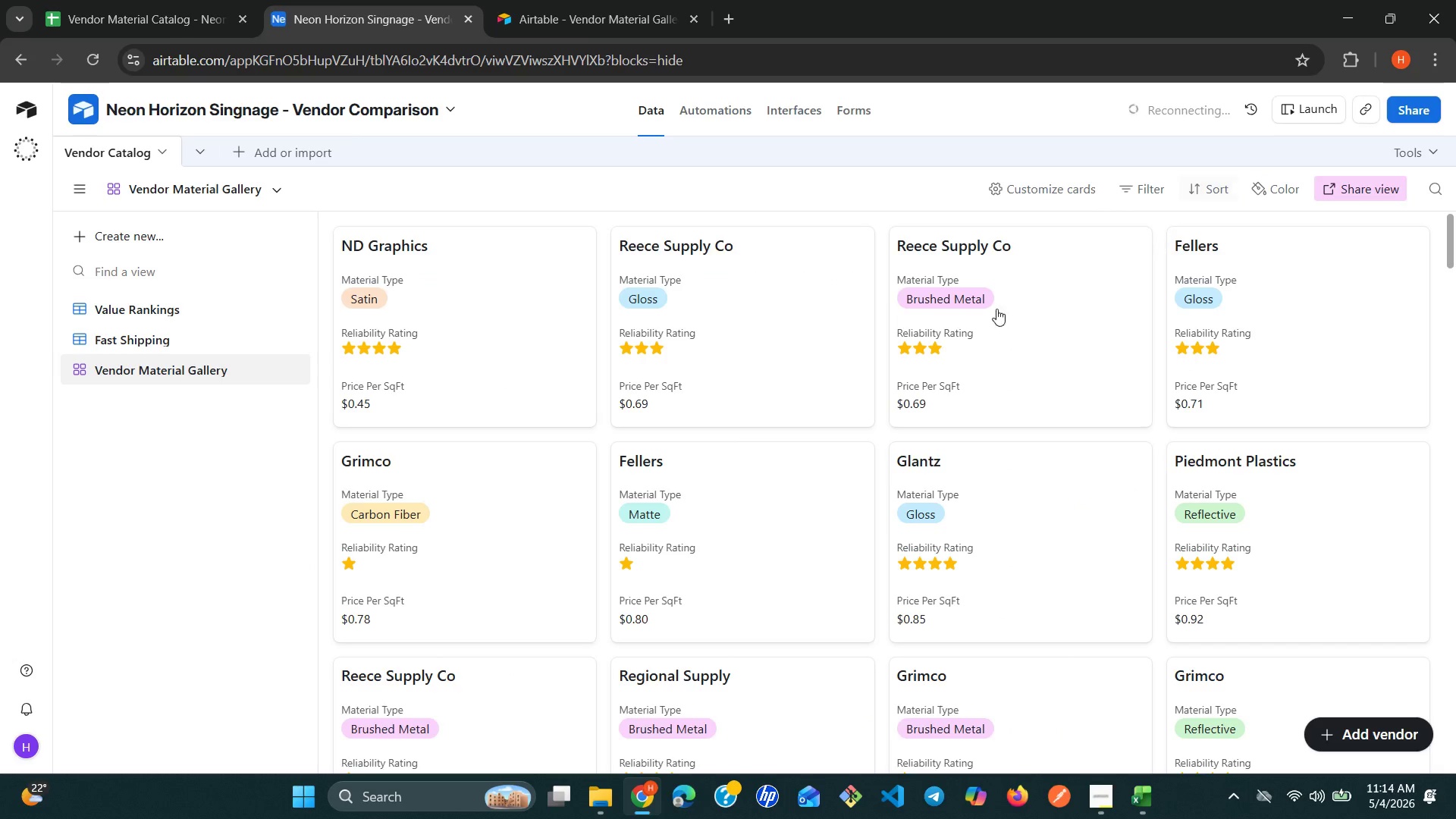 
mouse_move([764, 417])
 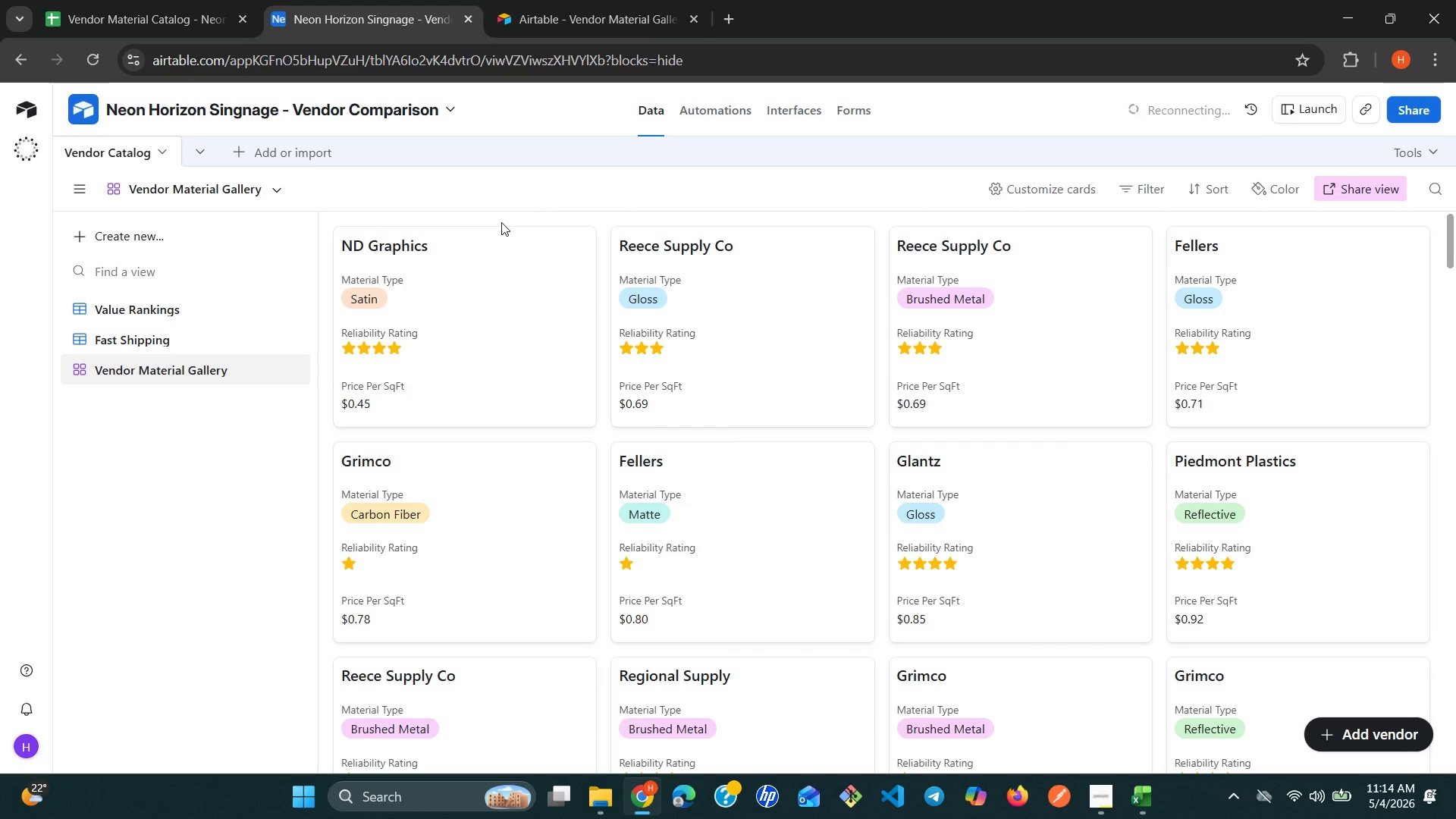 
wait(16.43)
 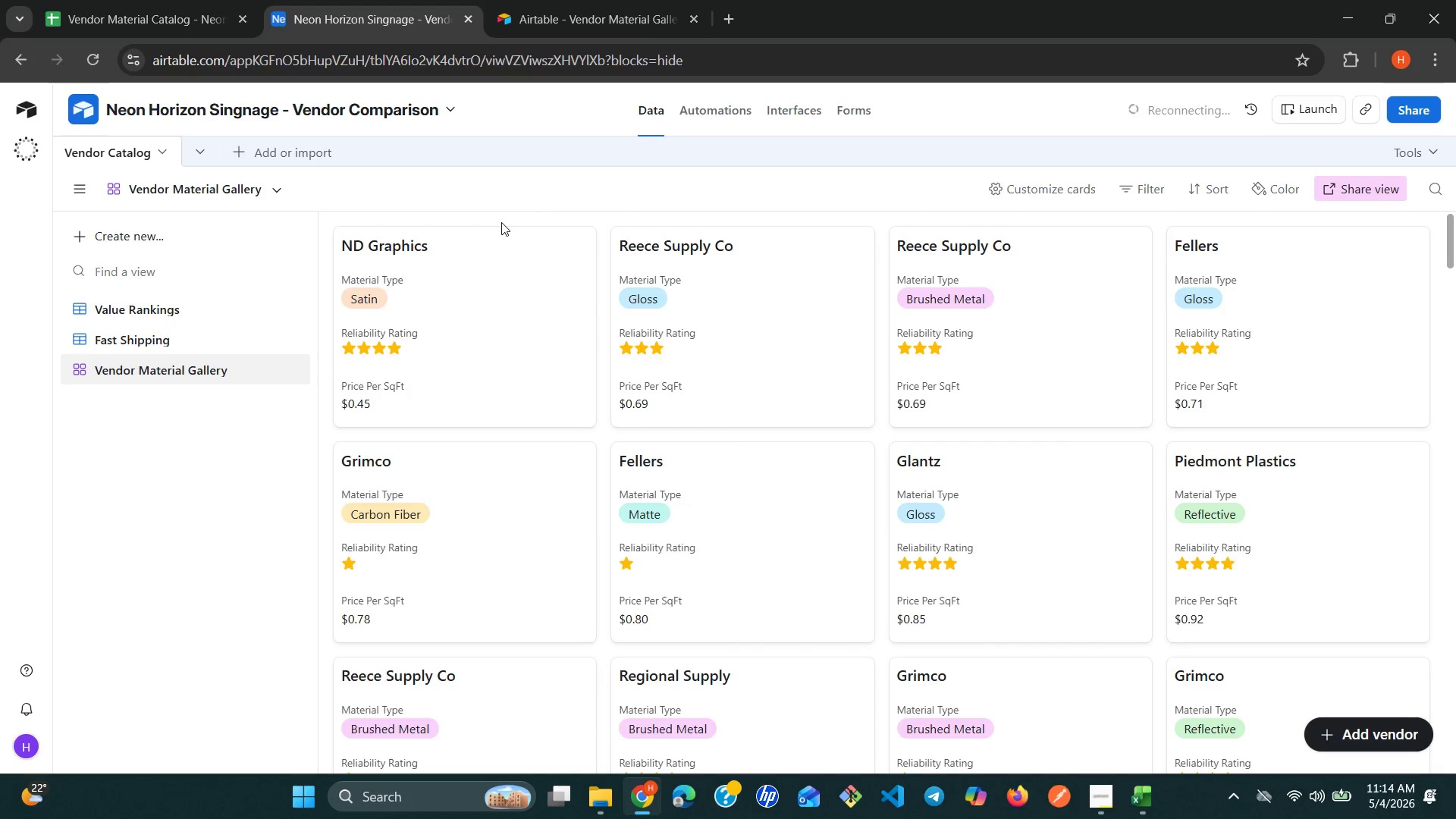 
left_click([143, 150])
 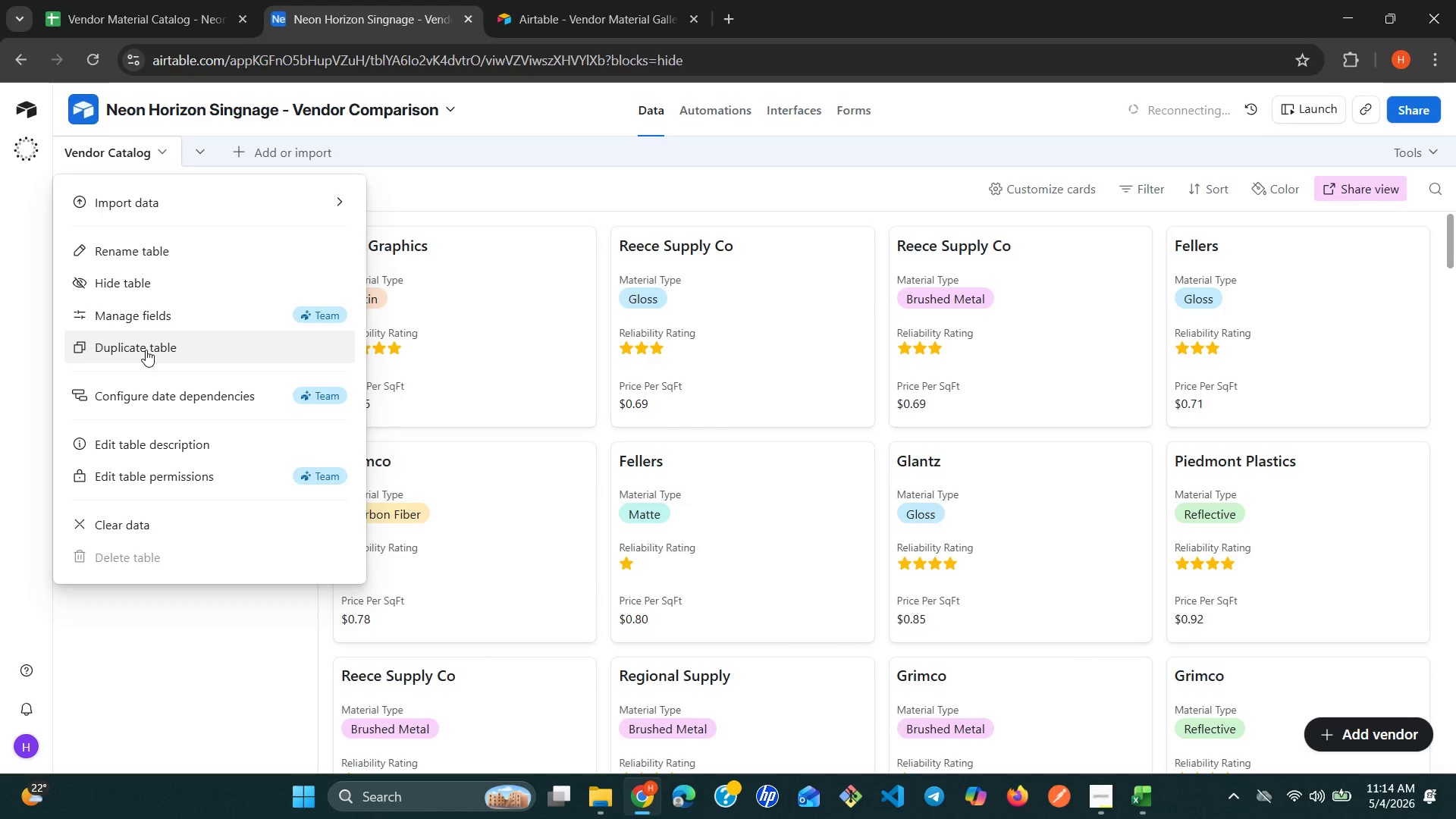 
wait(14.81)
 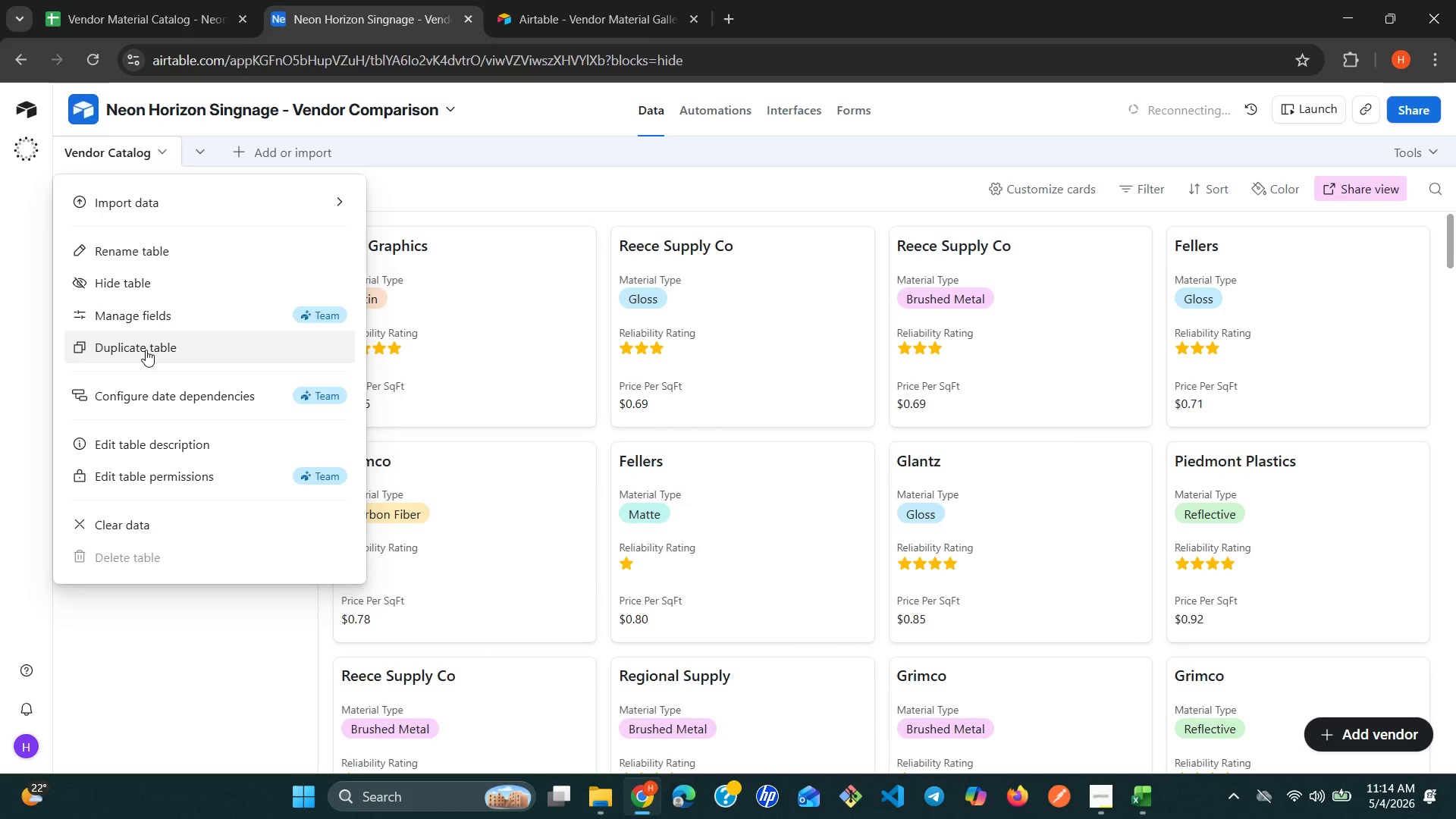 
left_click([123, 160])
 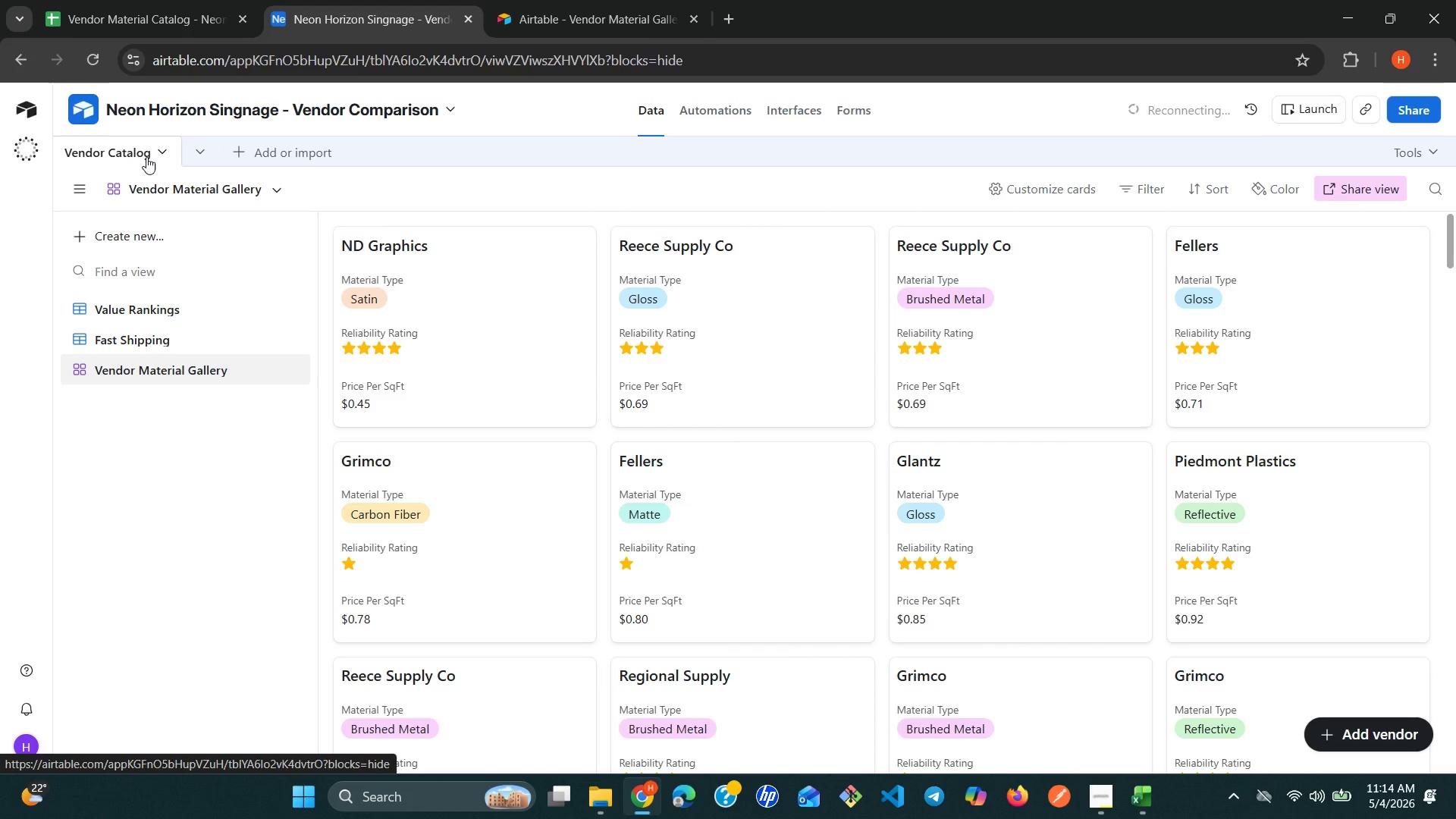 
left_click([149, 153])
 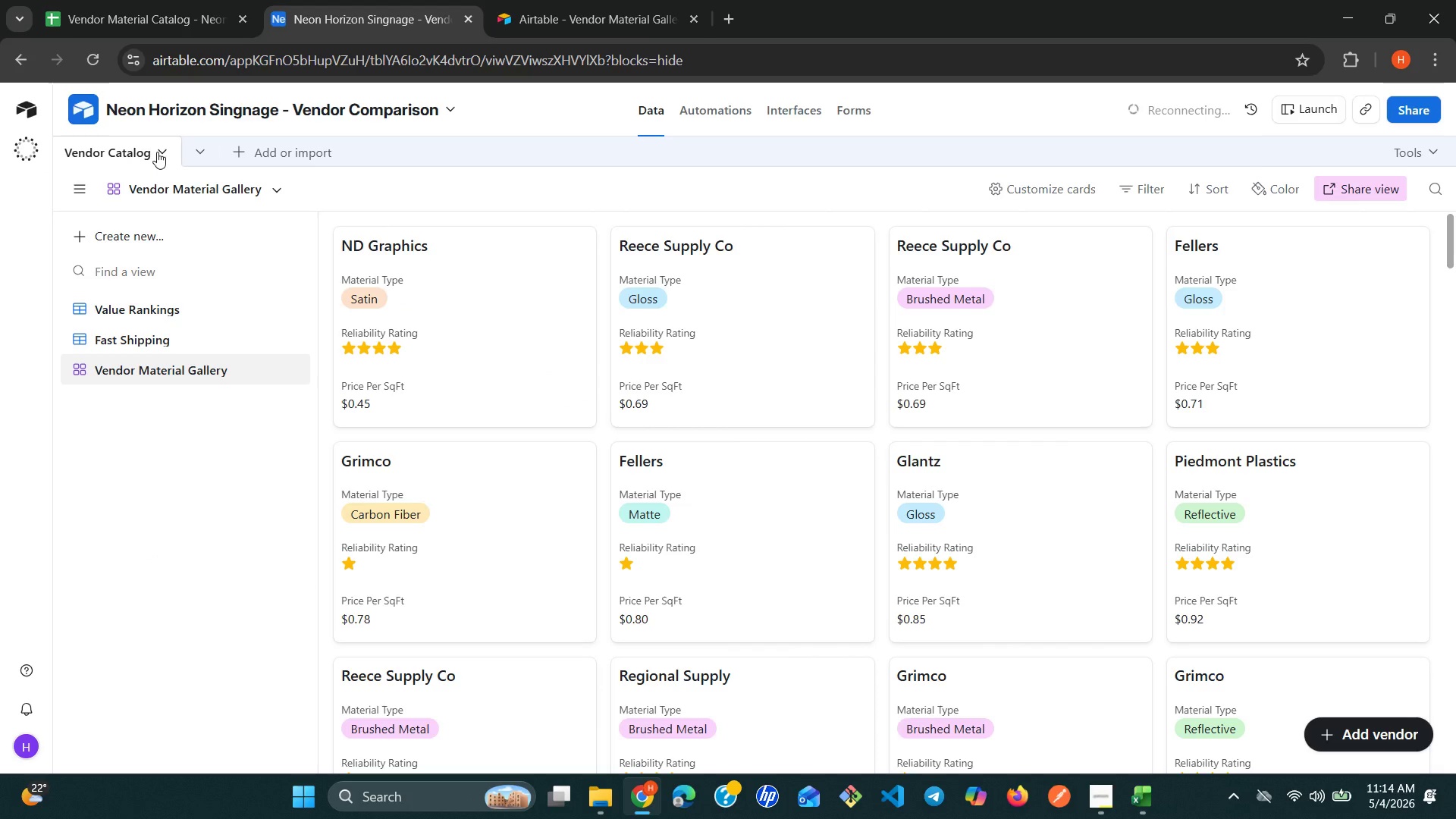 
left_click([157, 152])
 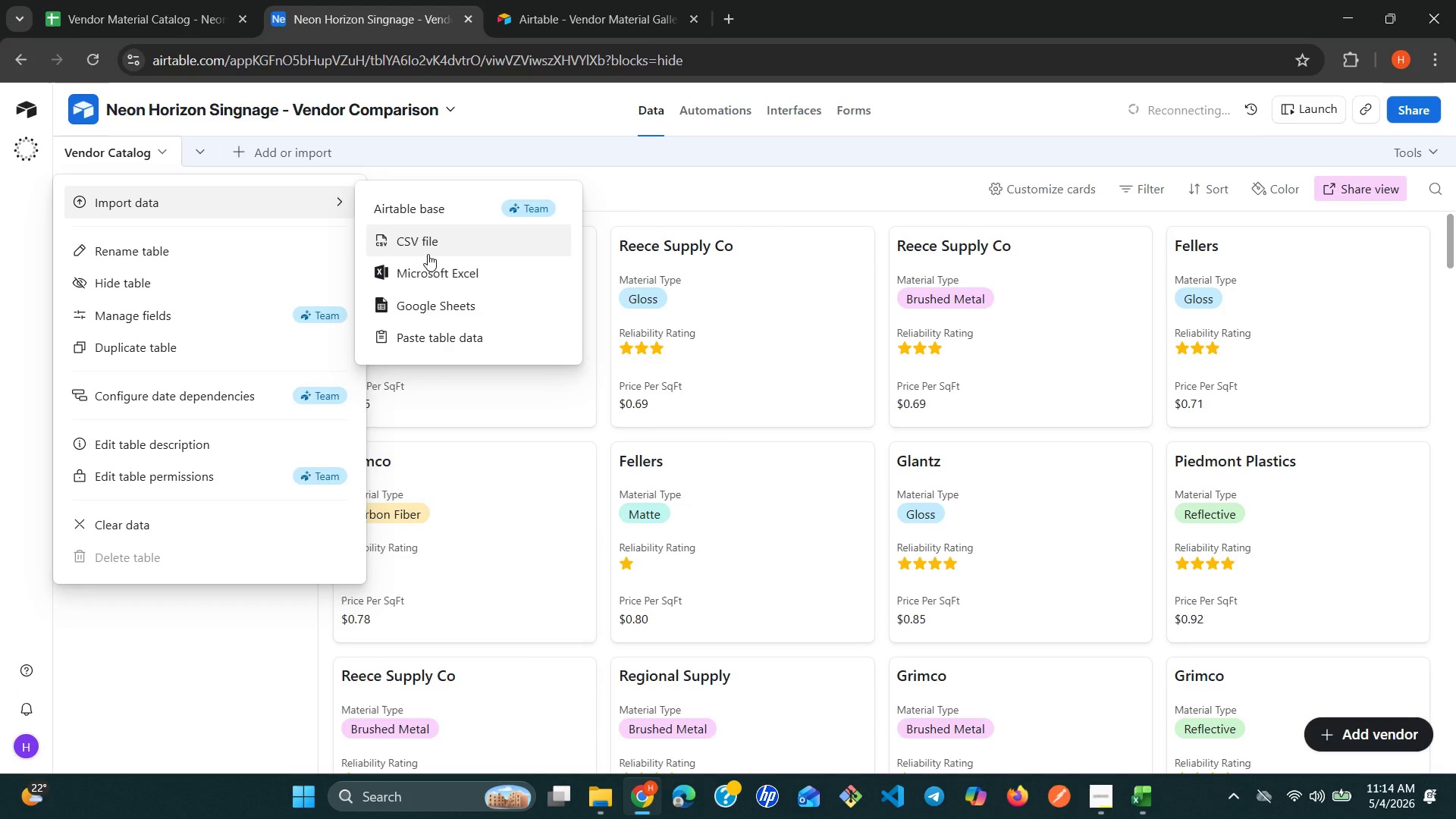 
wait(6.86)
 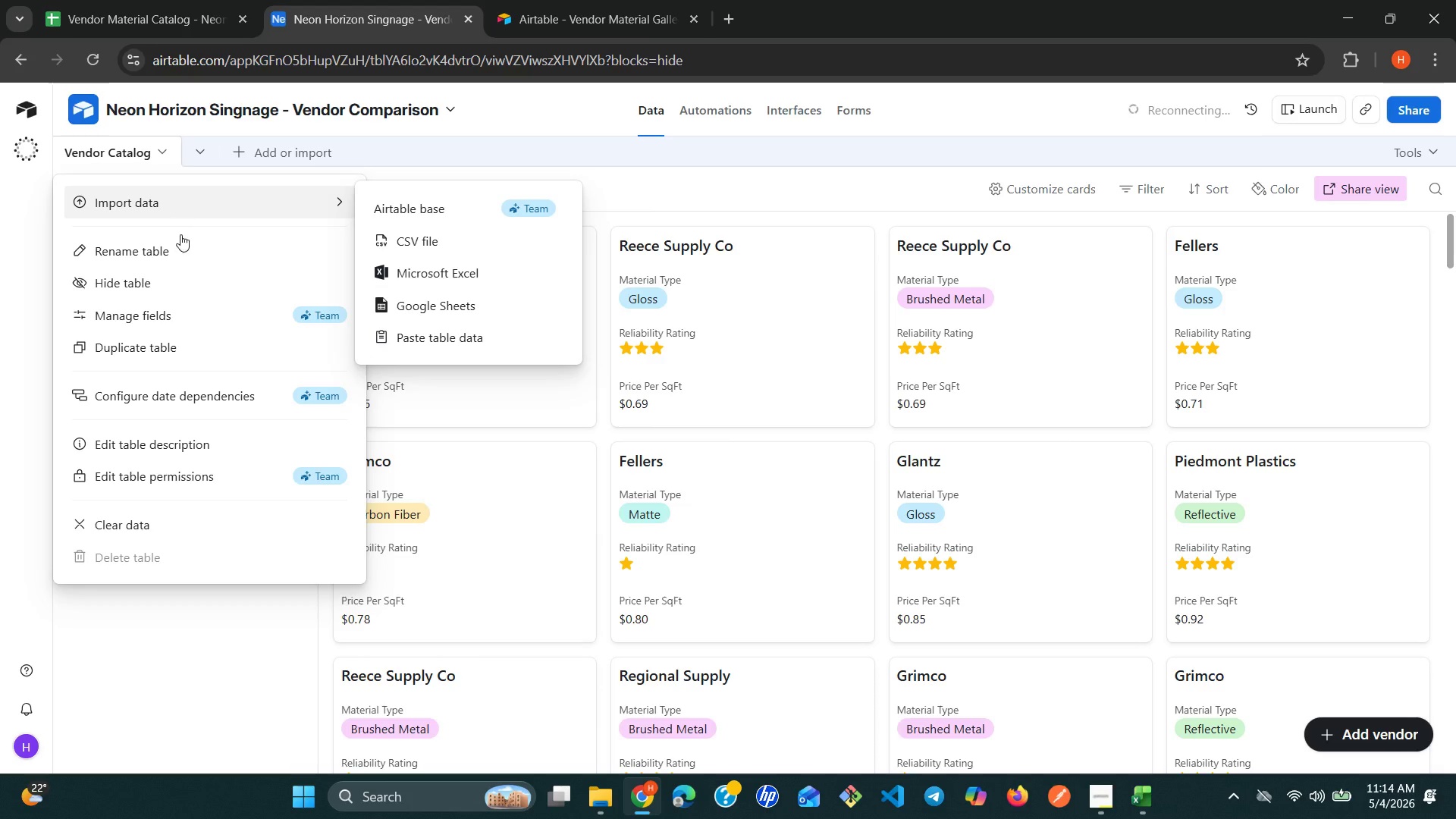 
left_click([406, 240])
 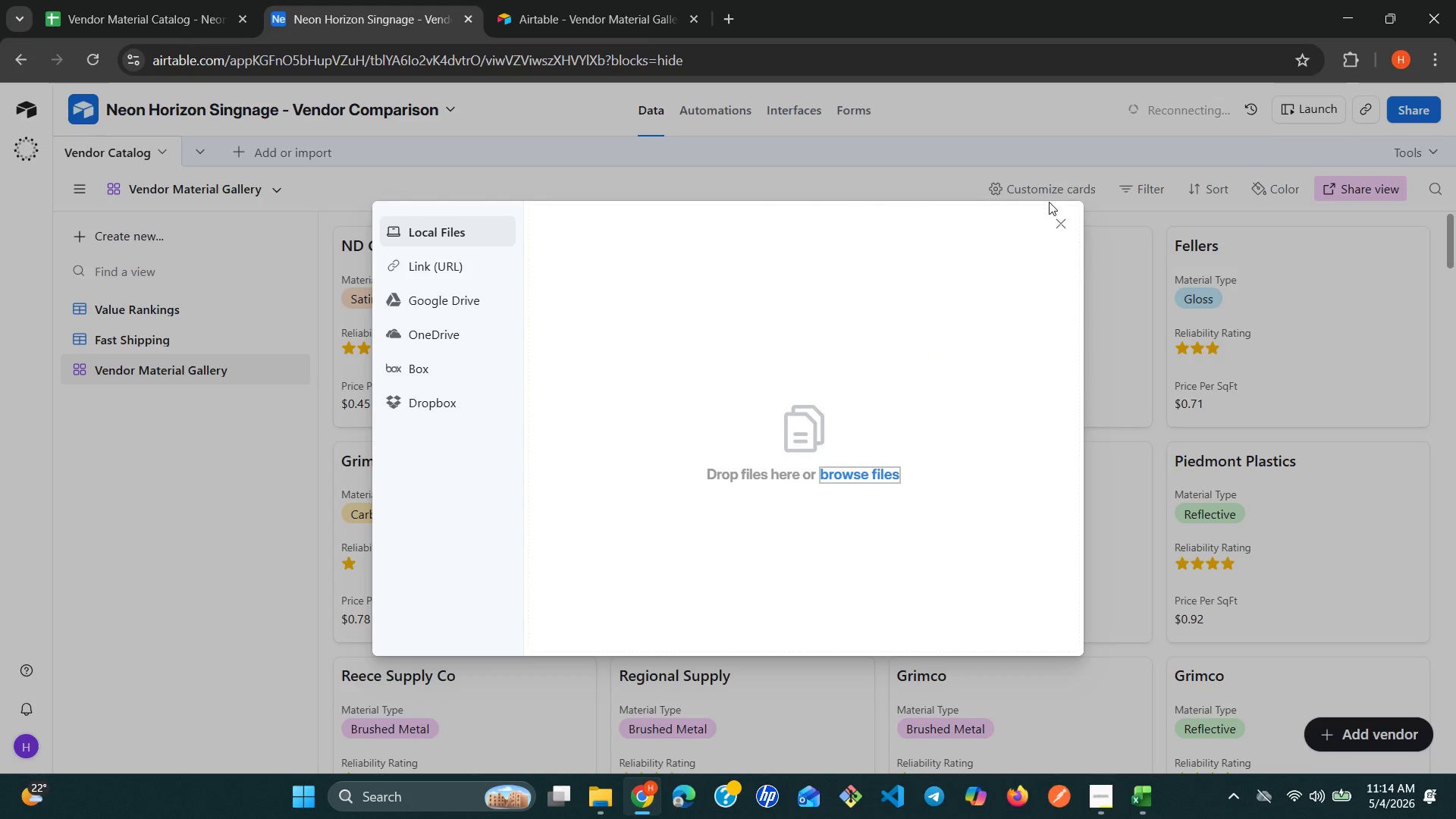 
left_click([1061, 226])
 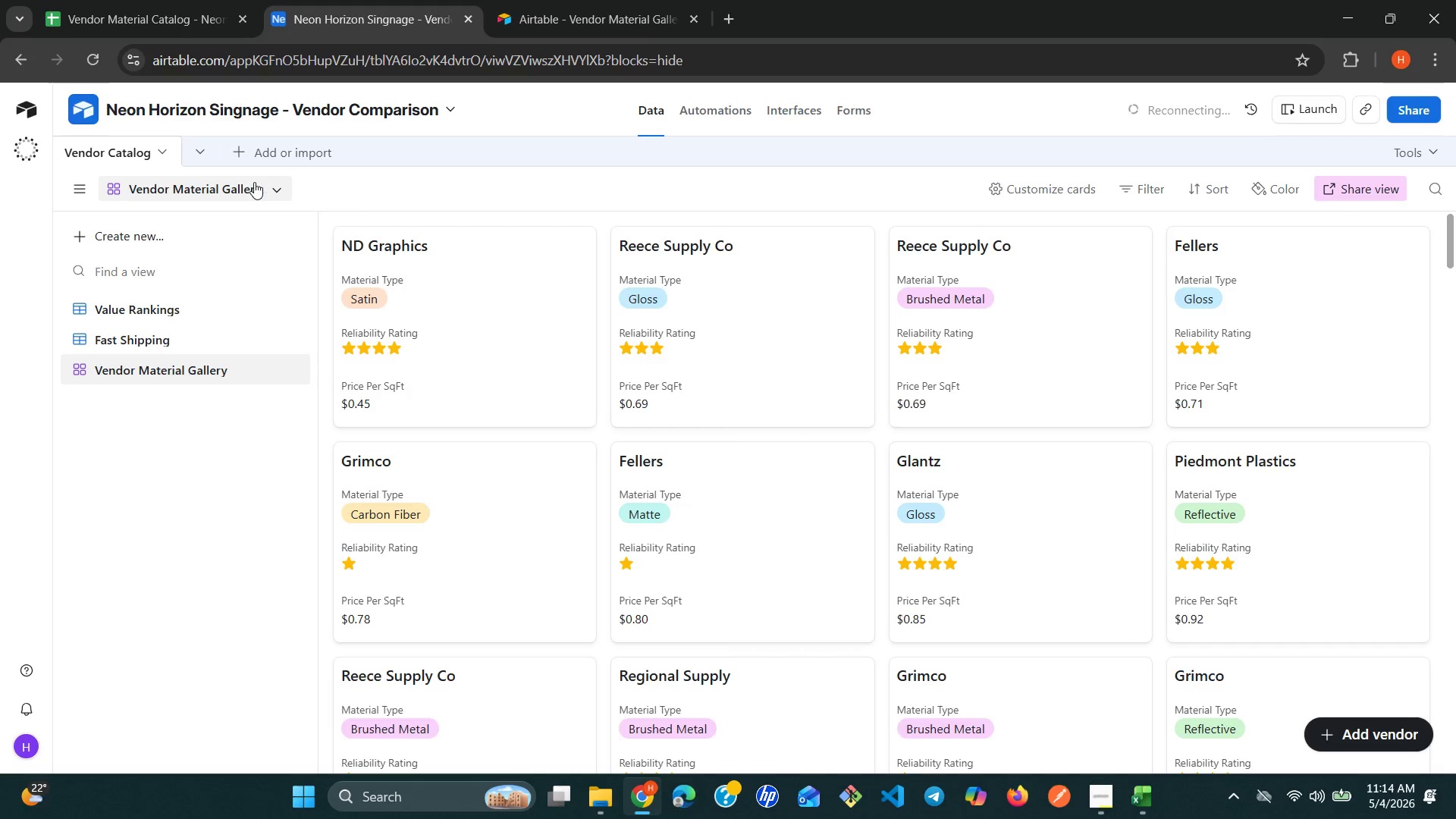 
left_click([256, 187])
 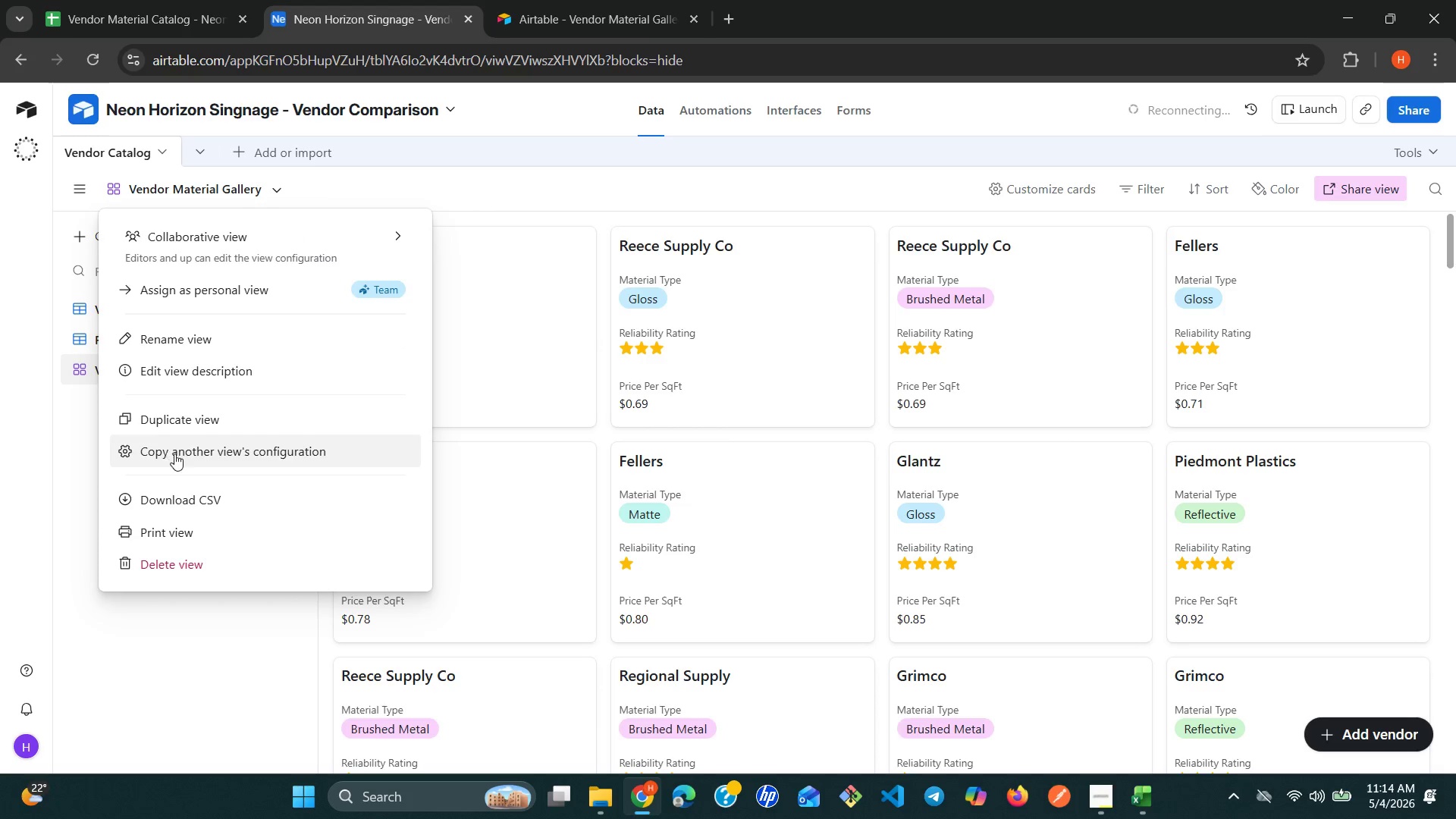 
left_click([191, 494])
 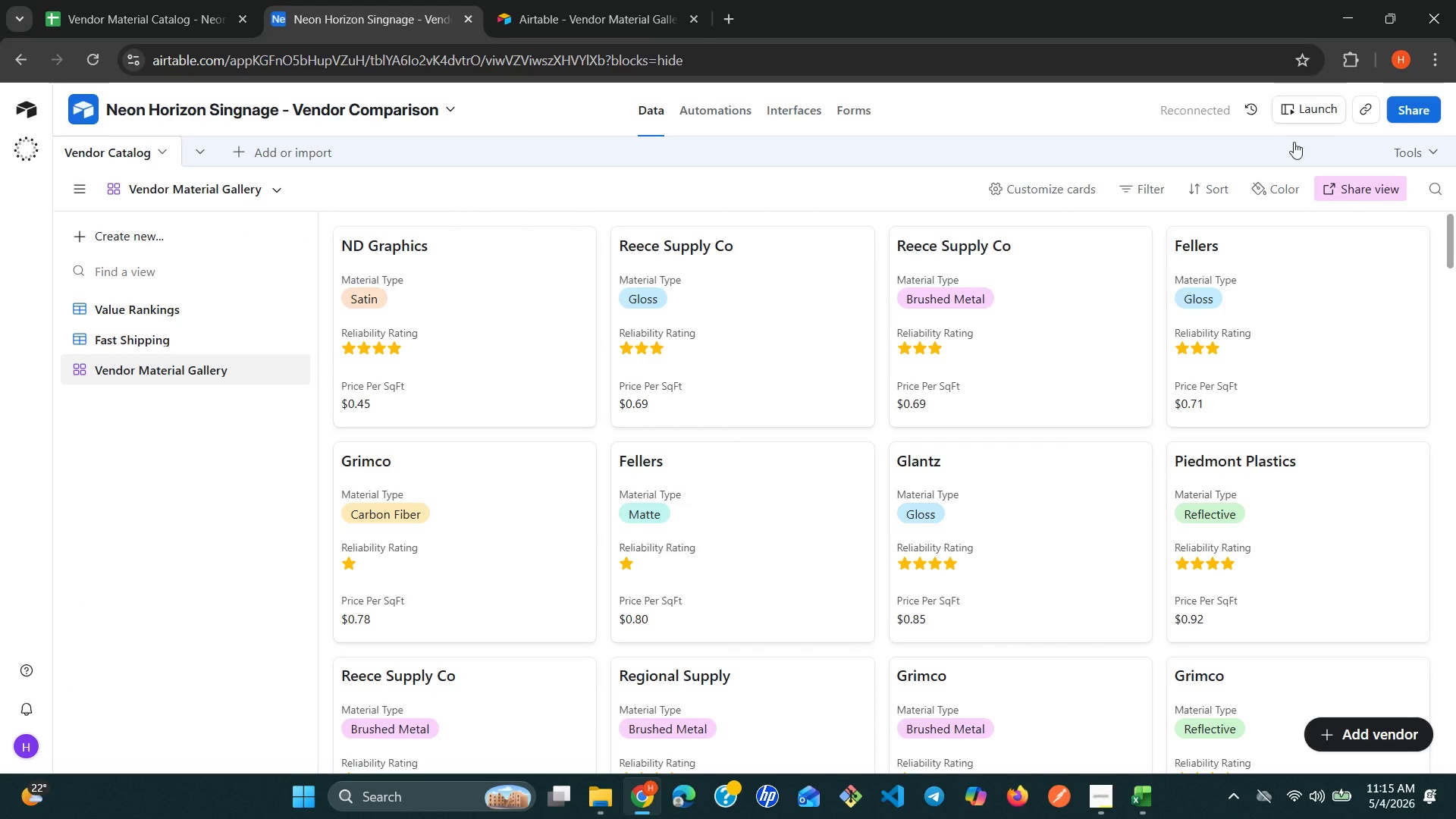 
wait(6.81)
 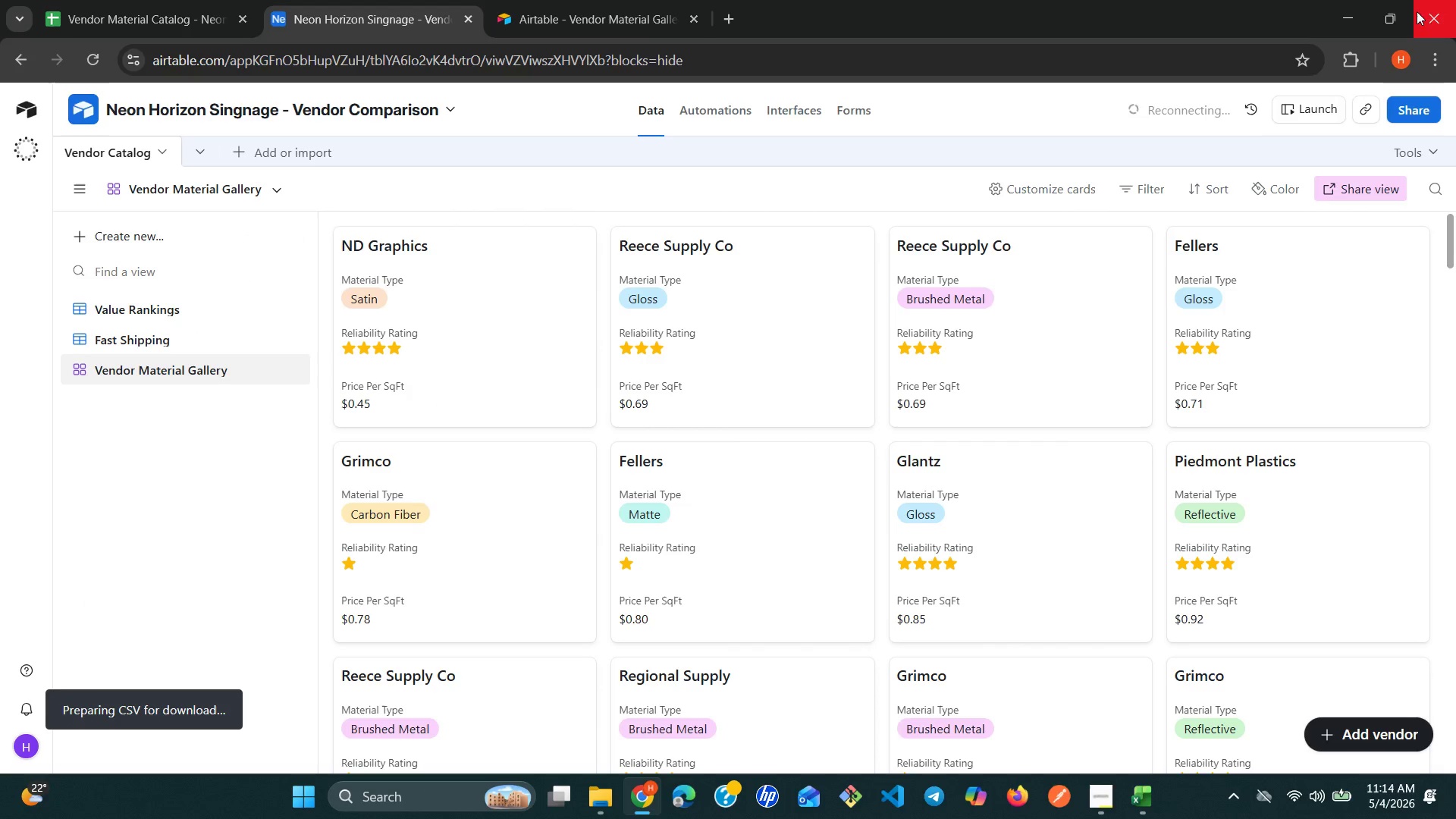 
left_click([604, 801])
 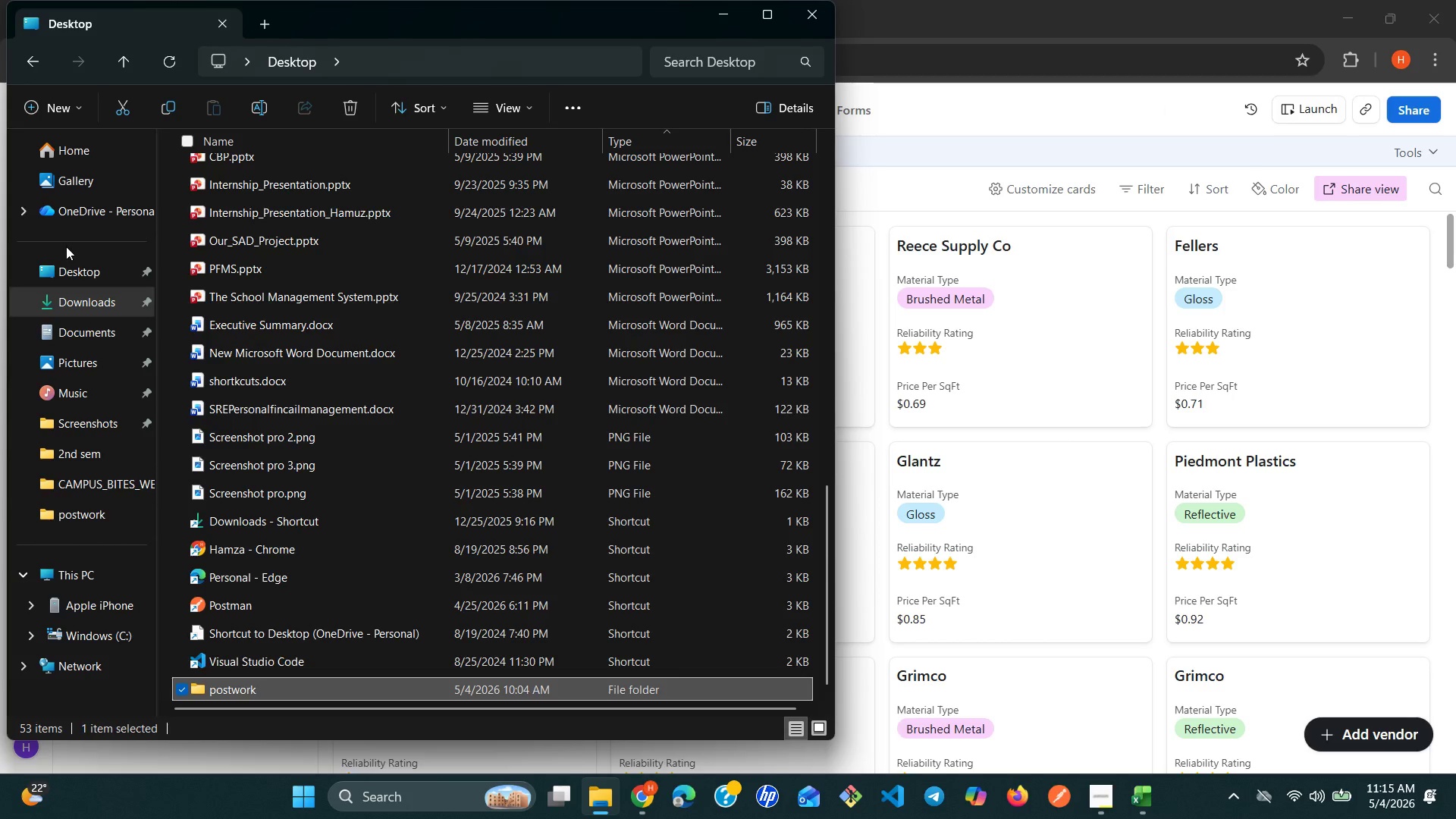 
left_click([66, 297])
 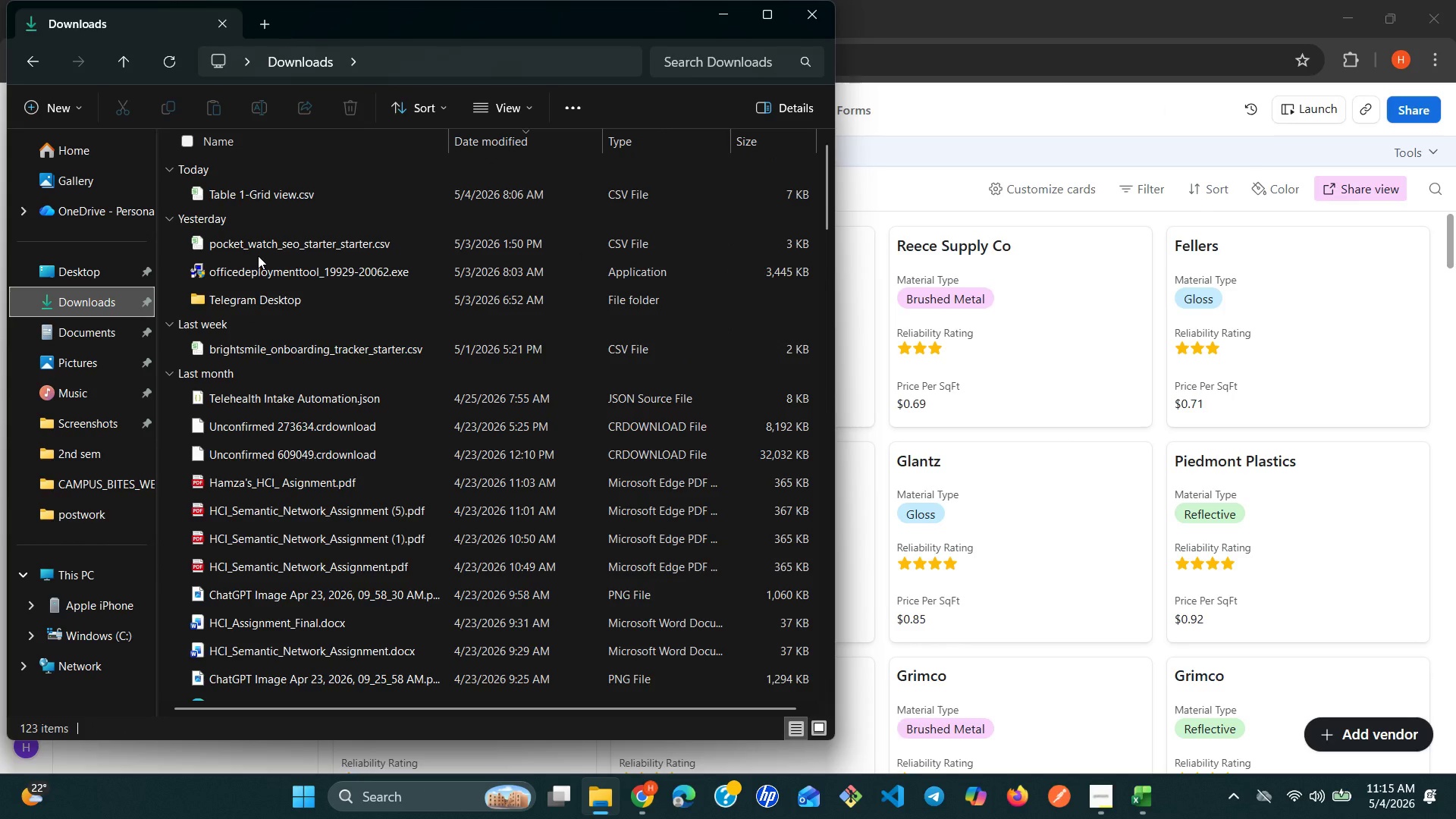 
mouse_move([209, 242])
 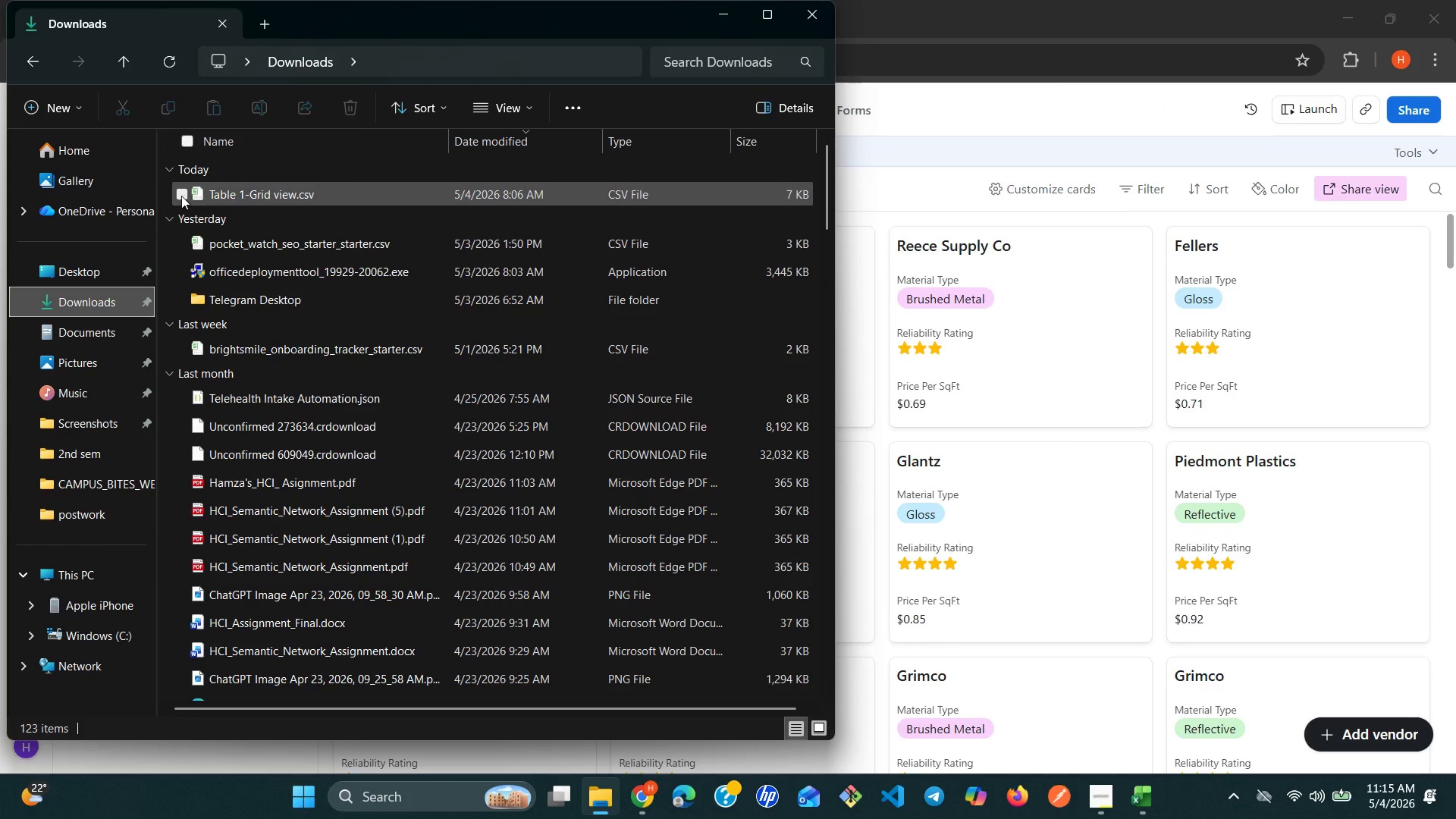 
left_click([181, 196])
 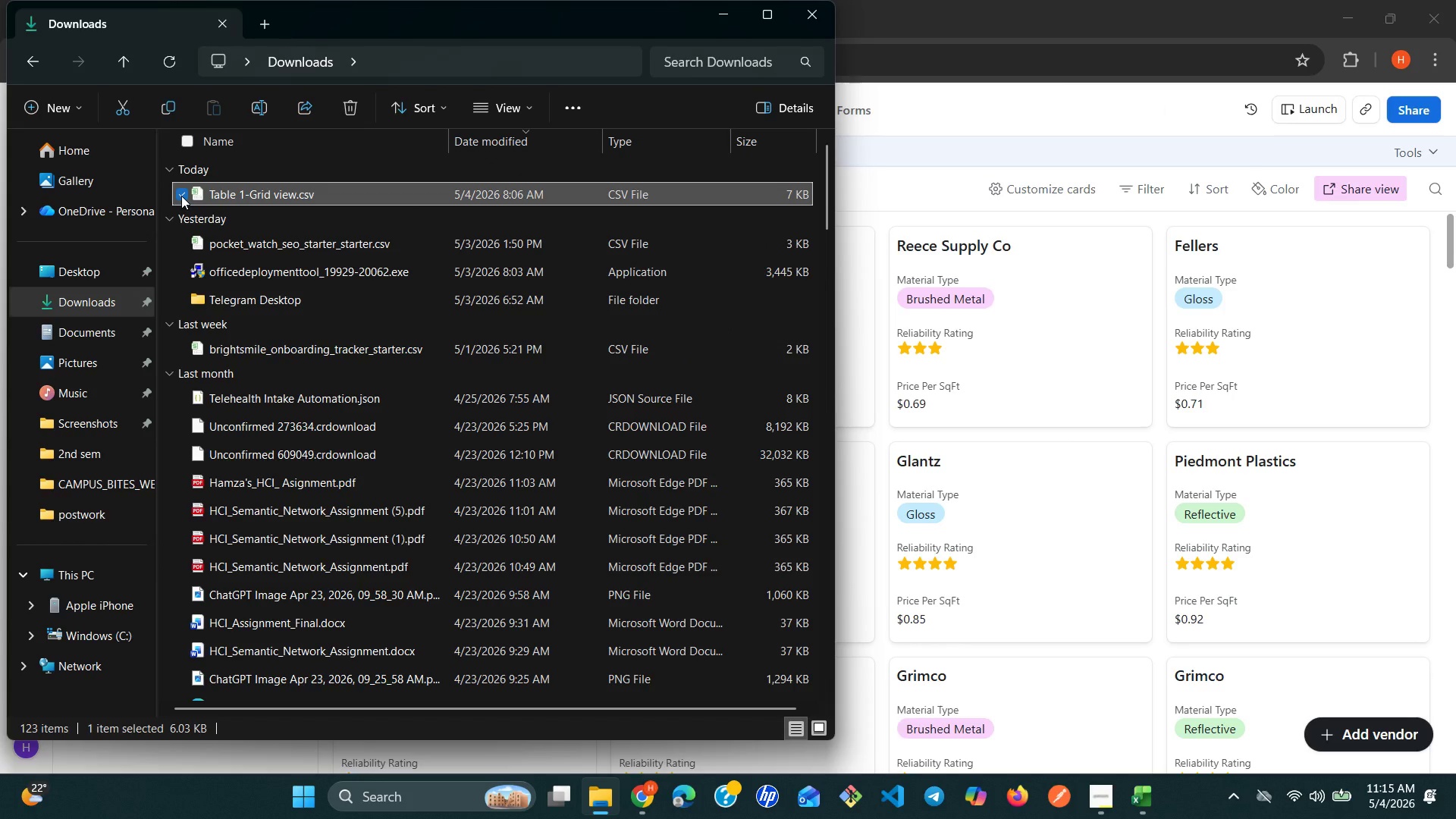 
key(Control+X)
 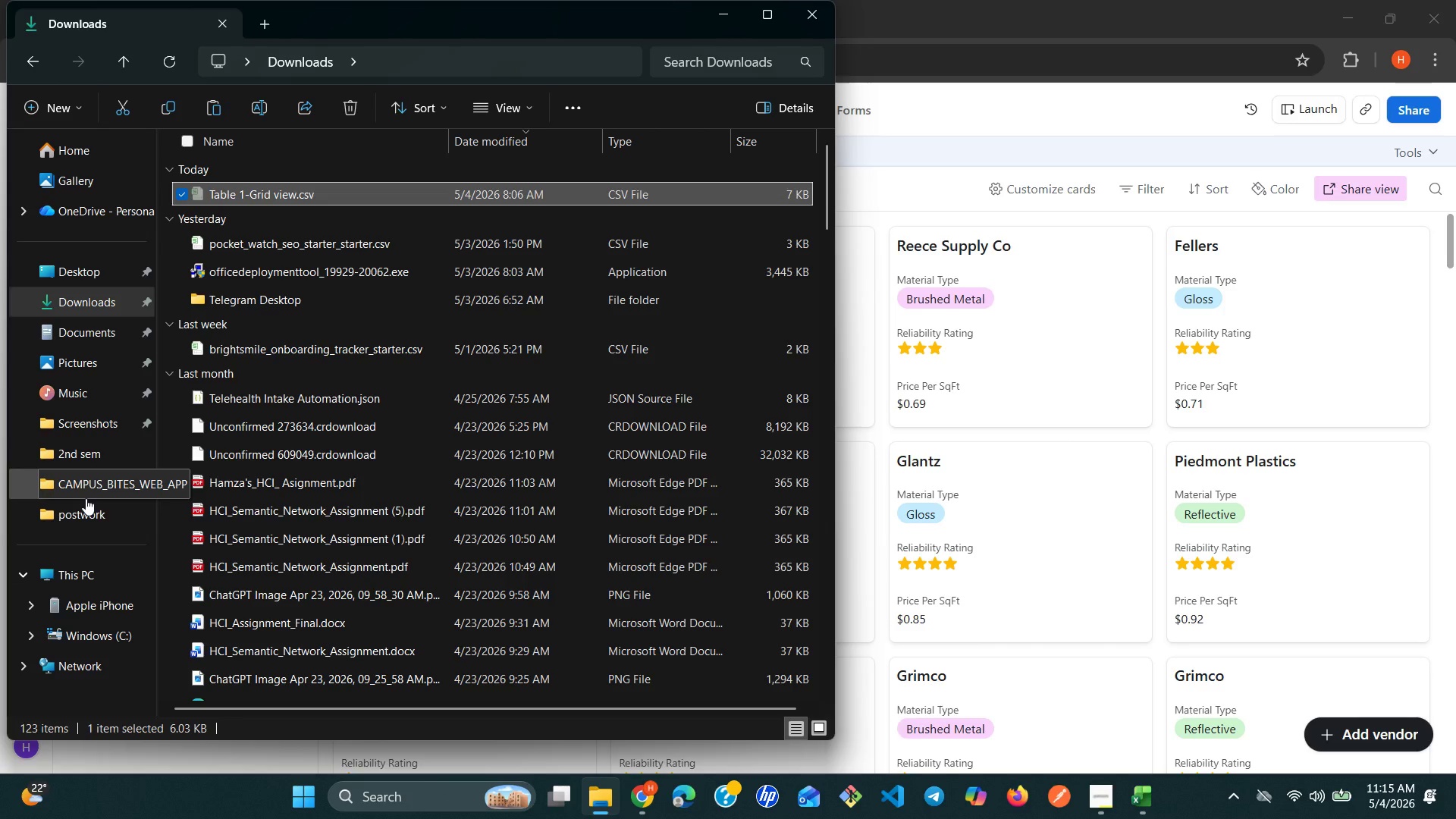 
left_click([81, 505])
 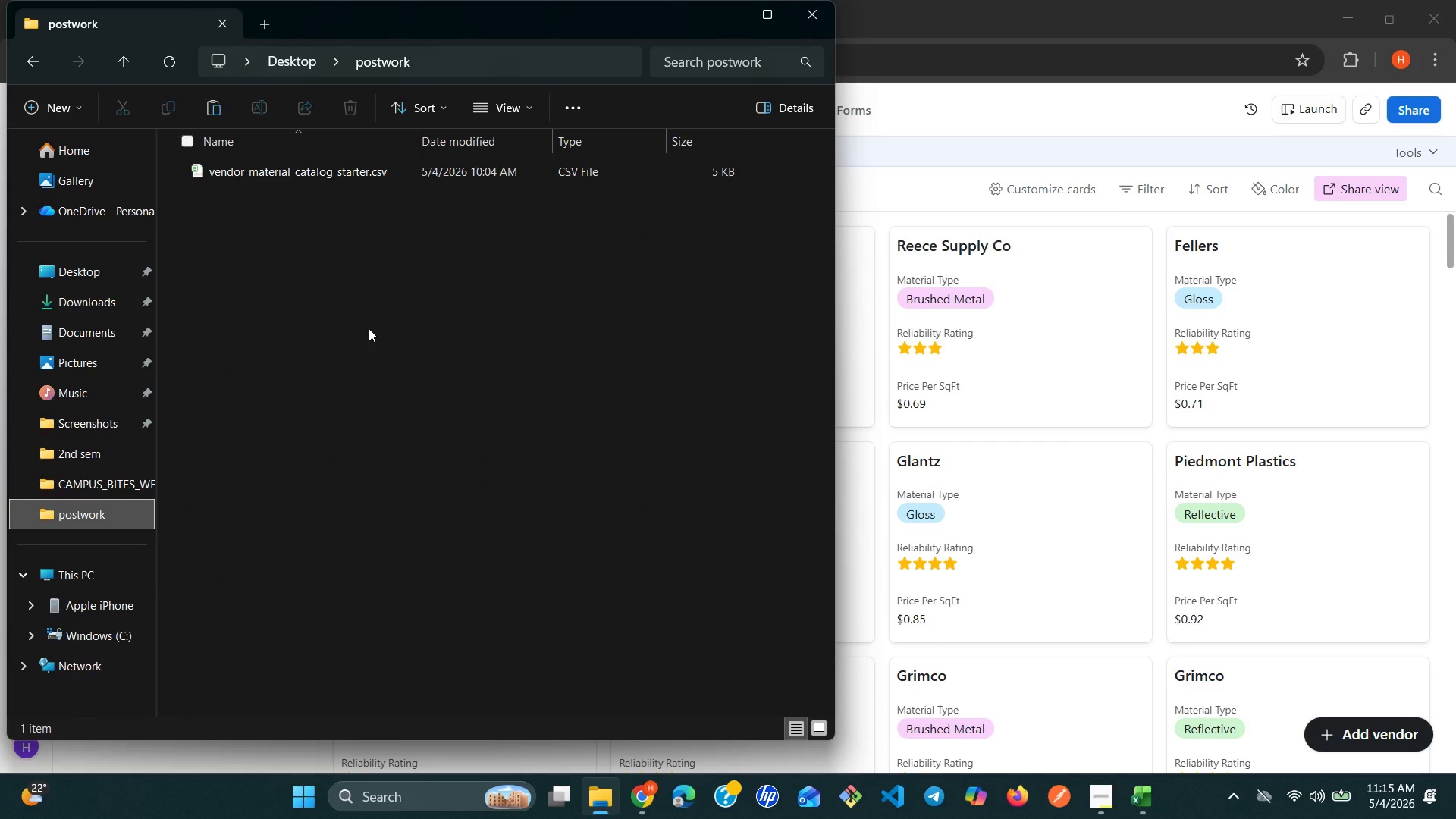 
left_click([374, 325])
 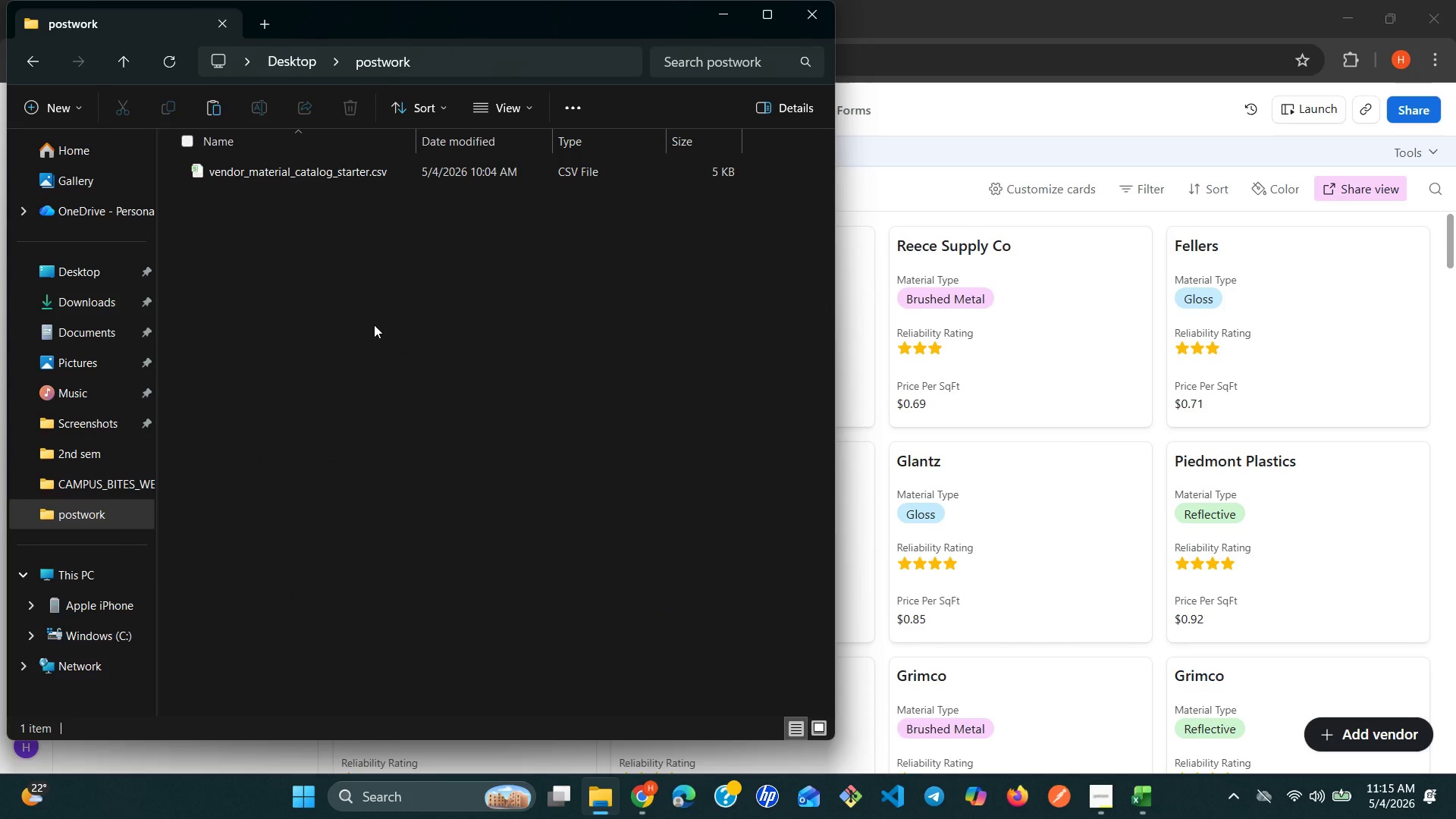 
key(Control+ControlLeft)
 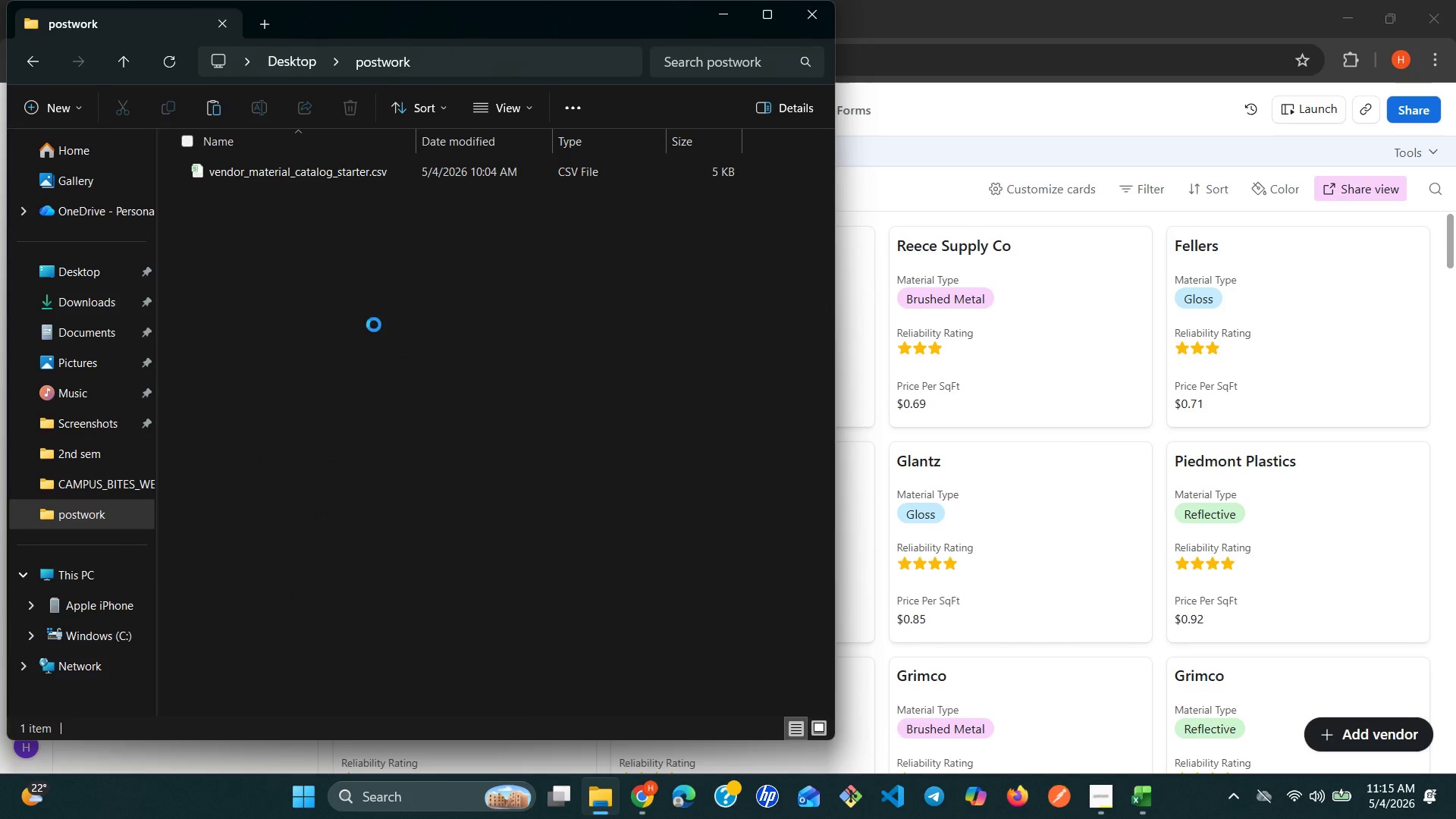 
key(Control+V)
 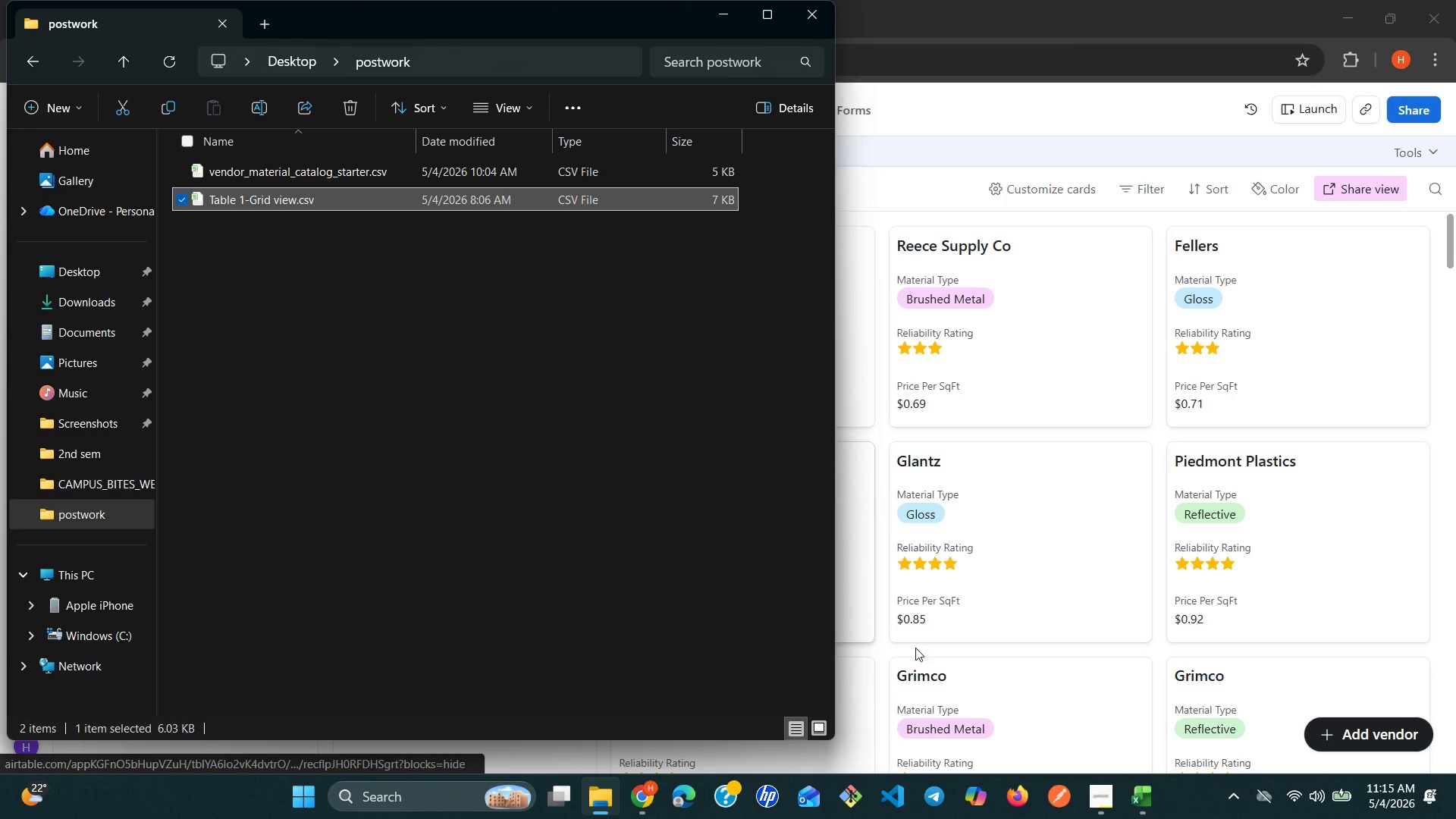 
left_click([1138, 782])
 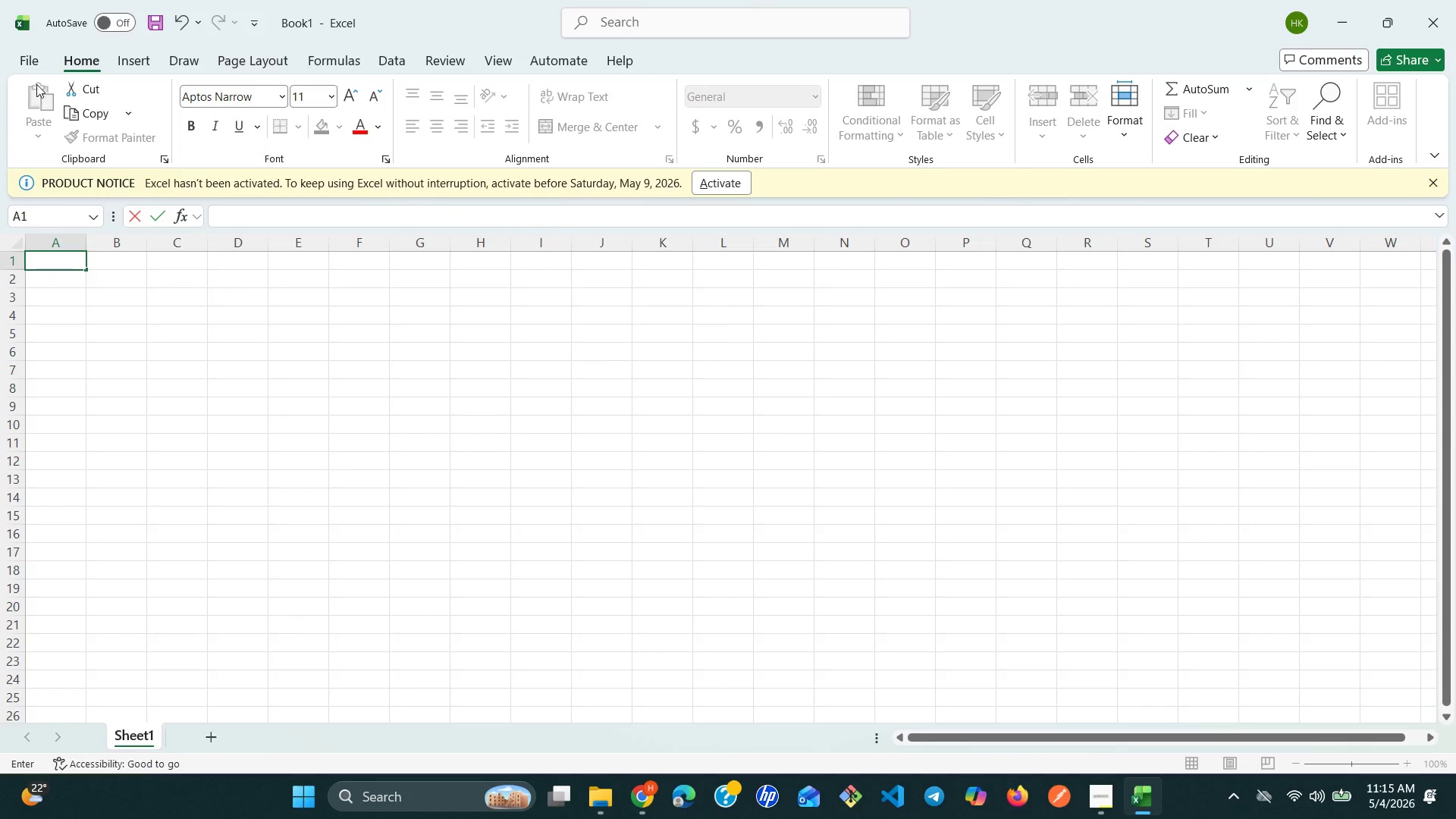 
left_click([27, 64])
 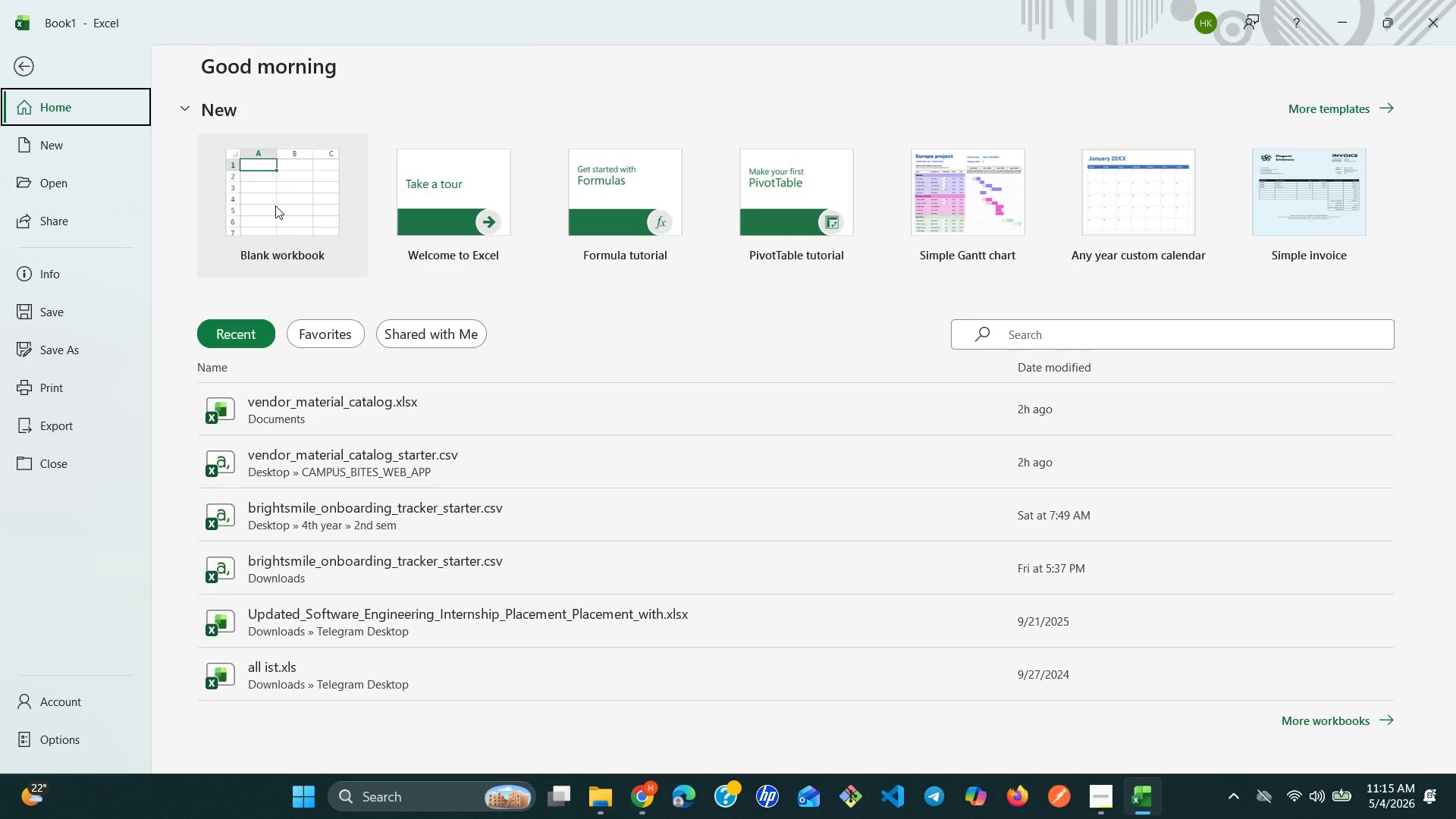 
left_click([275, 206])
 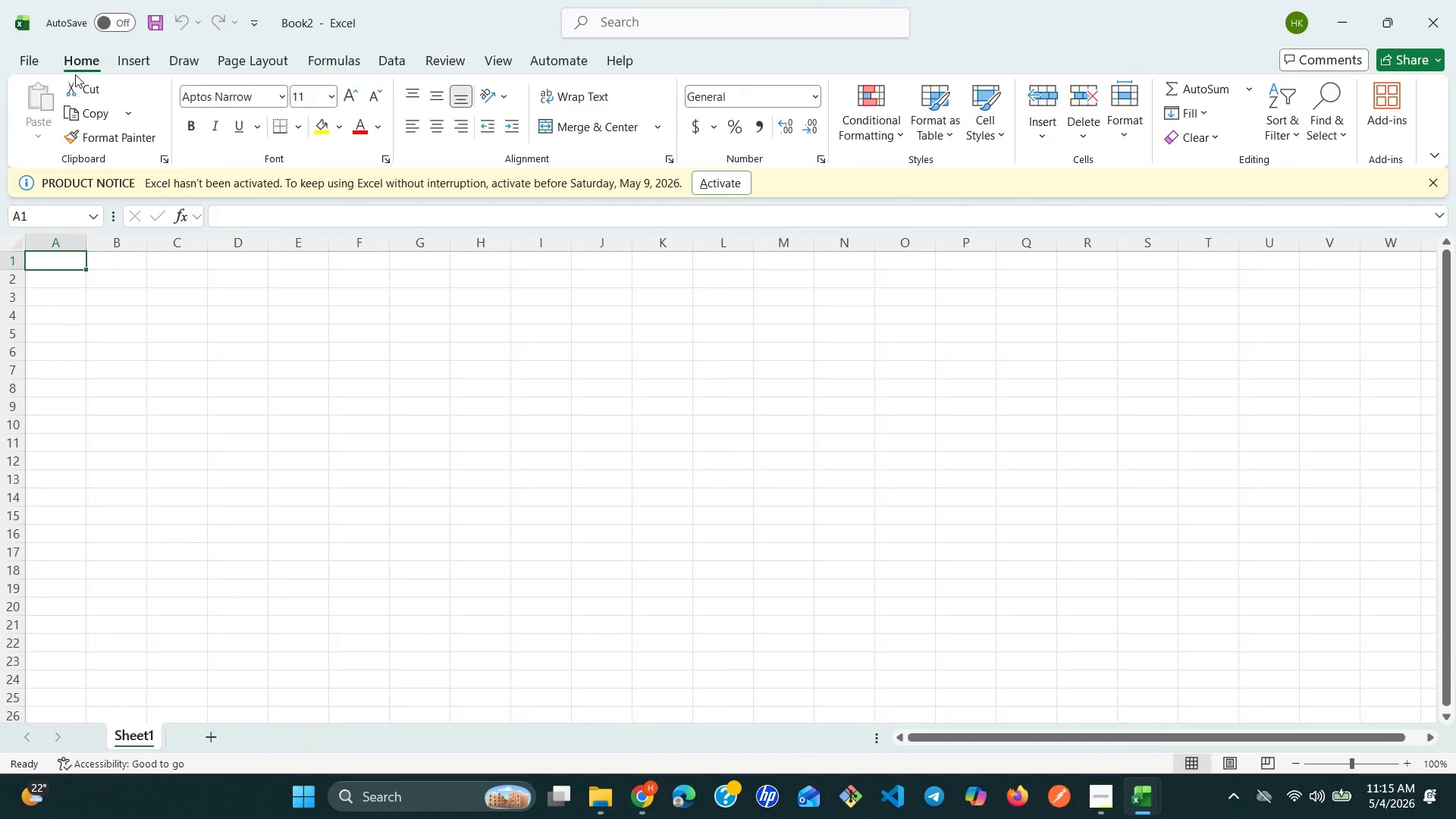 
left_click([28, 66])
 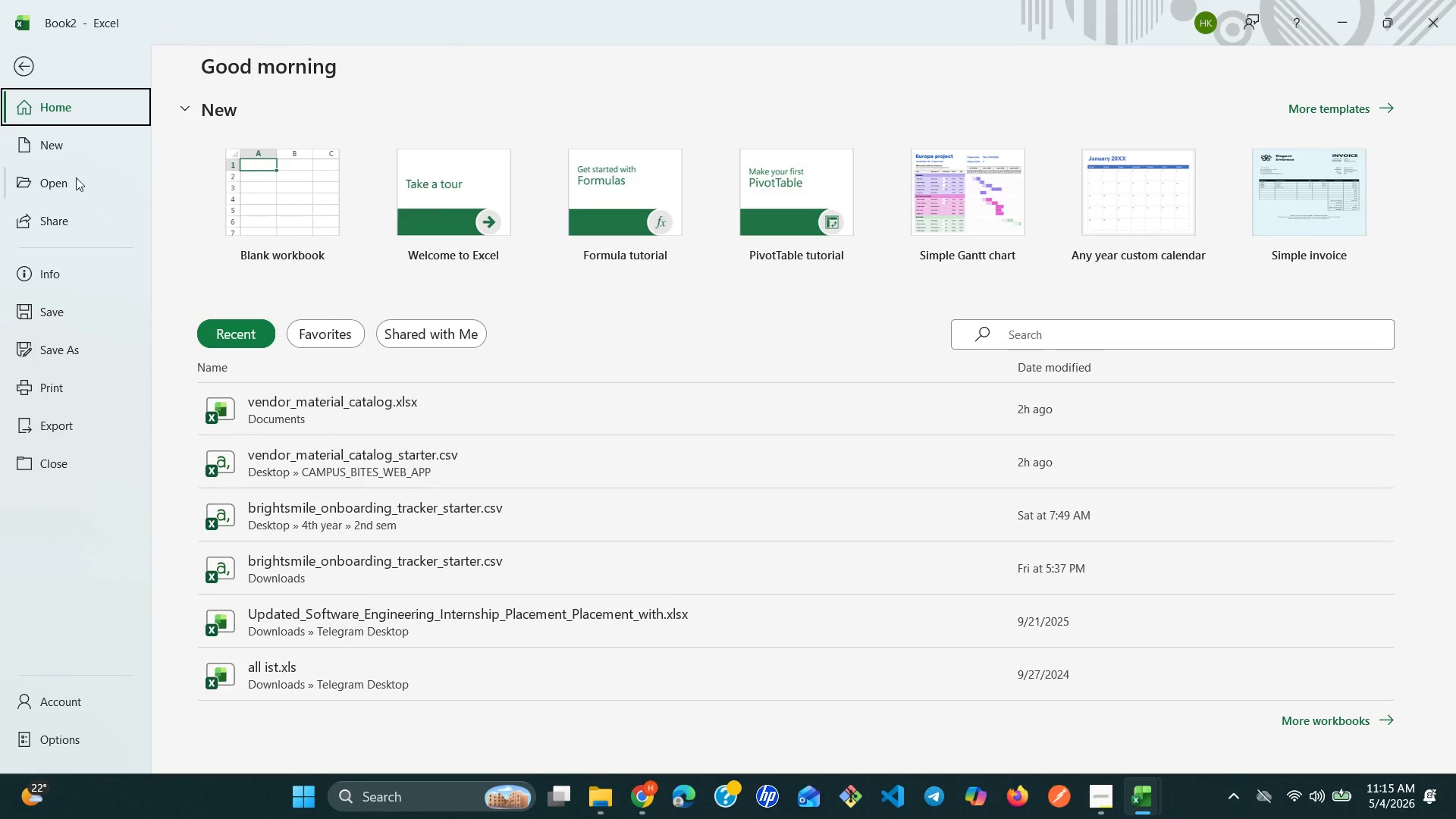 
left_click([73, 175])
 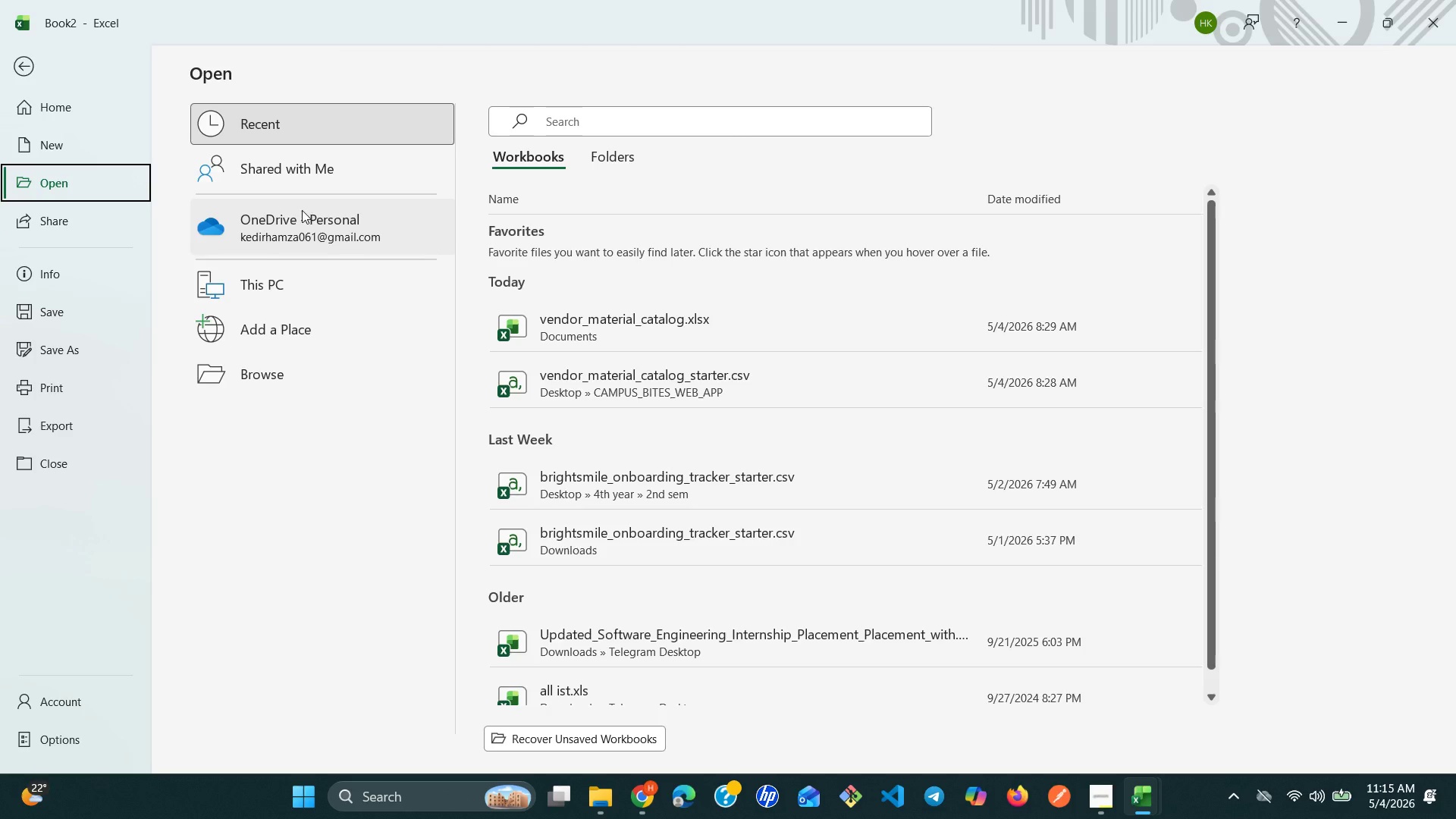 
wait(5.39)
 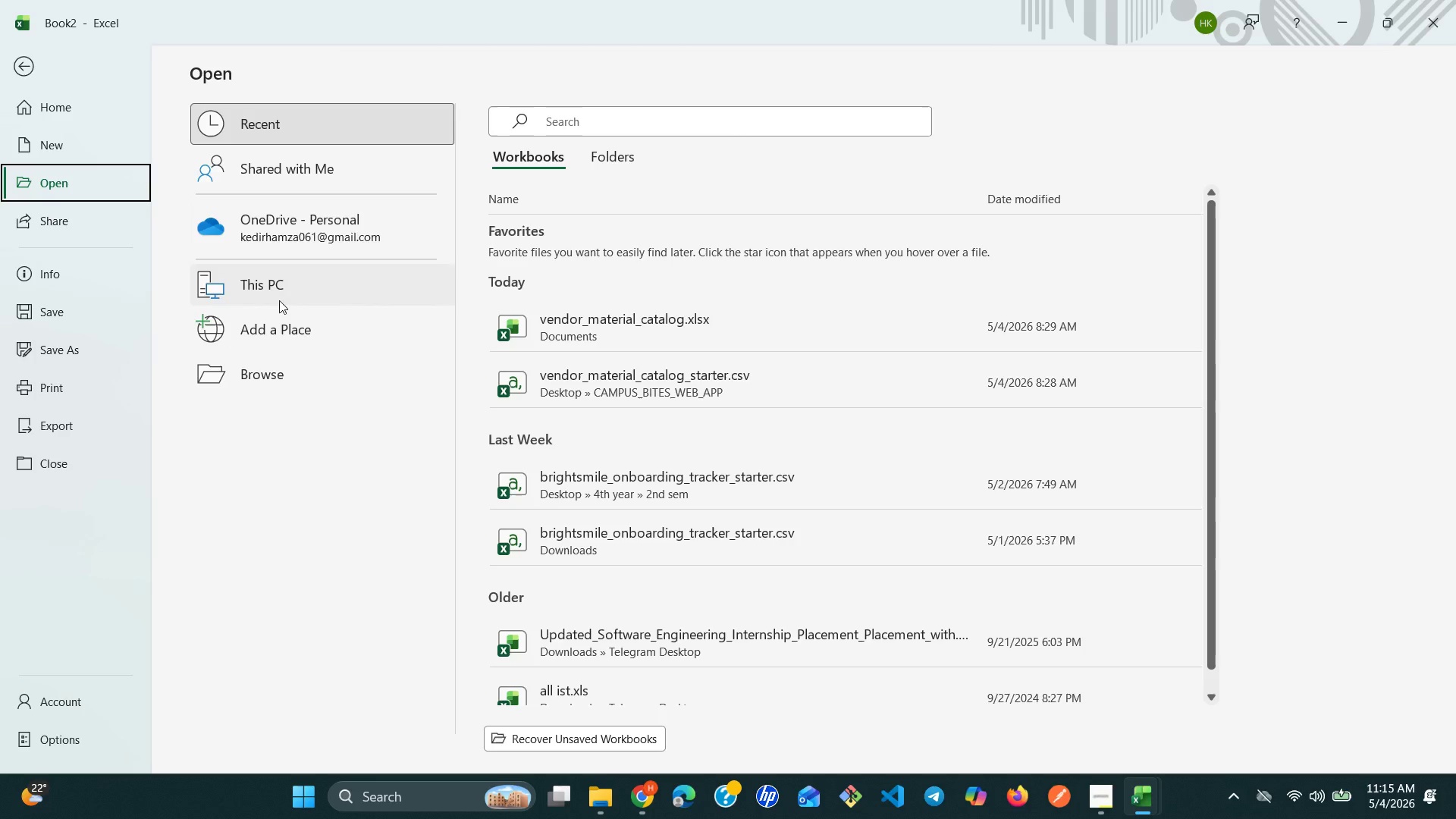 
left_click([256, 284])
 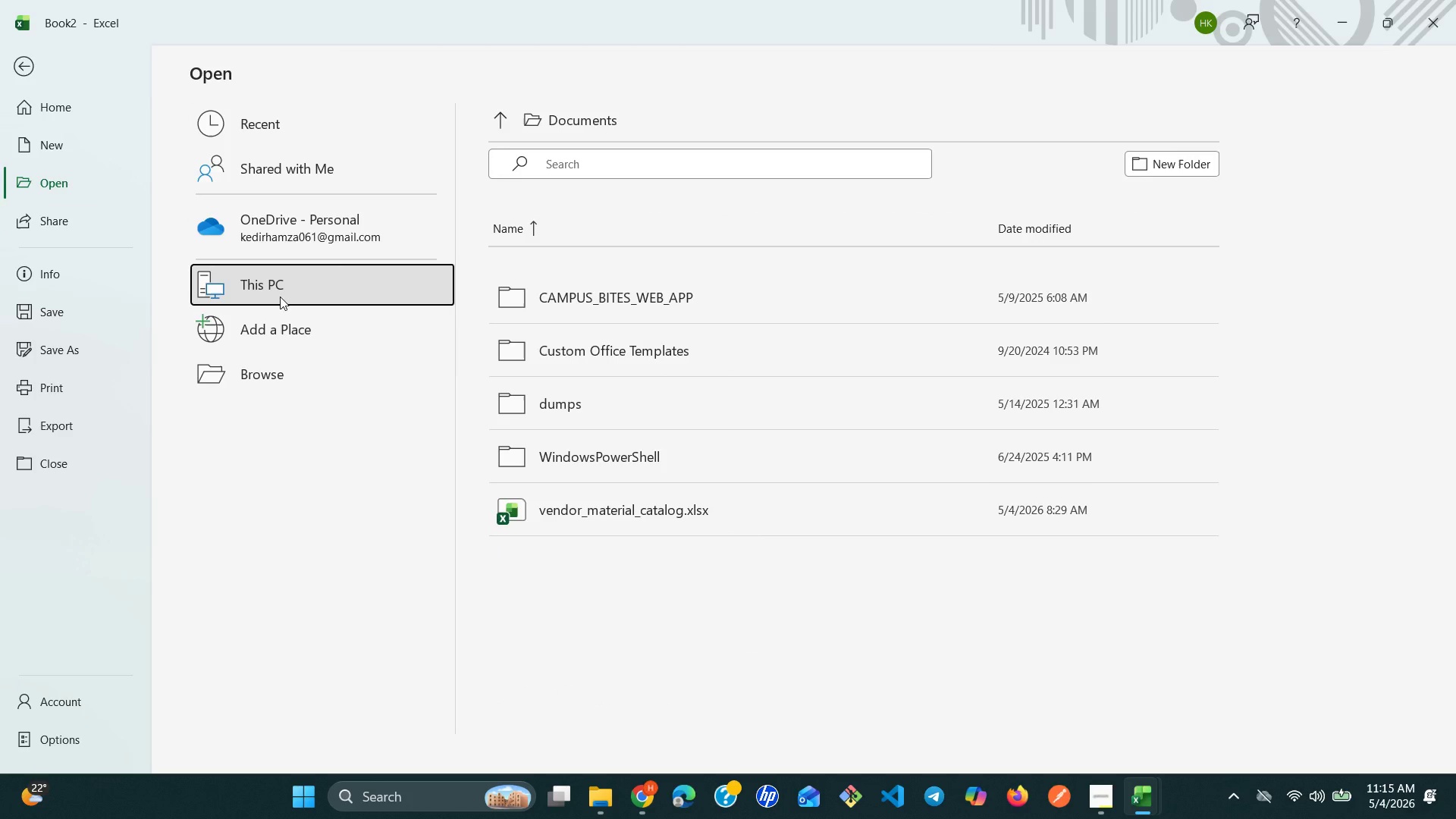 
left_click([236, 372])
 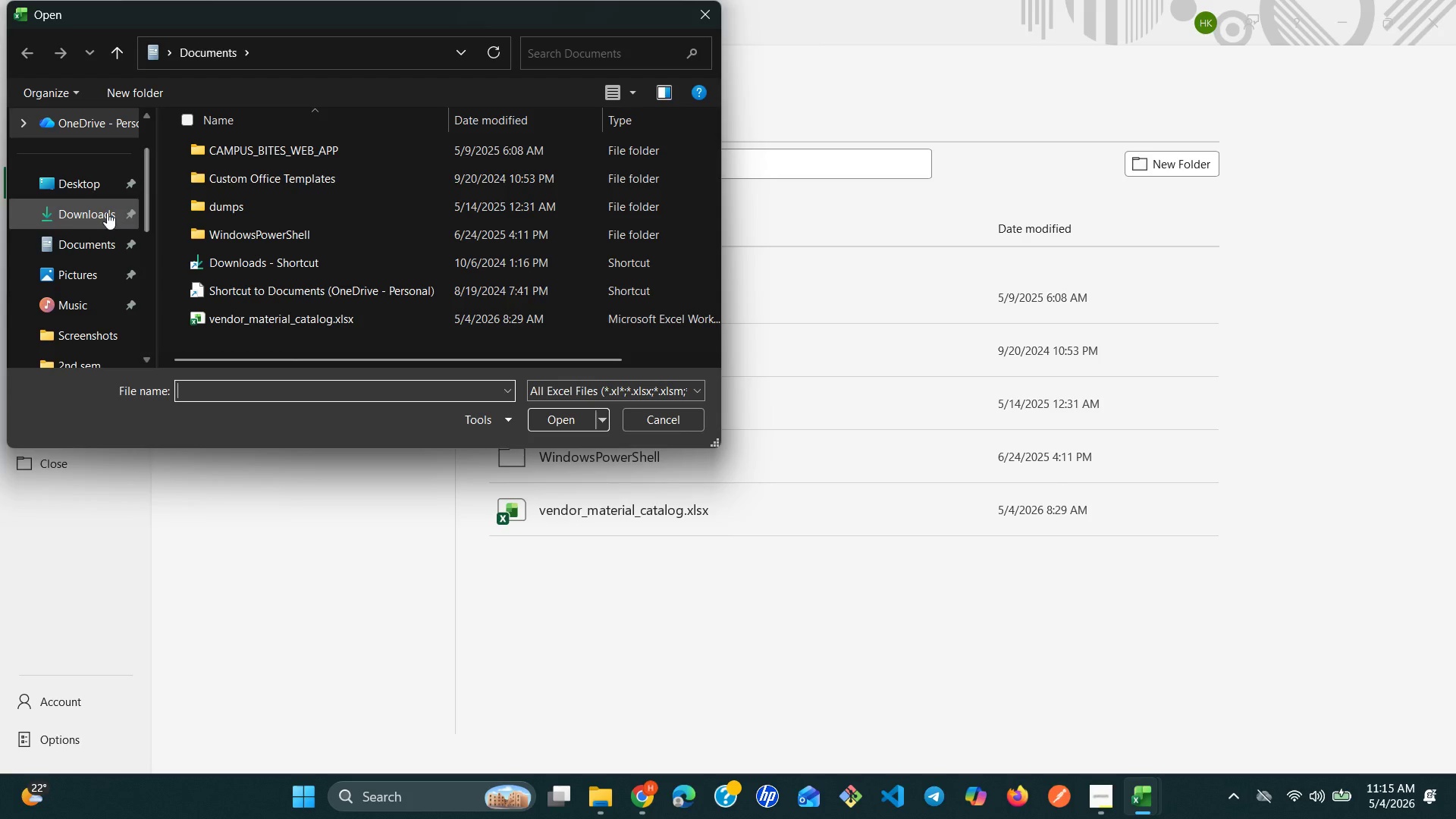 
left_click([68, 186])
 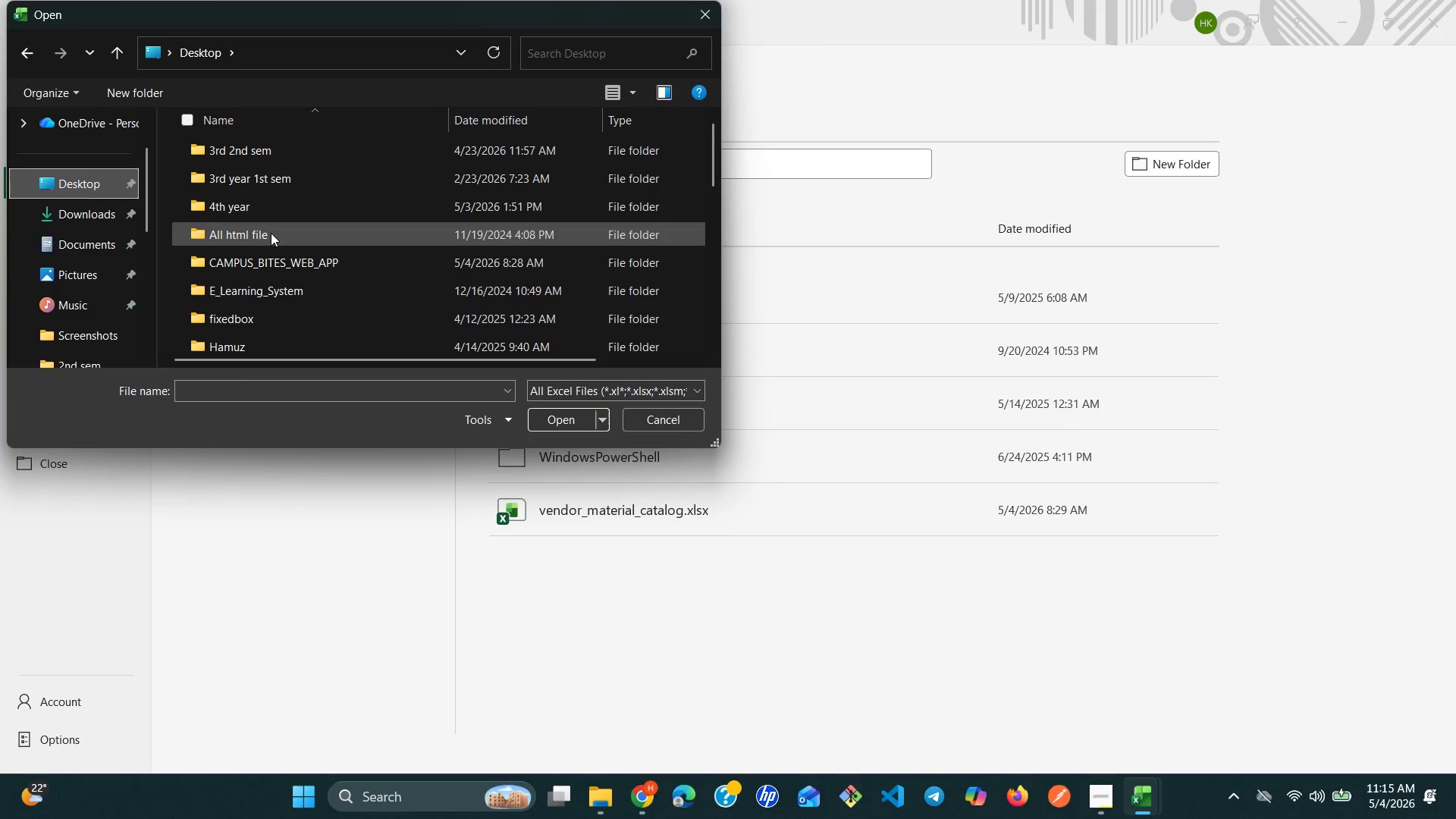 
scroll: coordinate [297, 292], scroll_direction: down, amount: 7.0
 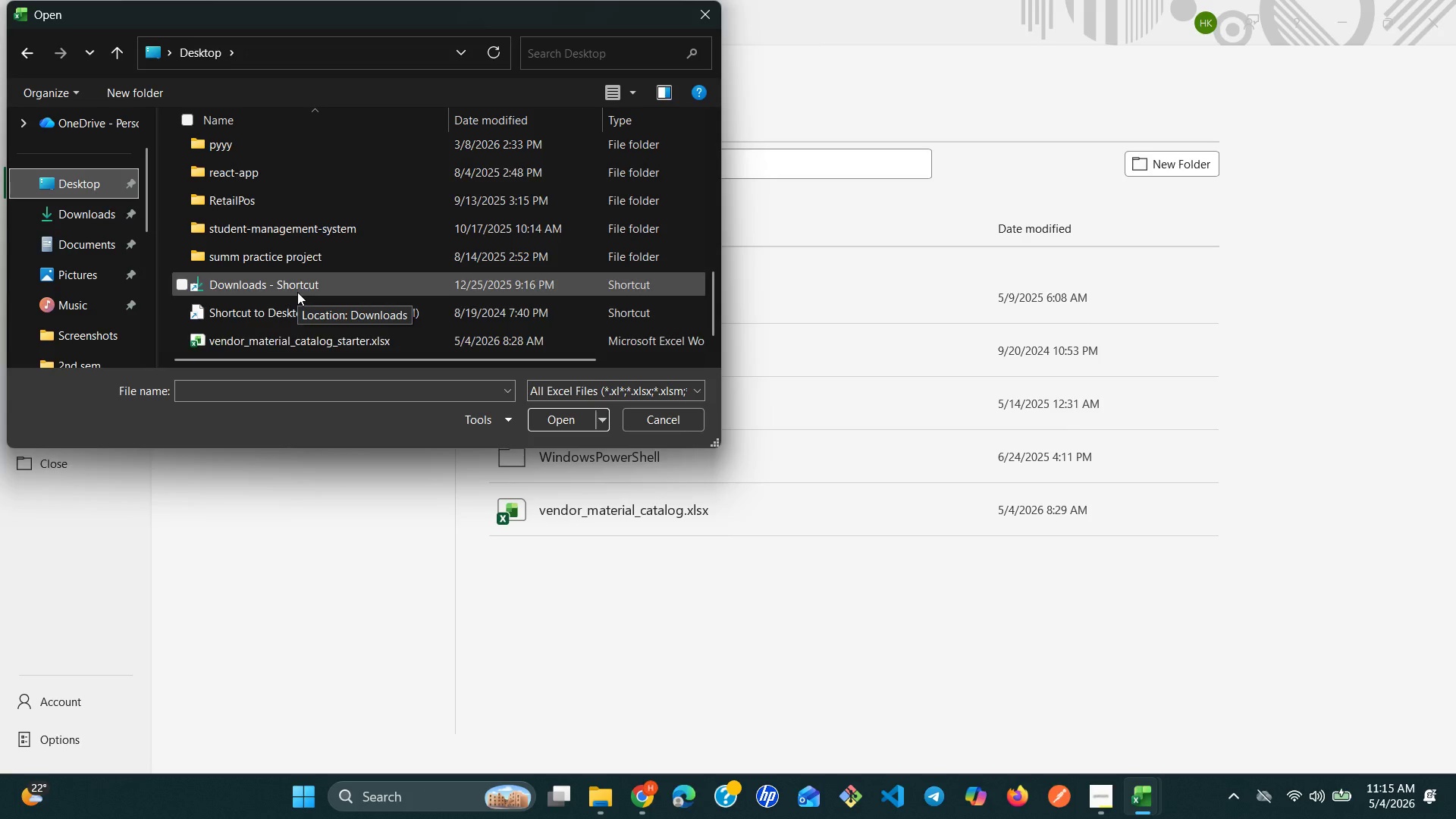 
scroll: coordinate [237, 190], scroll_direction: up, amount: 10.0
 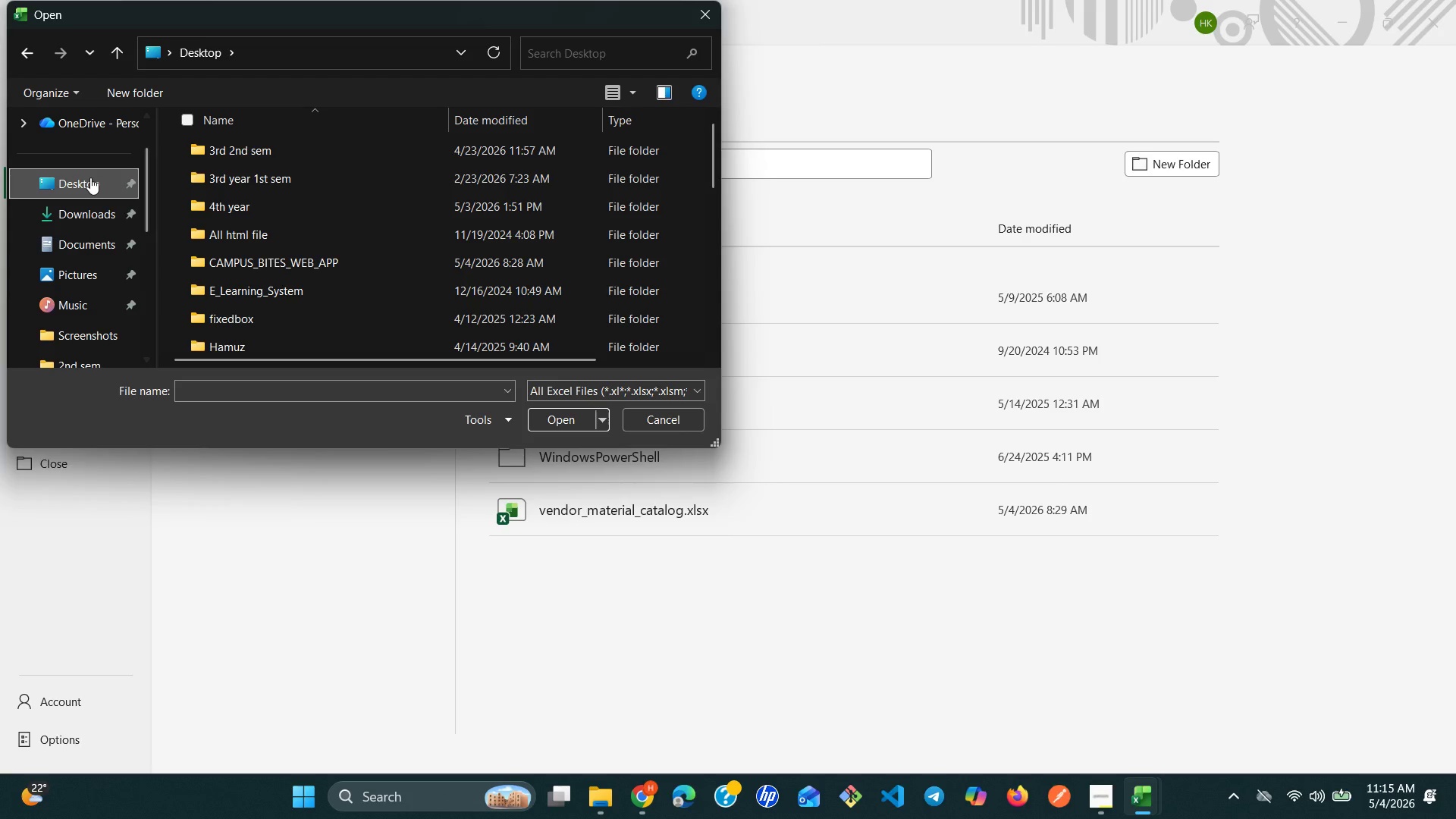 
left_click([89, 177])
 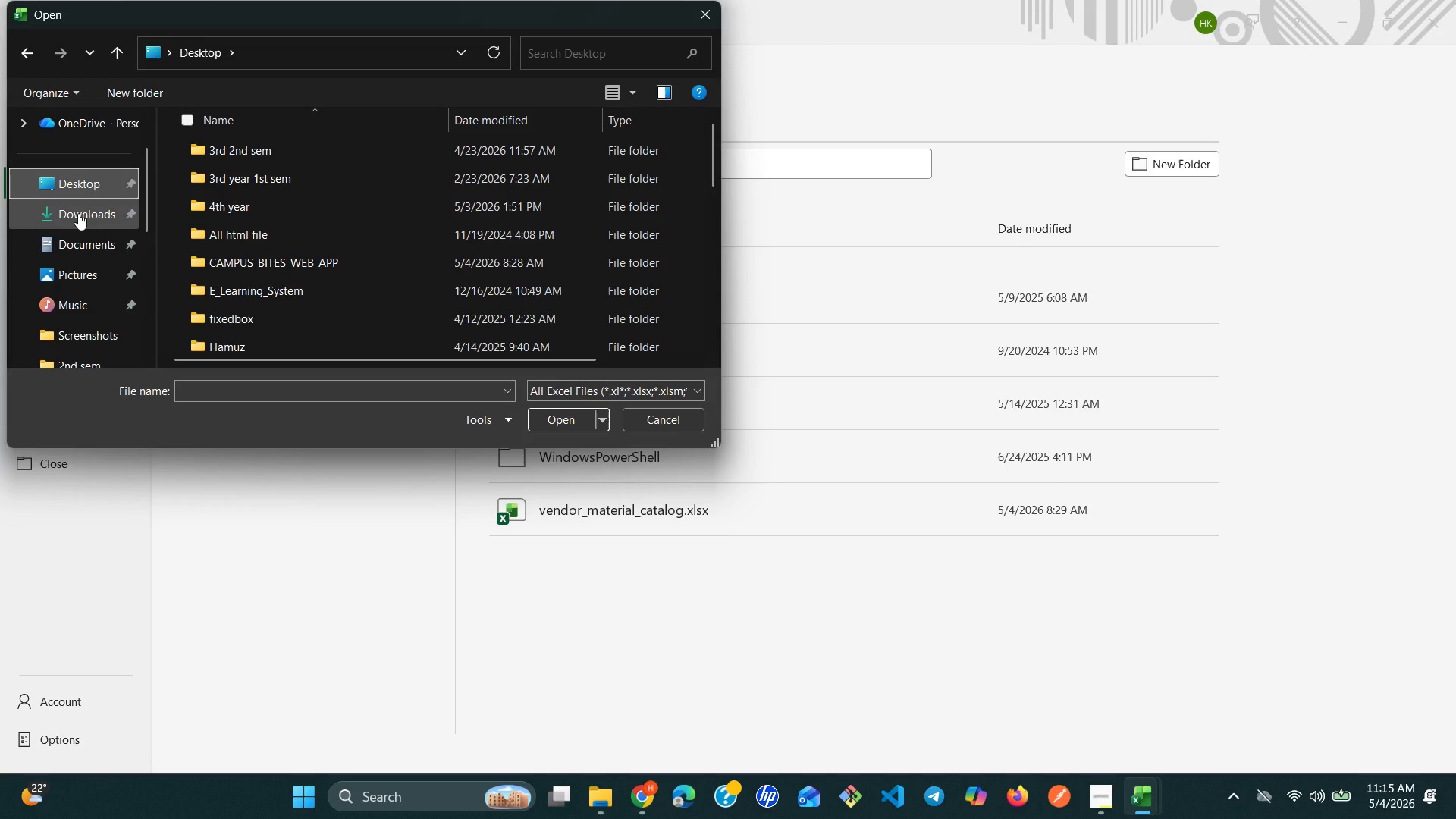 
left_click([77, 213])
 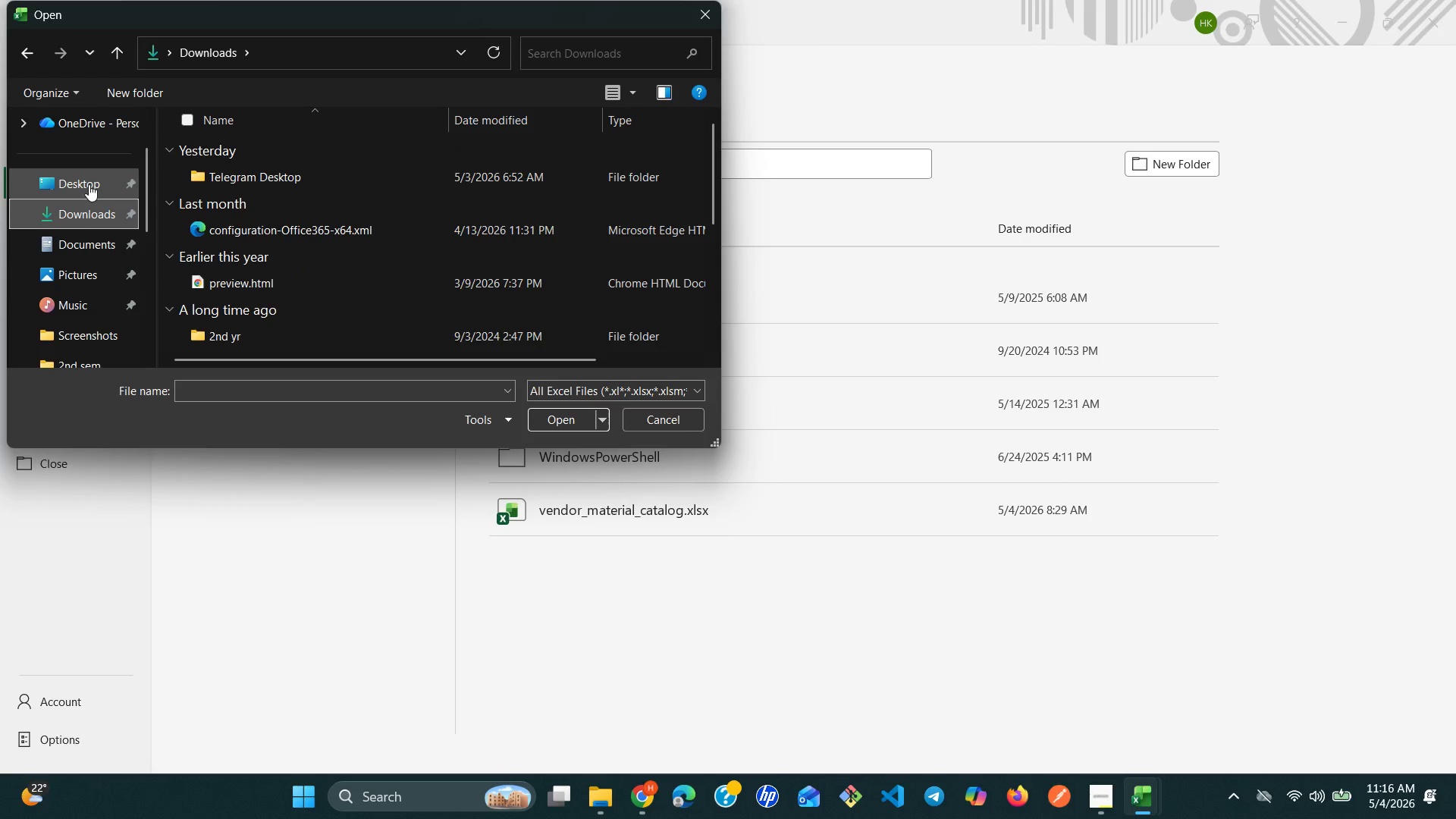 
left_click([89, 183])
 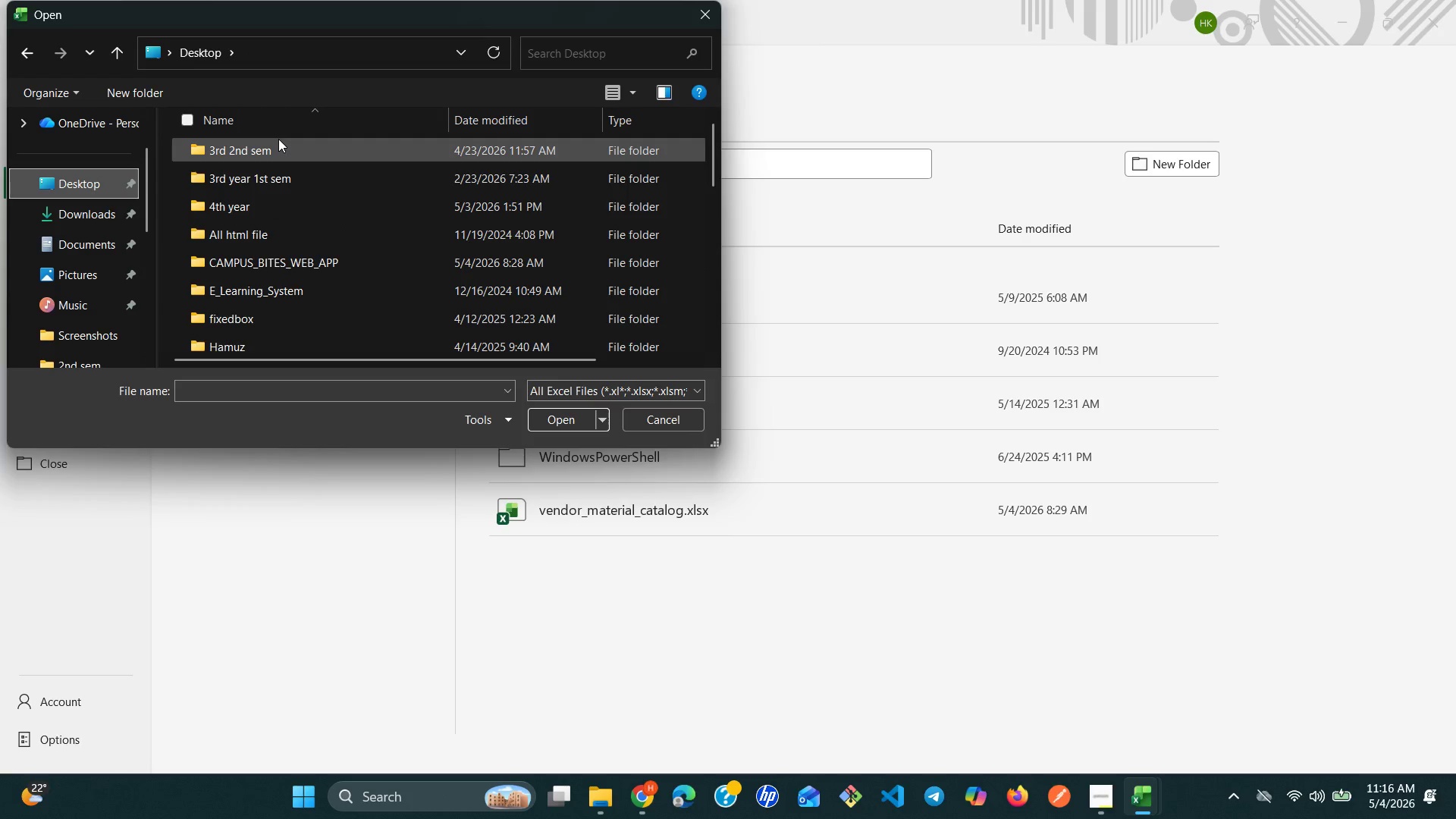 
scroll: coordinate [244, 297], scroll_direction: down, amount: 2.0
 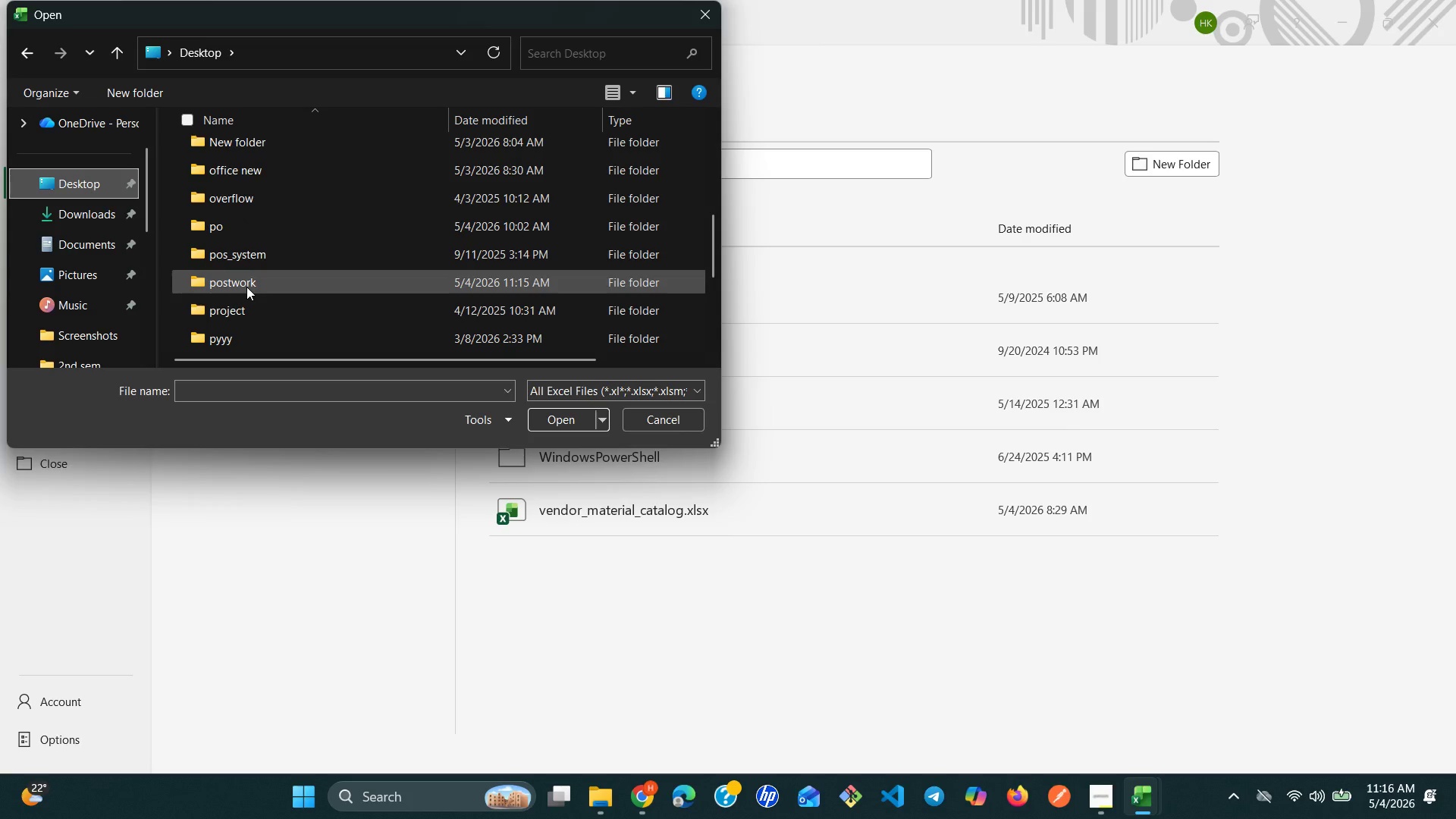 
double_click([246, 287])
 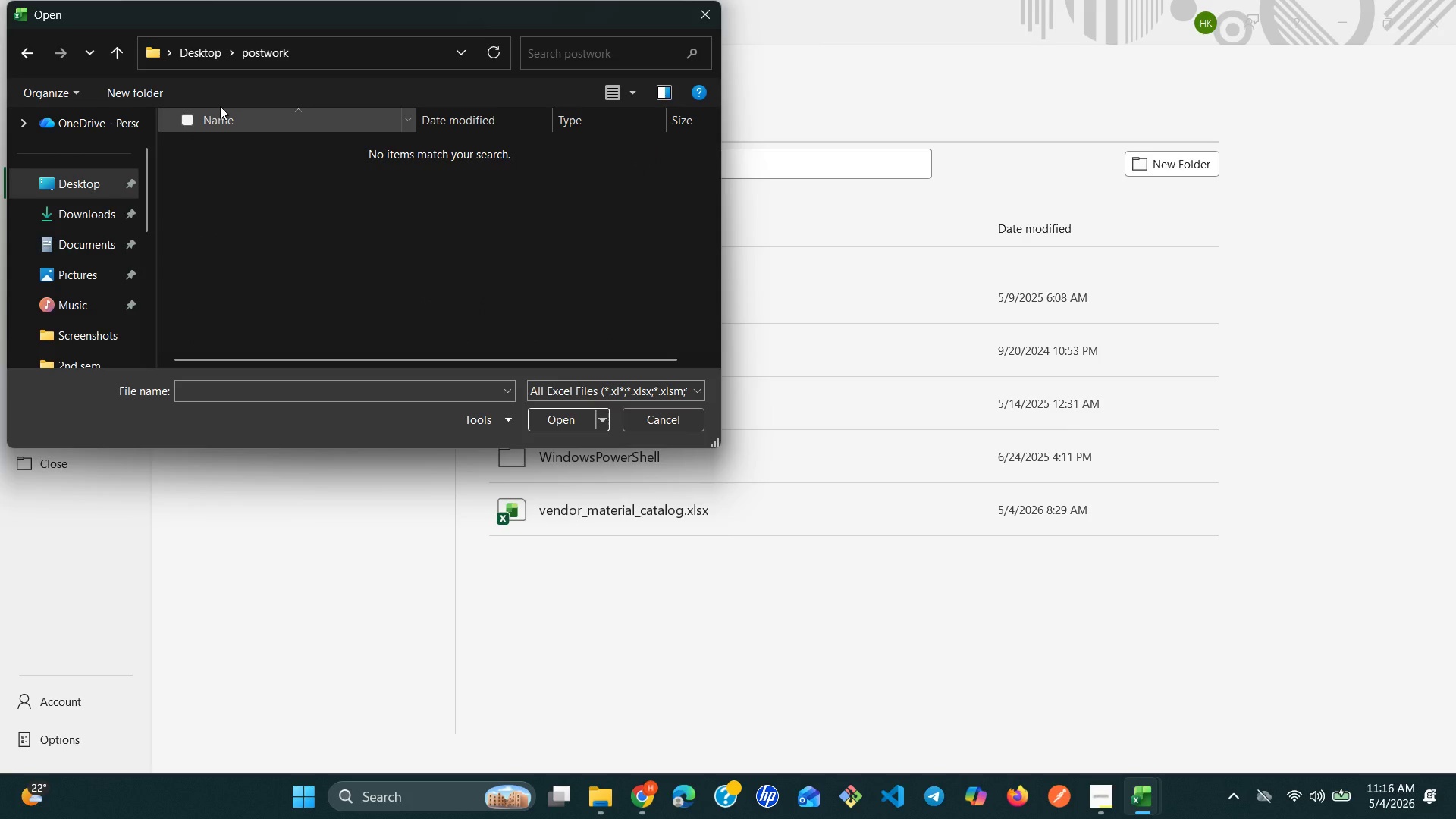 
left_click([124, 55])
 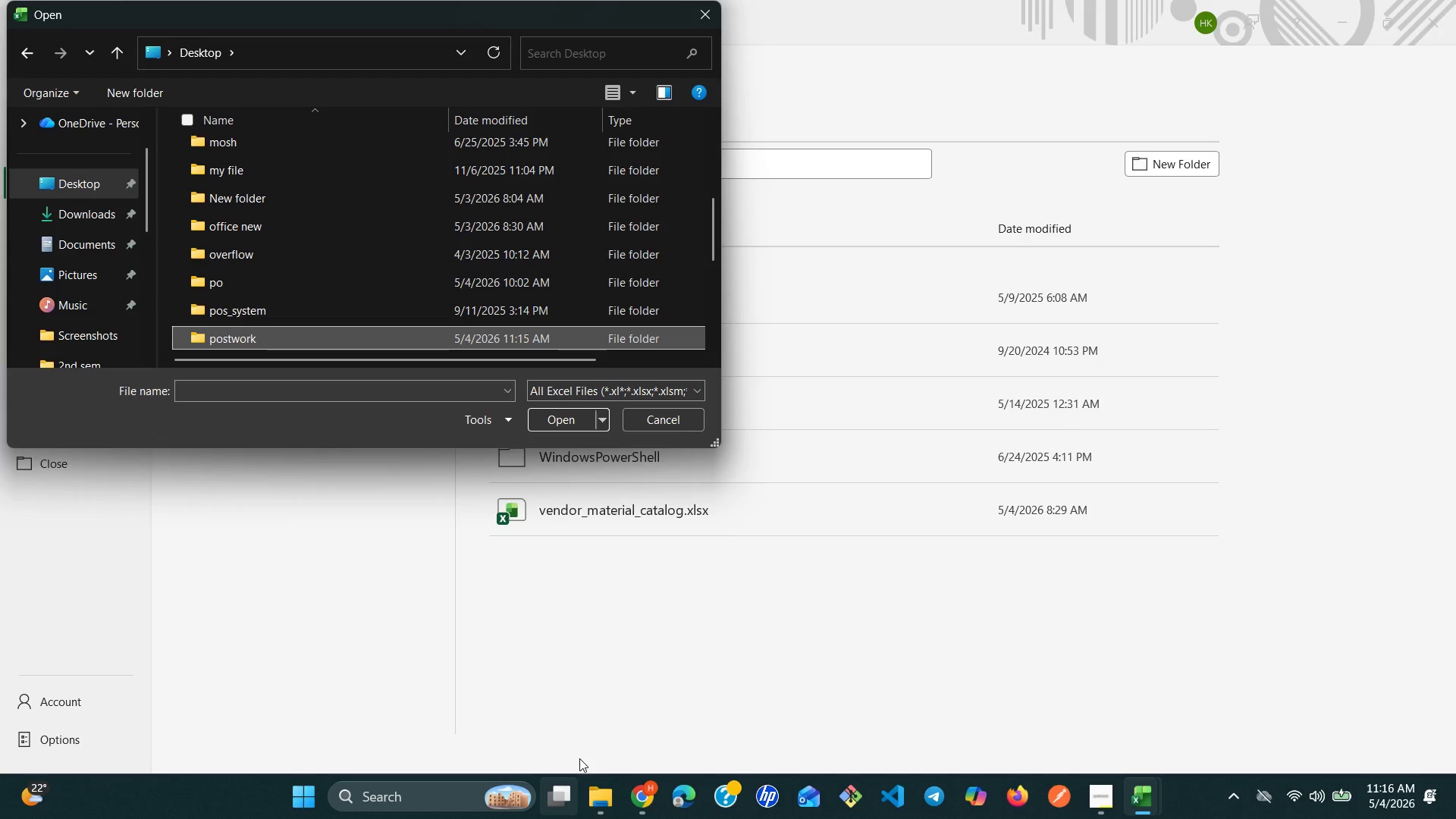 
left_click([598, 792])
 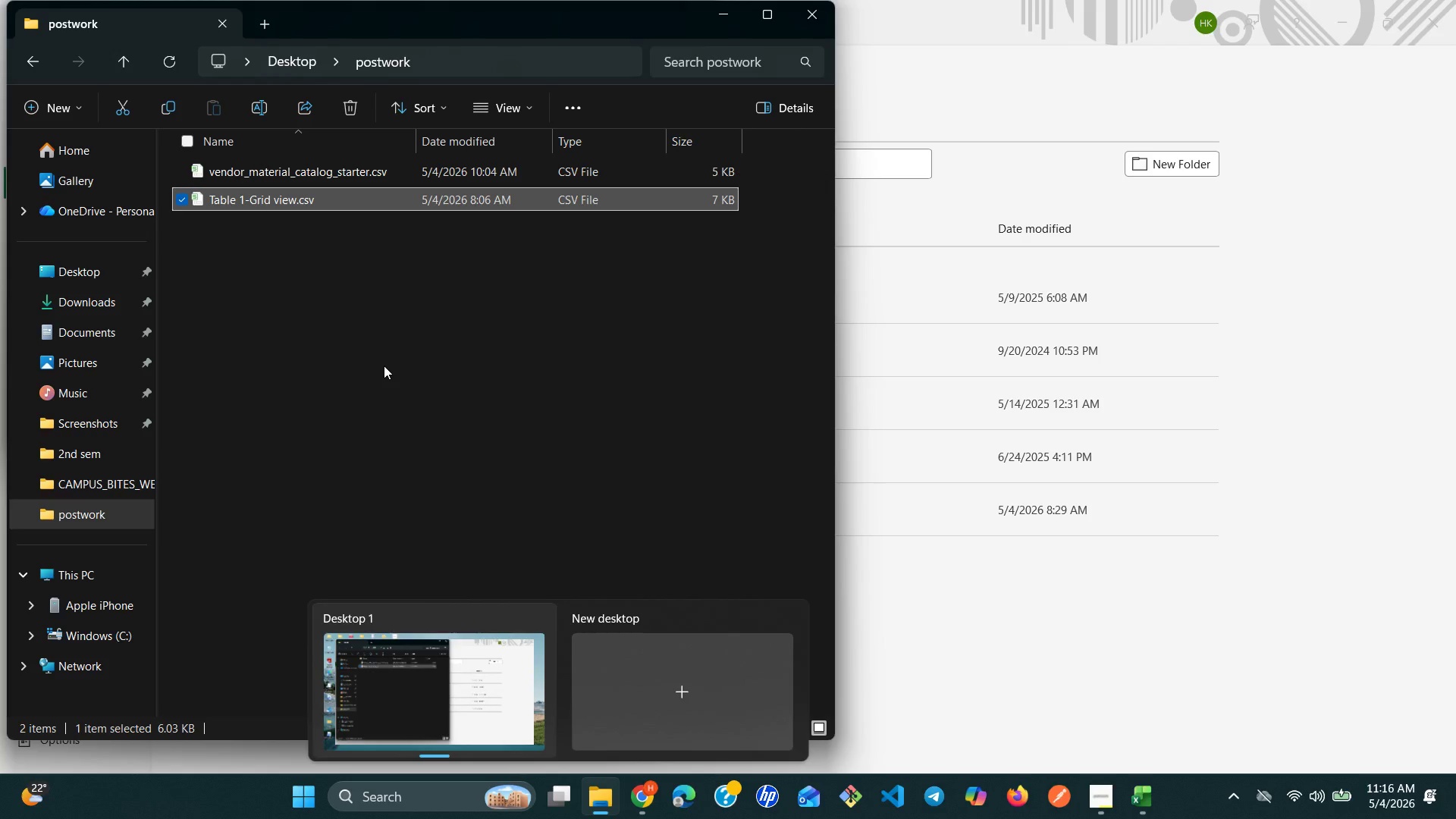 
left_click([384, 363])
 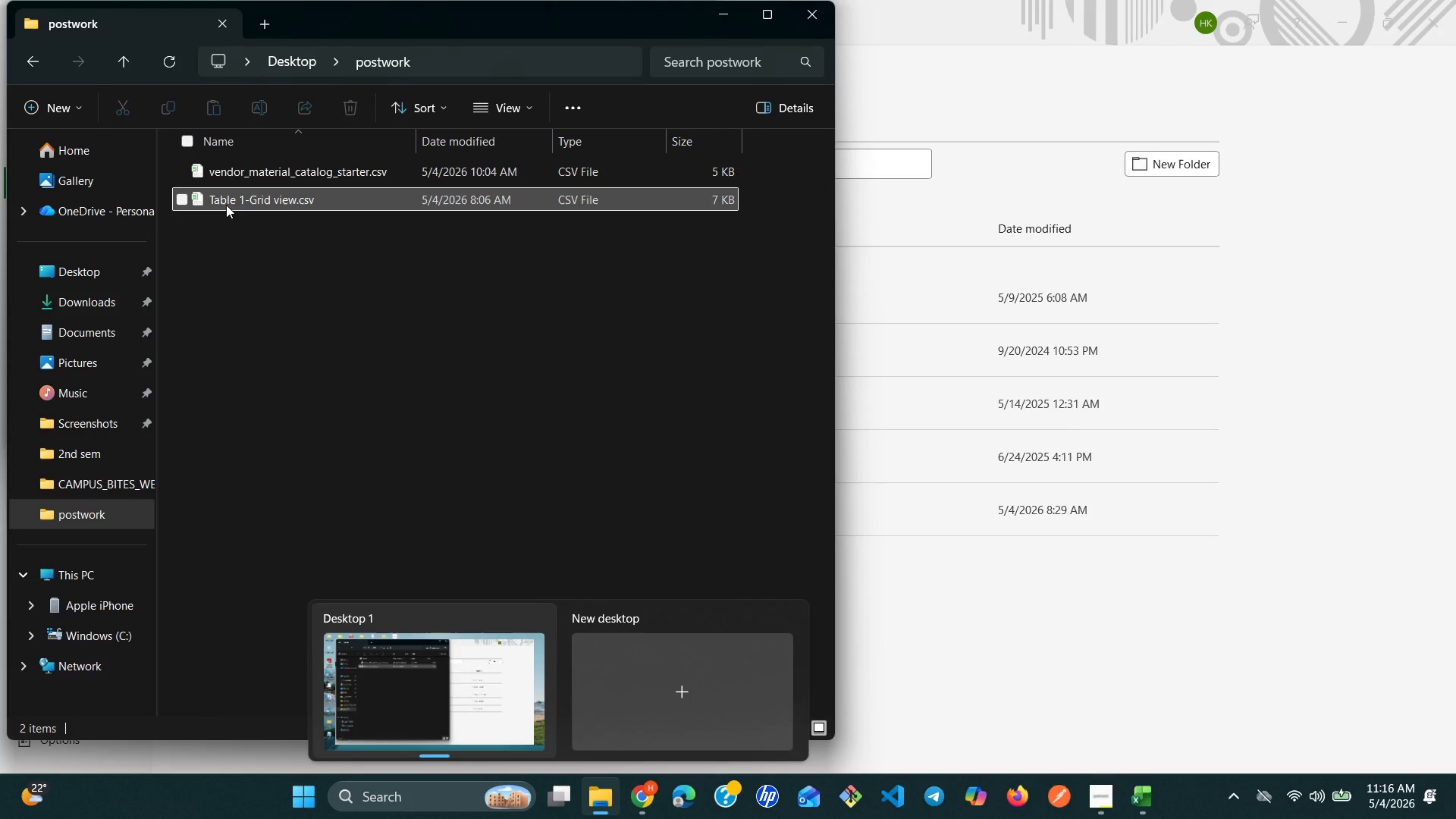 
left_click([226, 205])
 